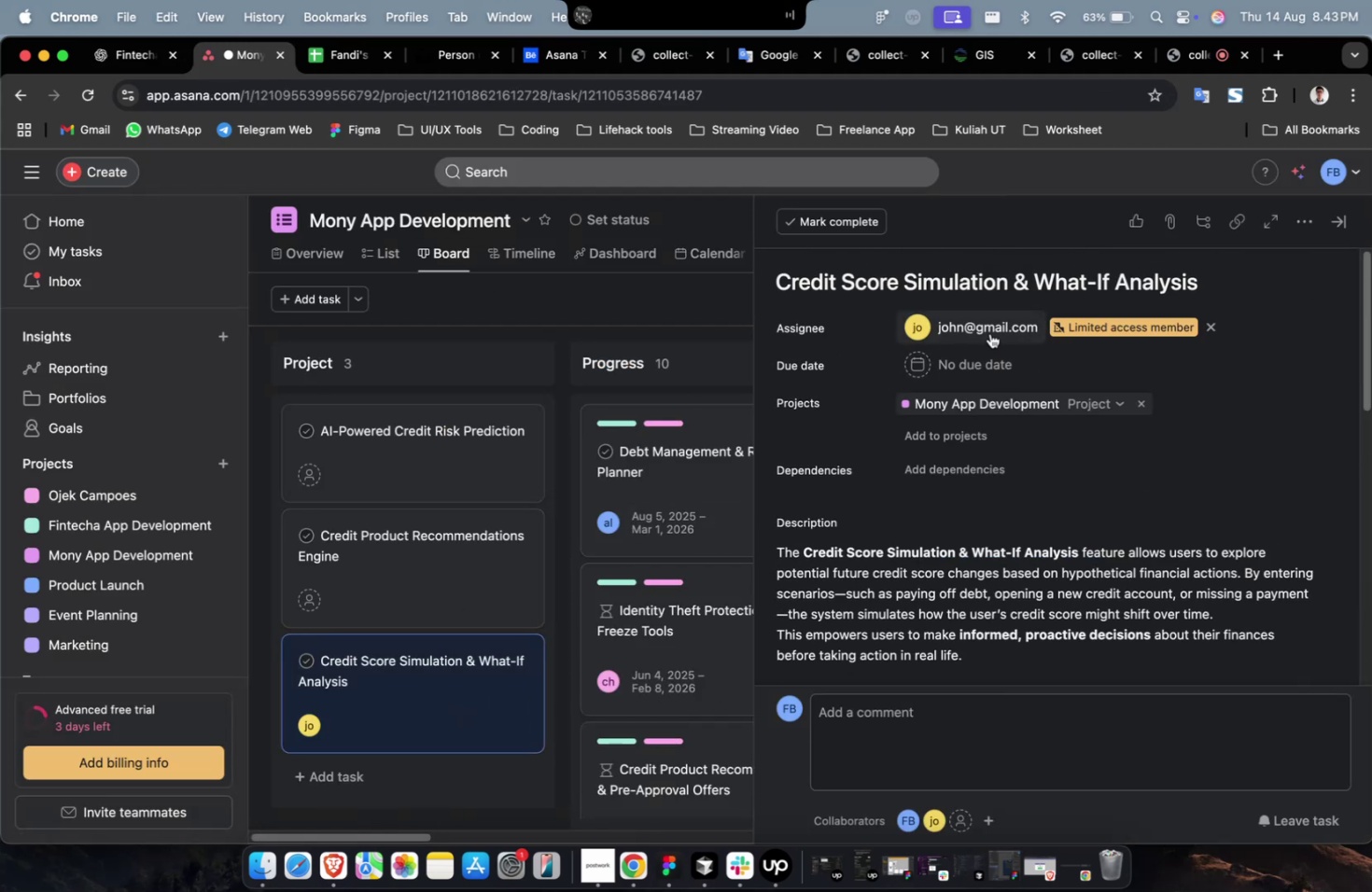 
double_click([989, 330])
 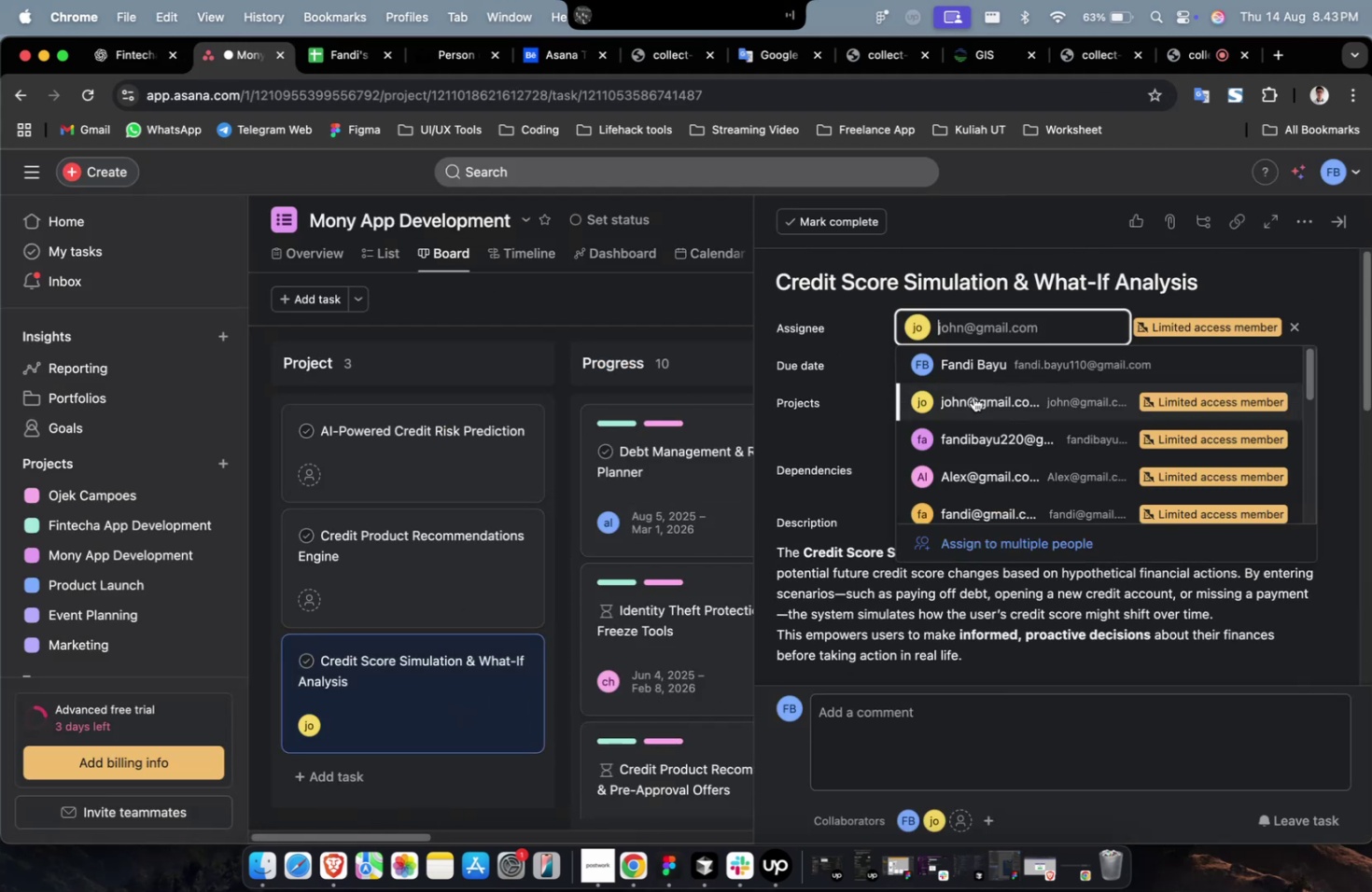 
scroll: coordinate [972, 402], scroll_direction: down, amount: 2.0
 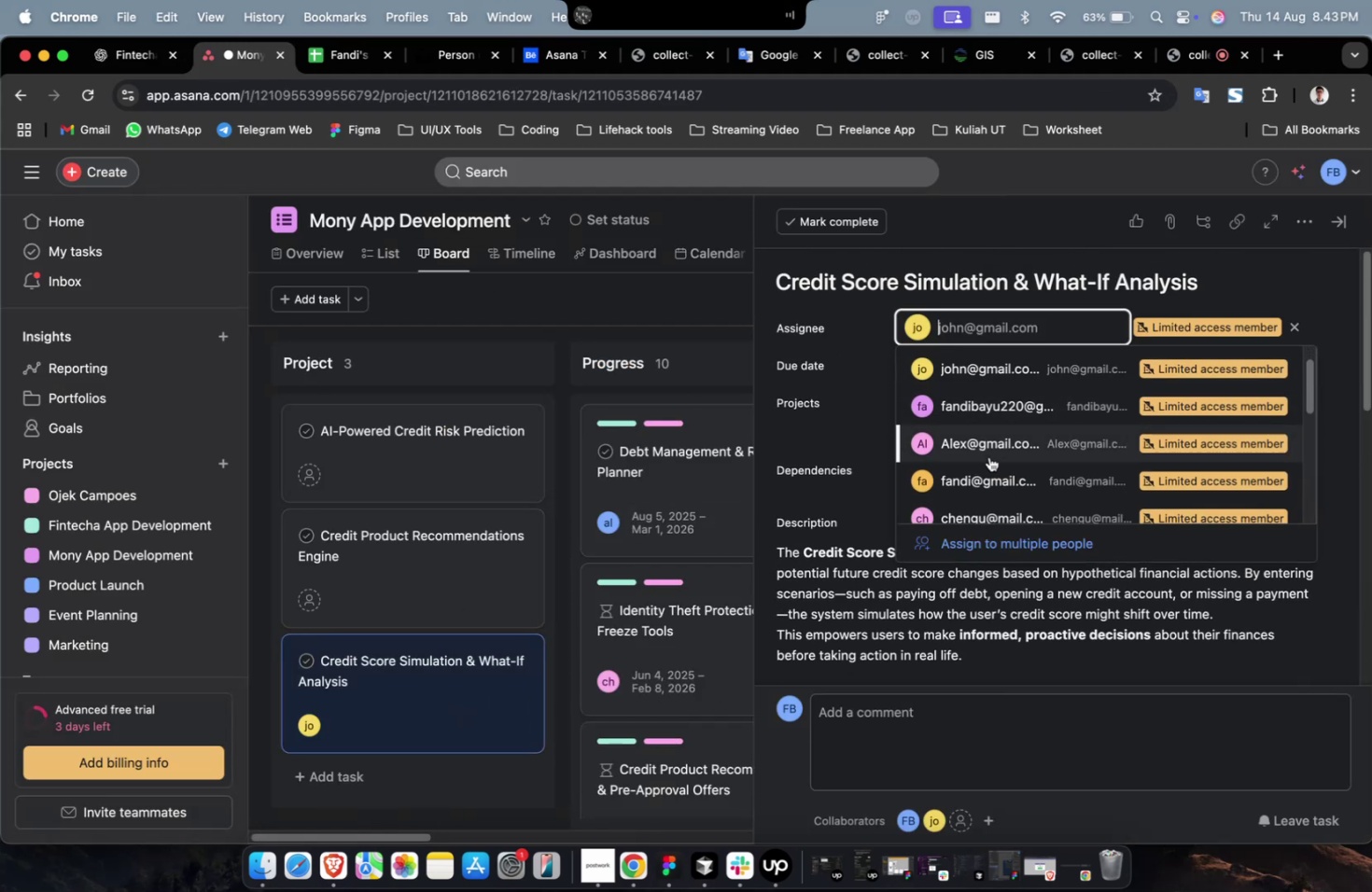 
left_click([988, 456])
 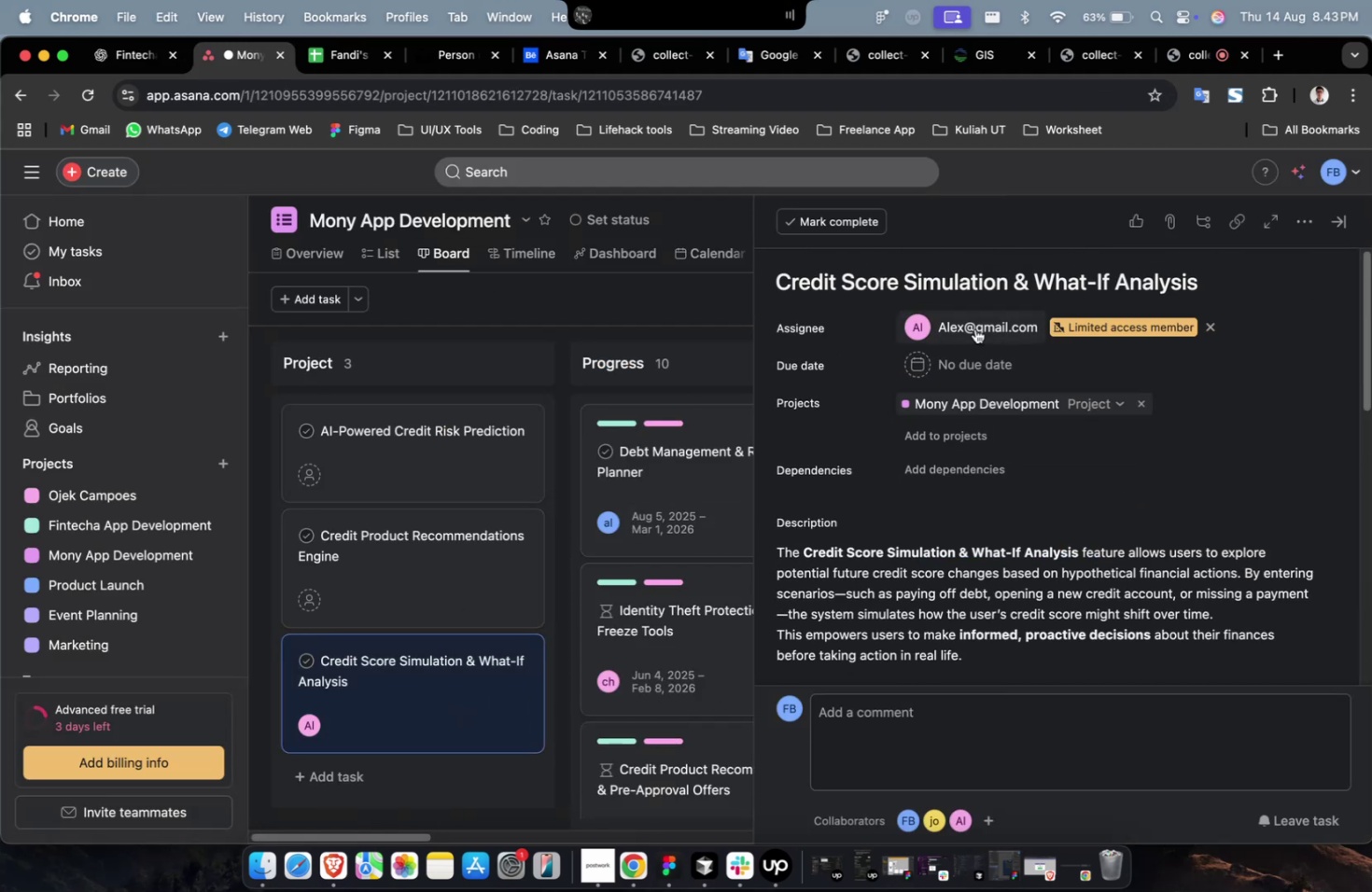 
double_click([974, 323])
 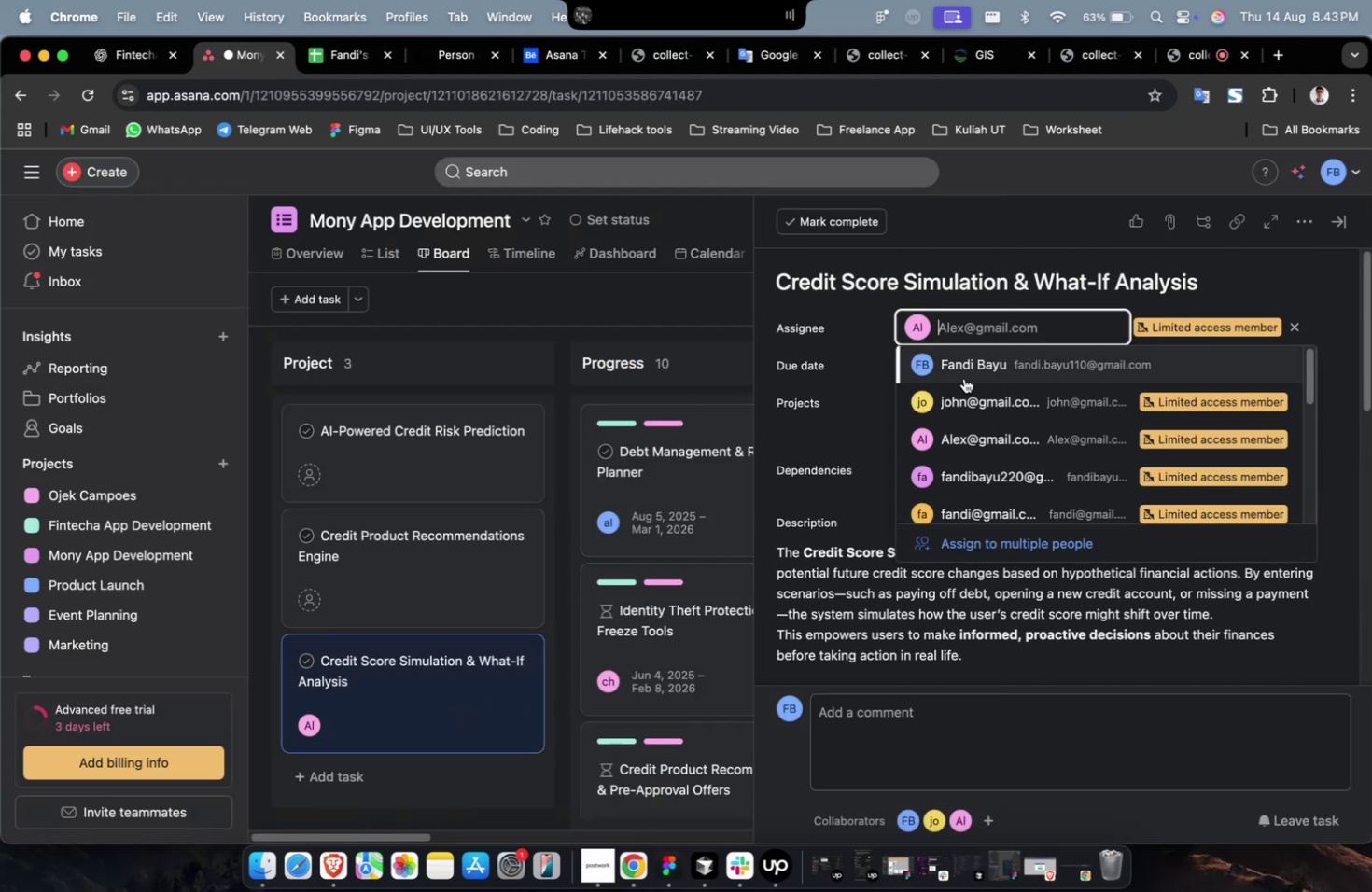 
scroll: coordinate [963, 385], scroll_direction: down, amount: 9.0
 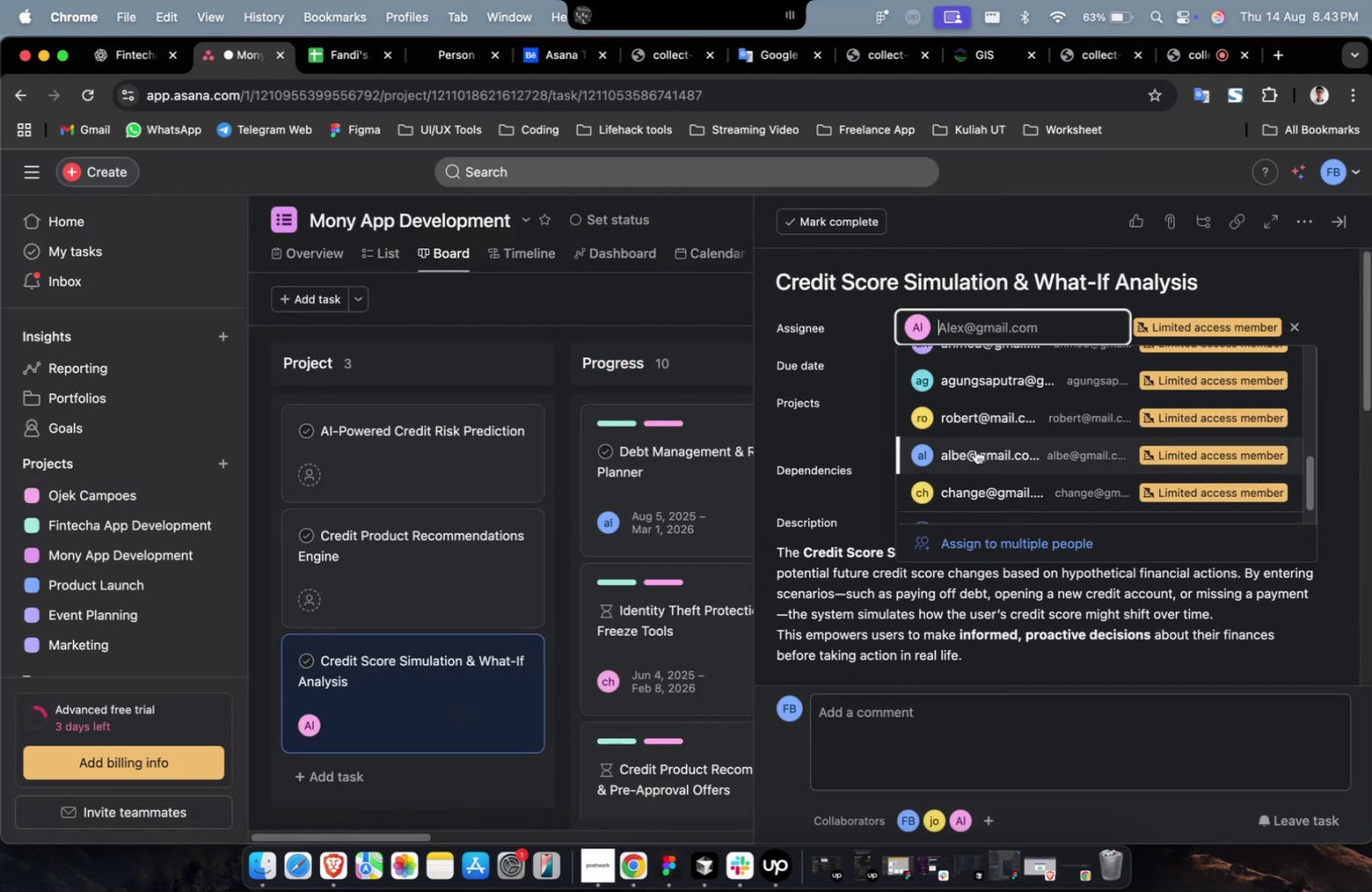 
left_click([974, 449])
 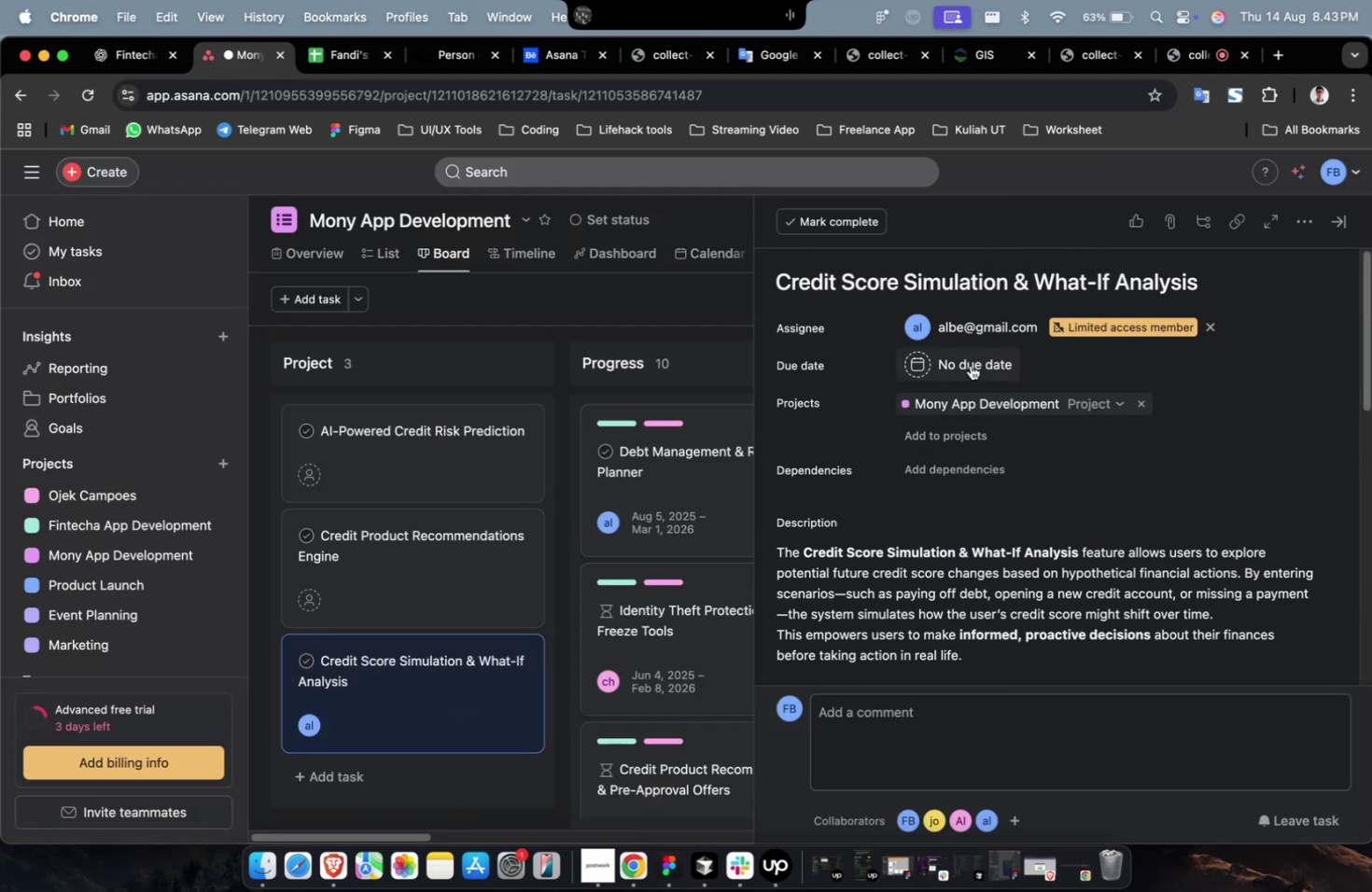 
double_click([970, 364])
 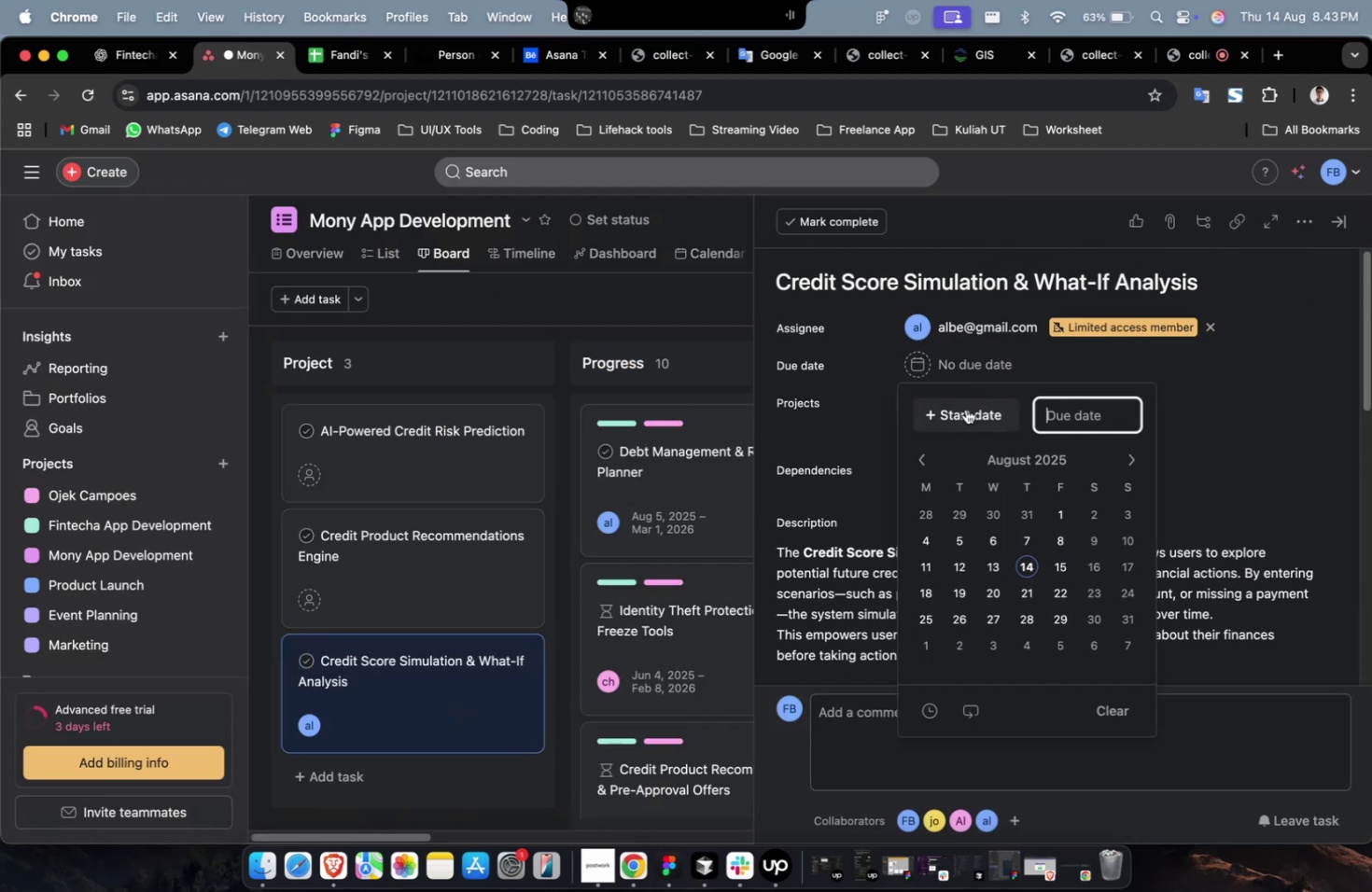 
triple_click([965, 409])
 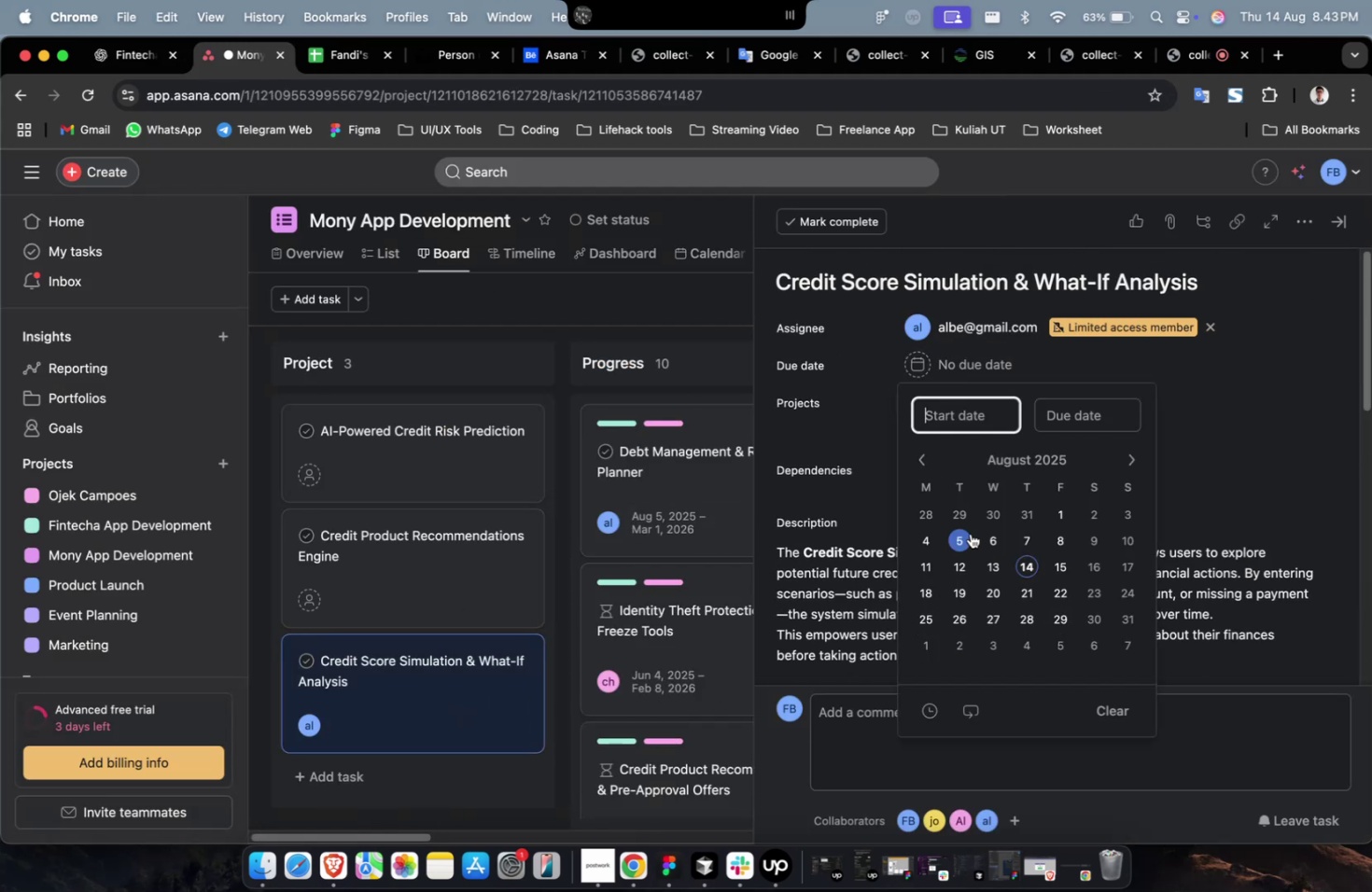 
triple_click([971, 537])
 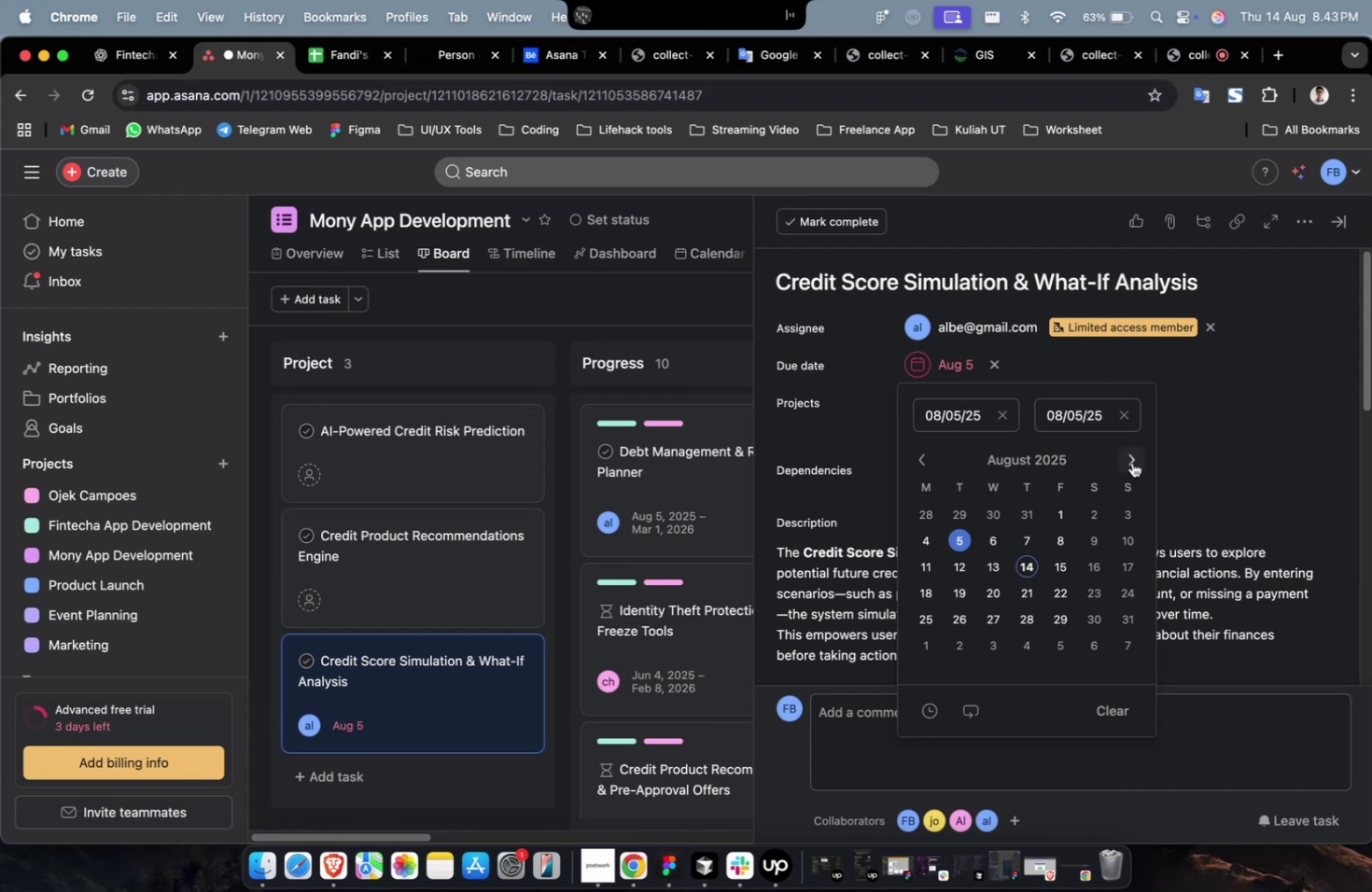 
triple_click([1131, 462])
 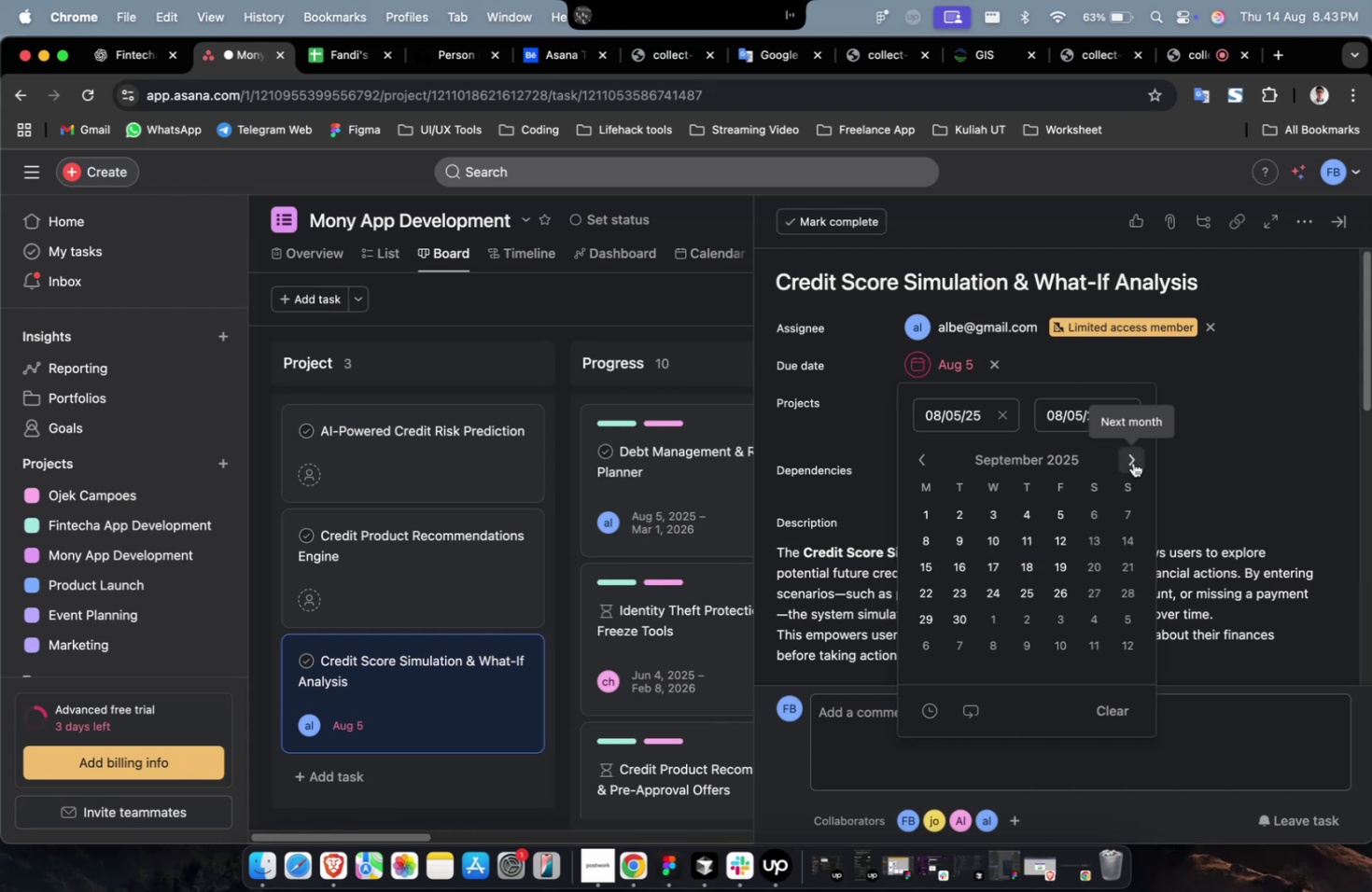 
triple_click([1132, 462])
 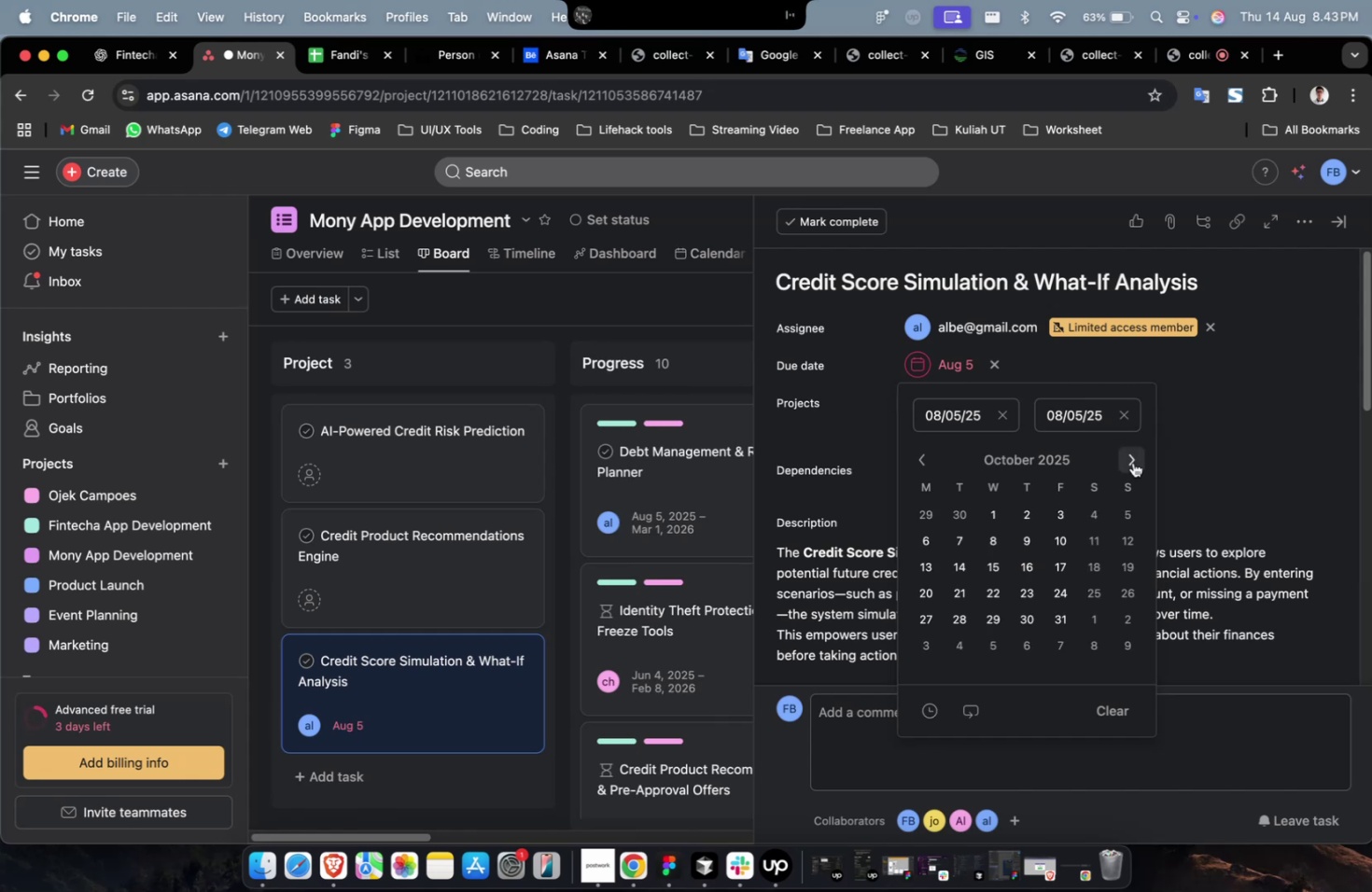 
triple_click([1132, 462])
 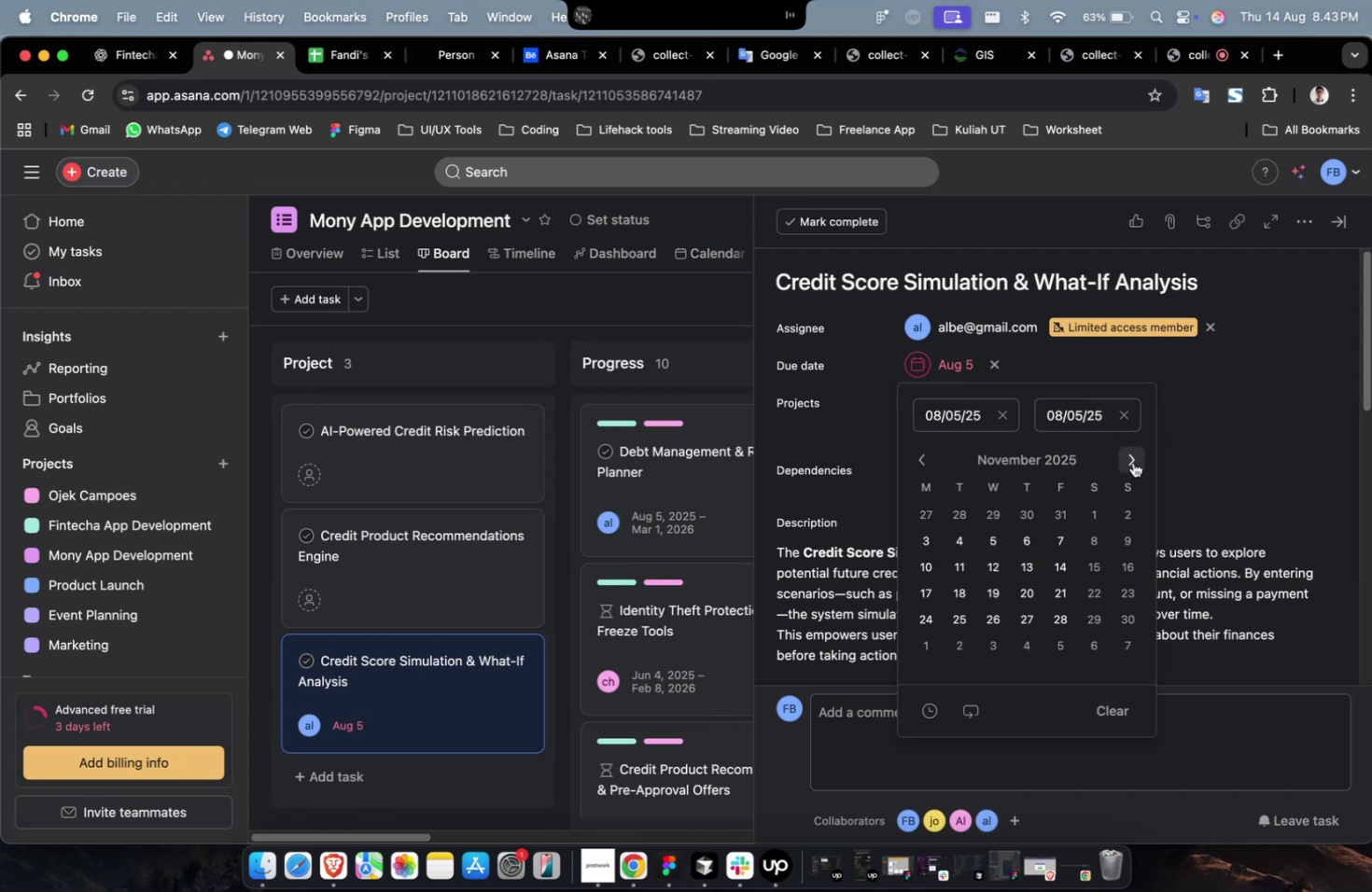 
triple_click([1132, 462])
 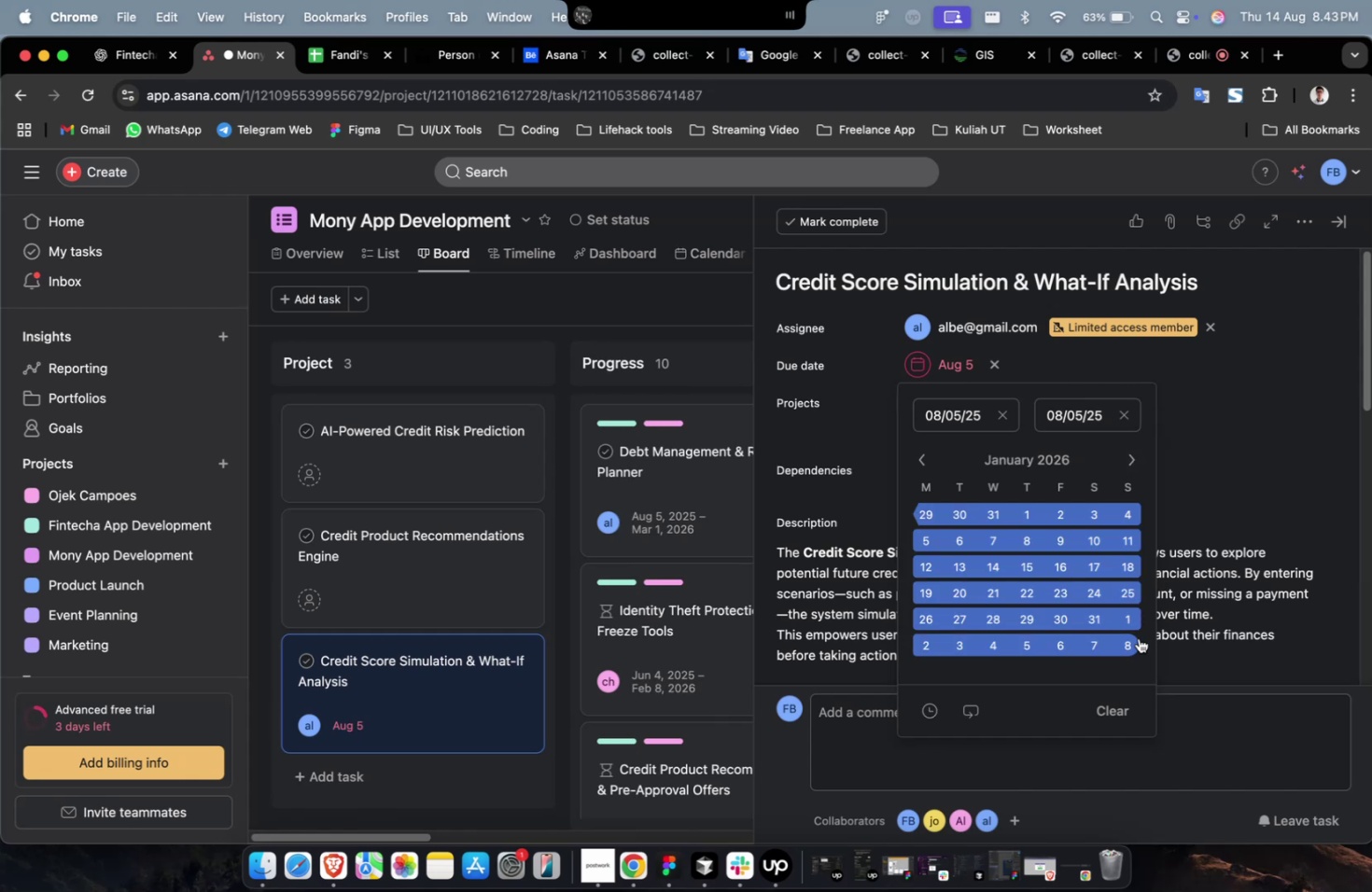 
triple_click([1138, 637])
 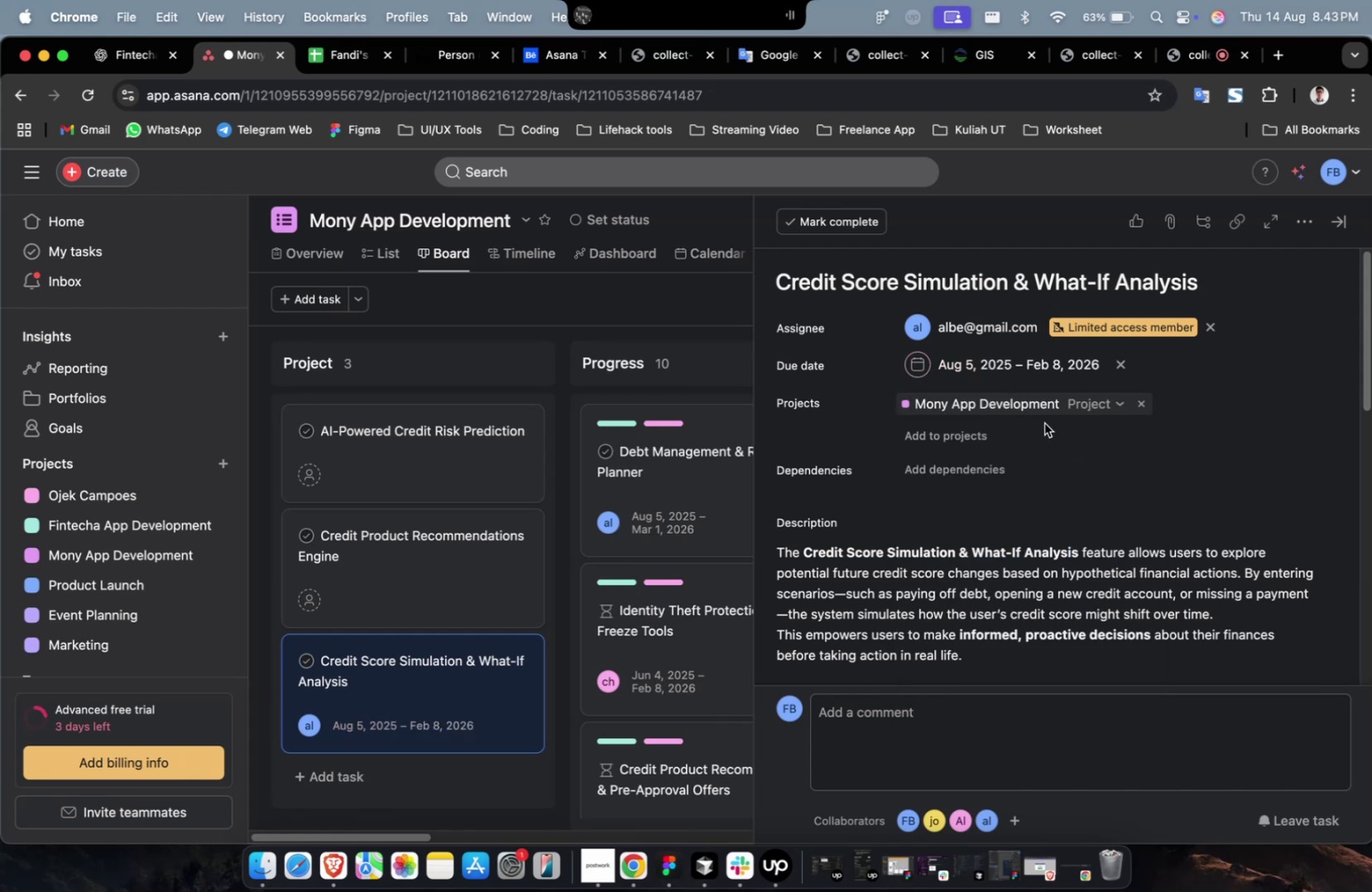 
triple_click([968, 441])
 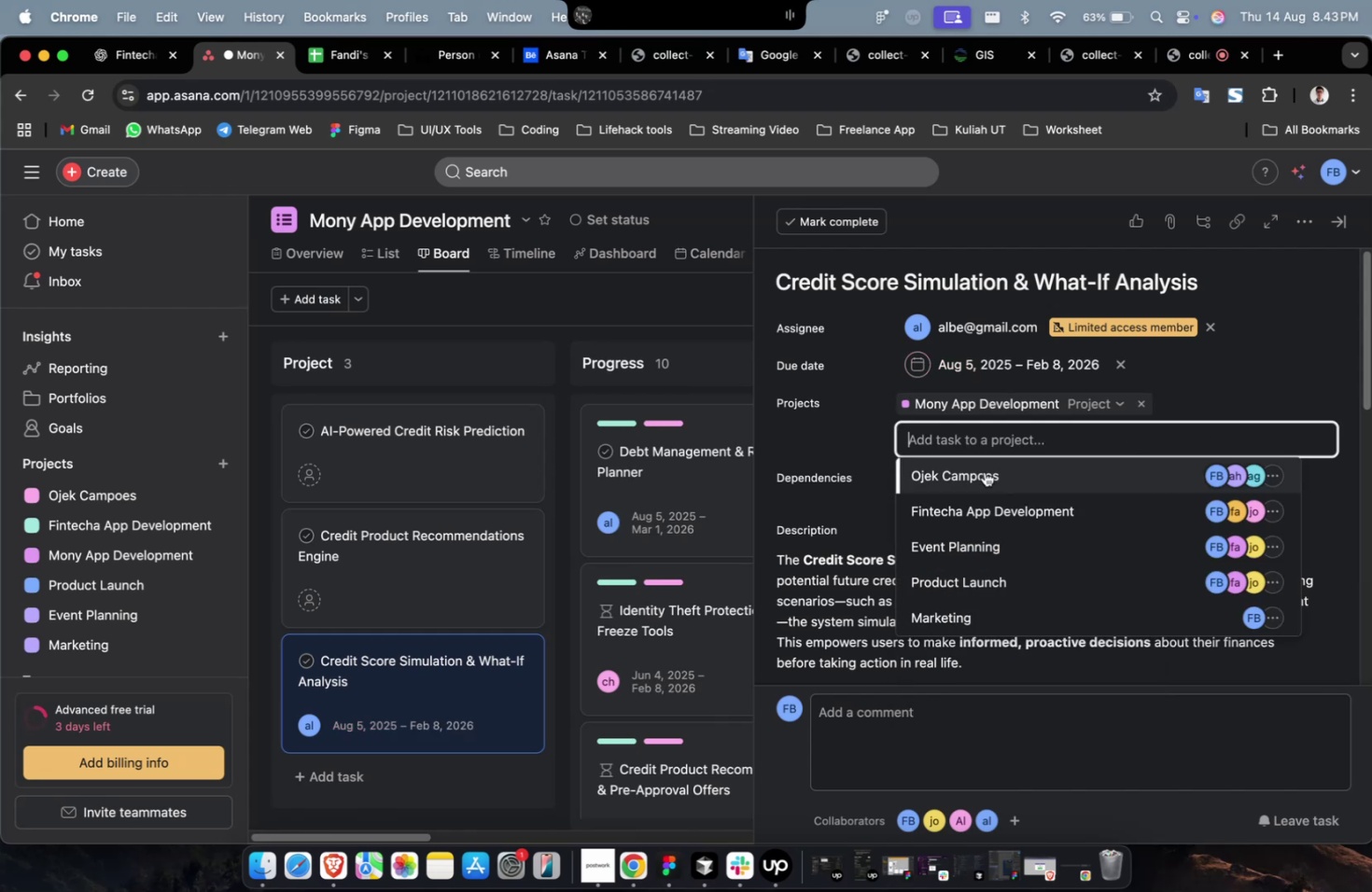 
triple_click([987, 476])
 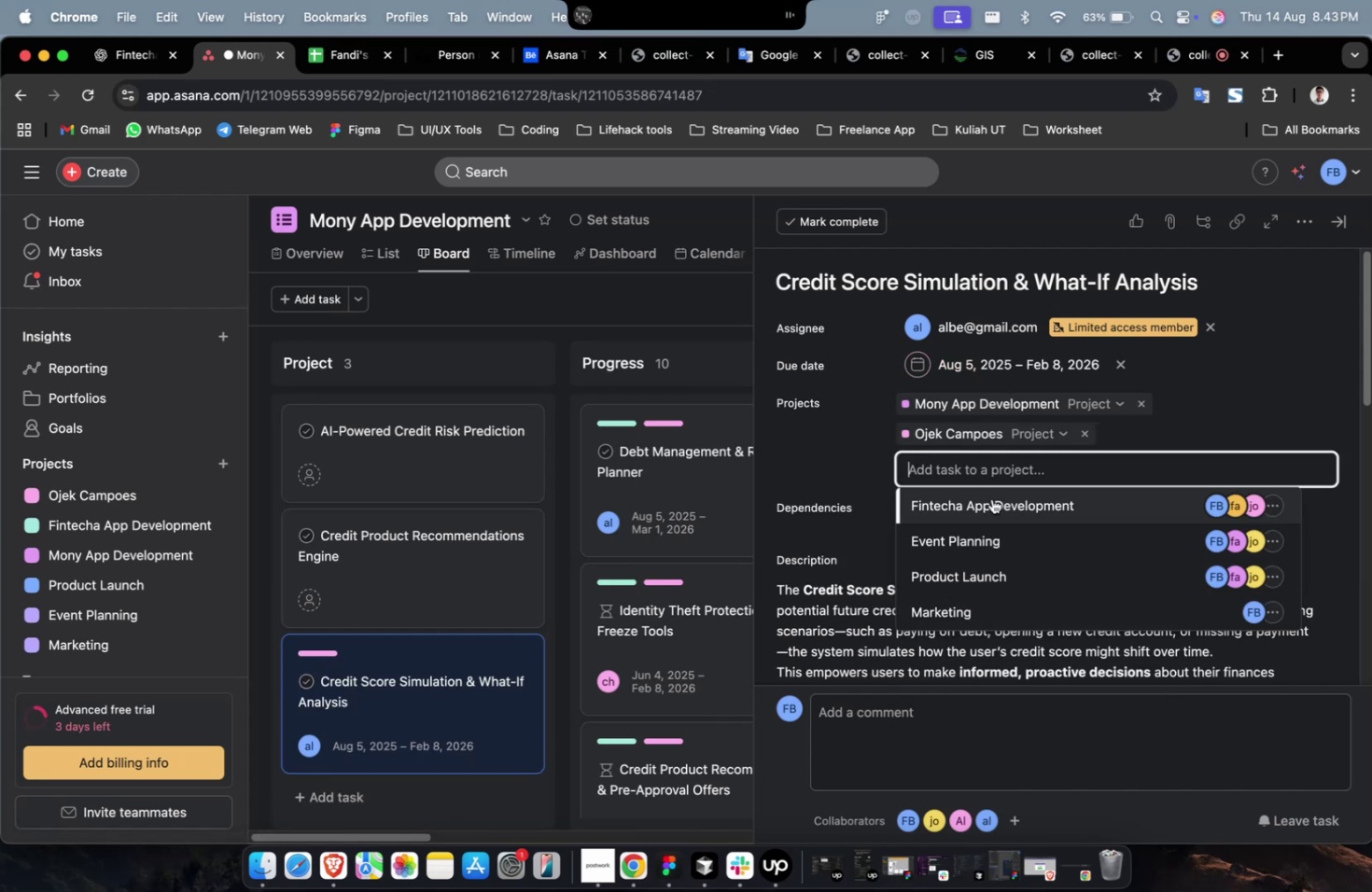 
triple_click([997, 509])
 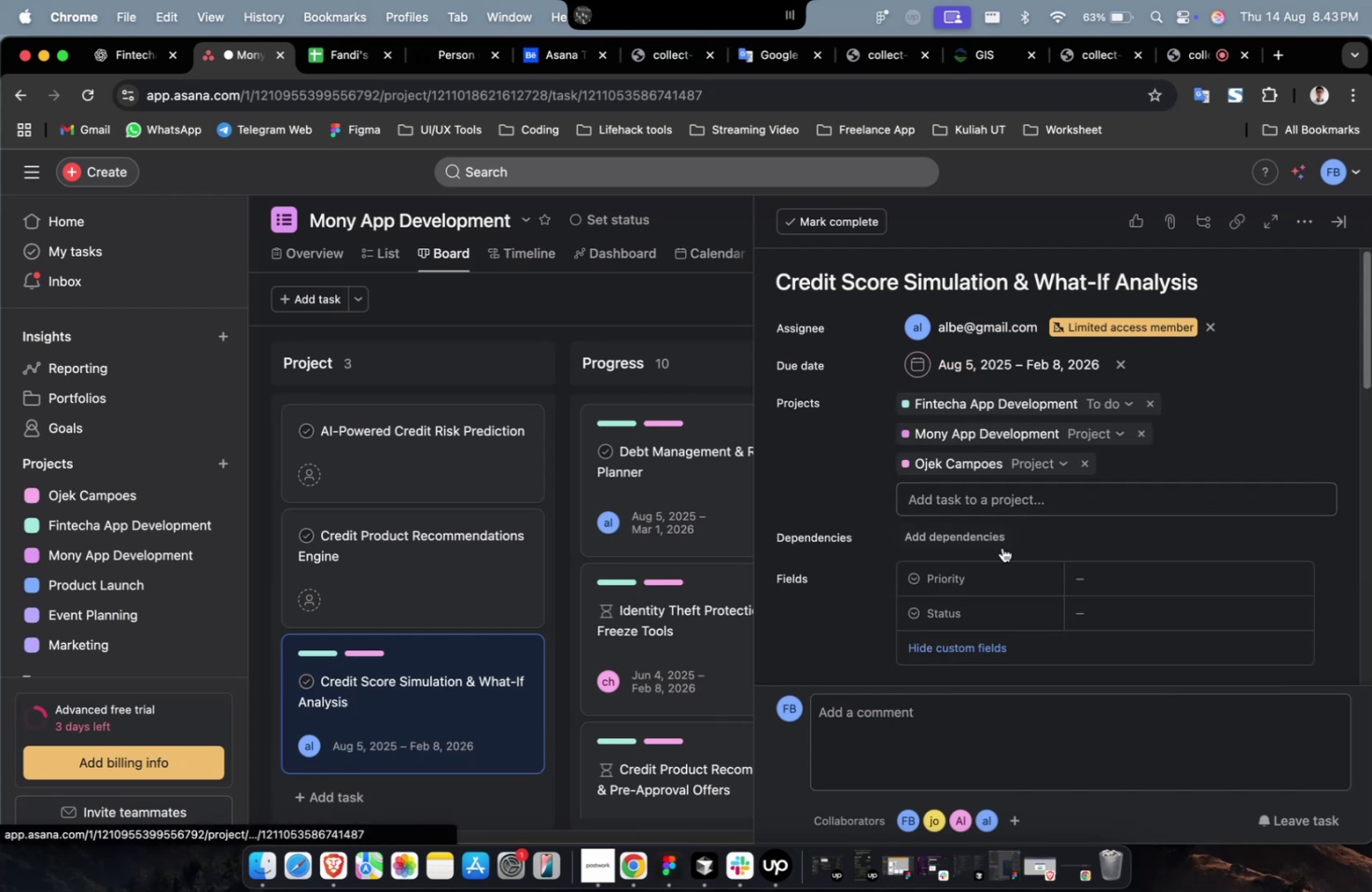 
left_click([1139, 576])
 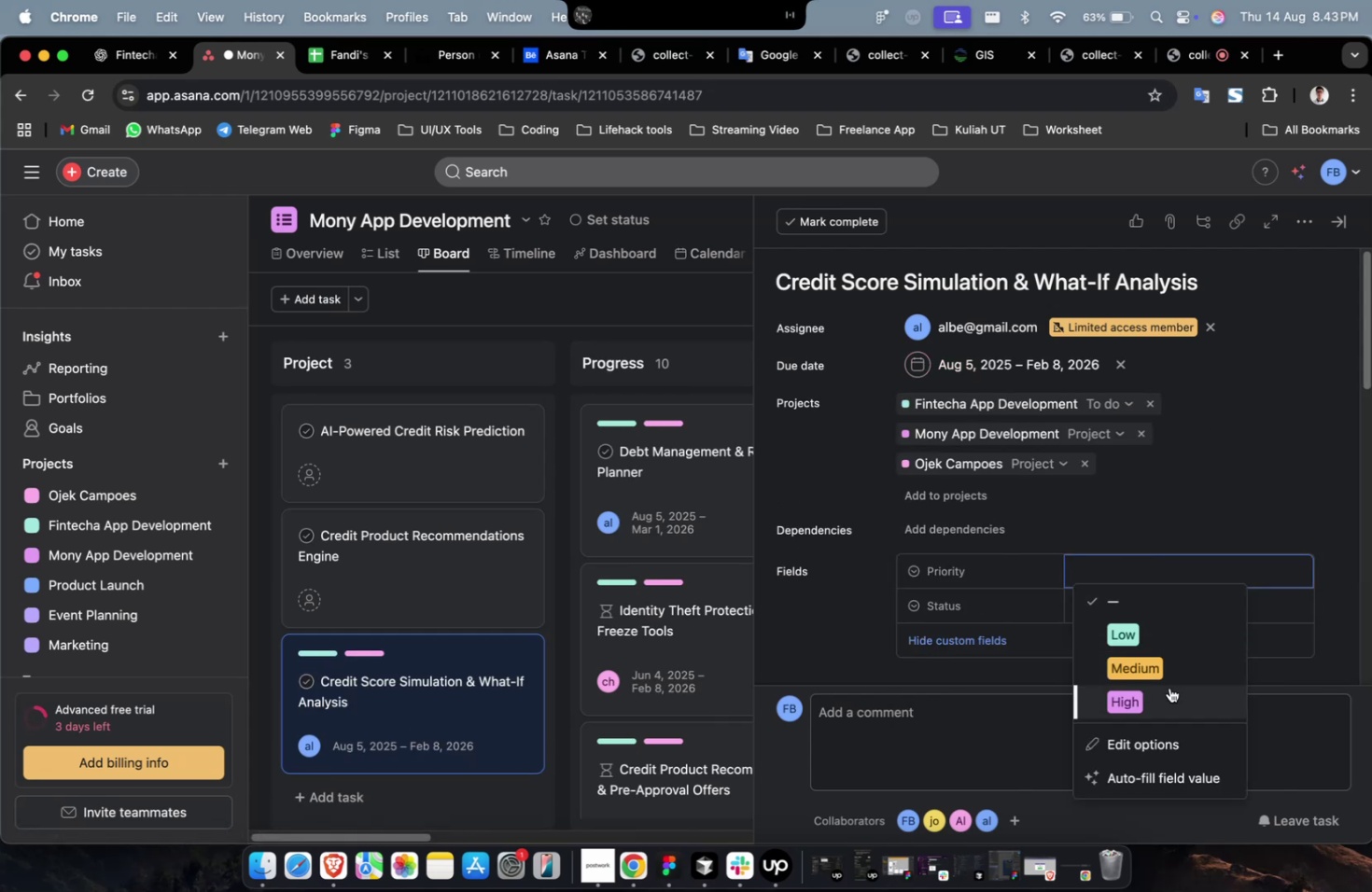 
left_click([1167, 694])
 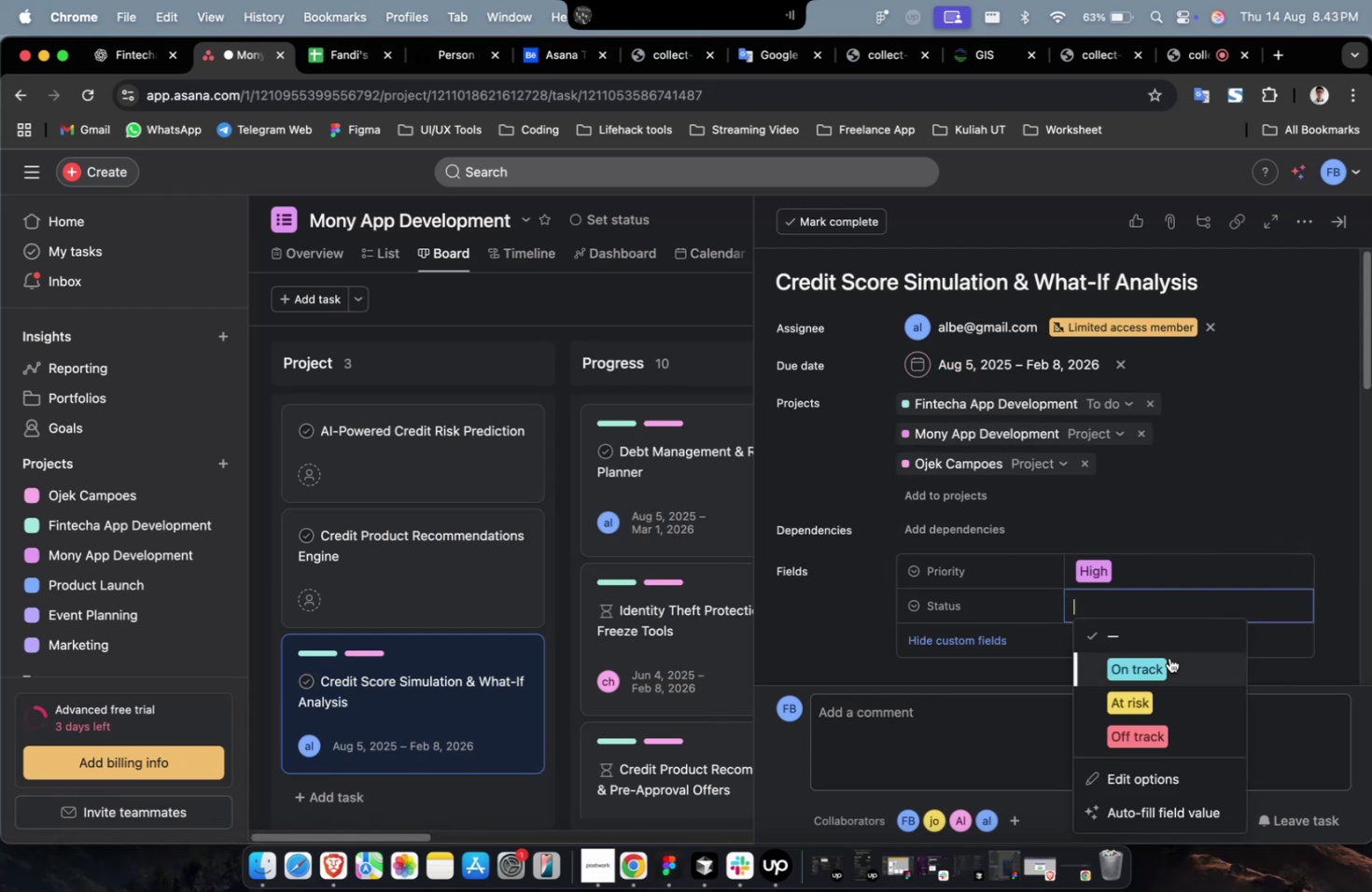 
triple_click([1169, 666])
 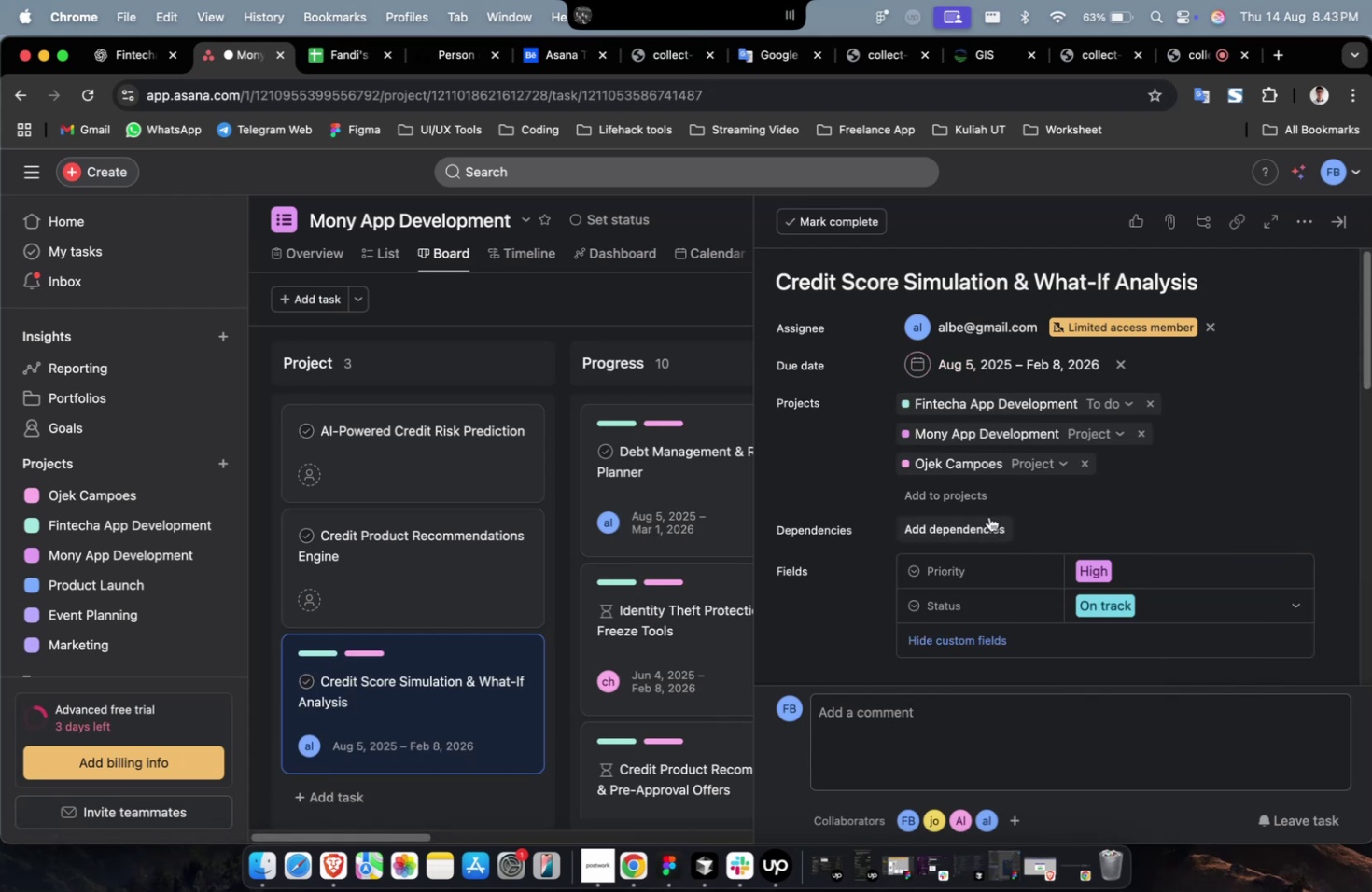 
scroll: coordinate [988, 516], scroll_direction: down, amount: 1.0
 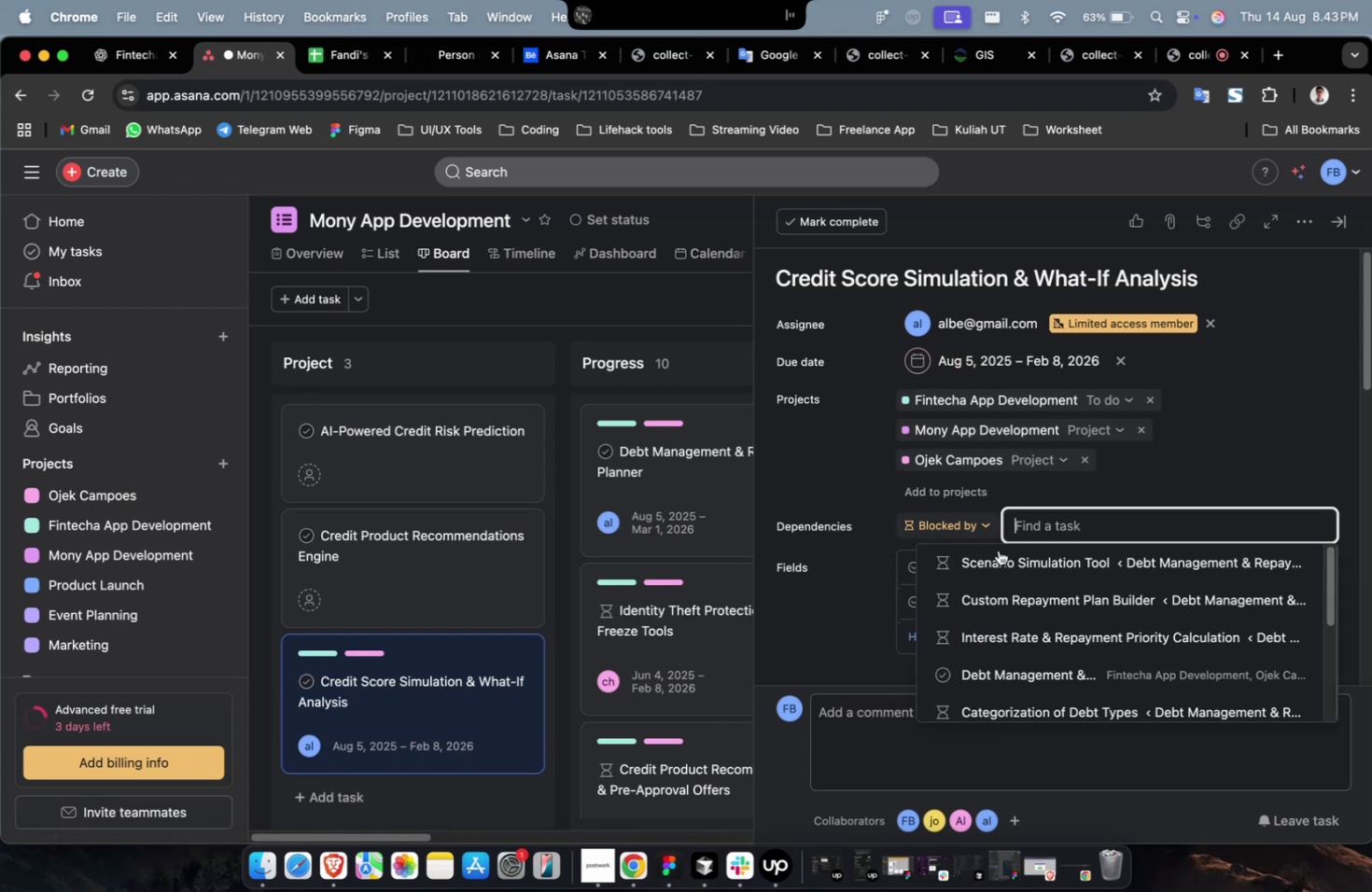 
double_click([1007, 562])
 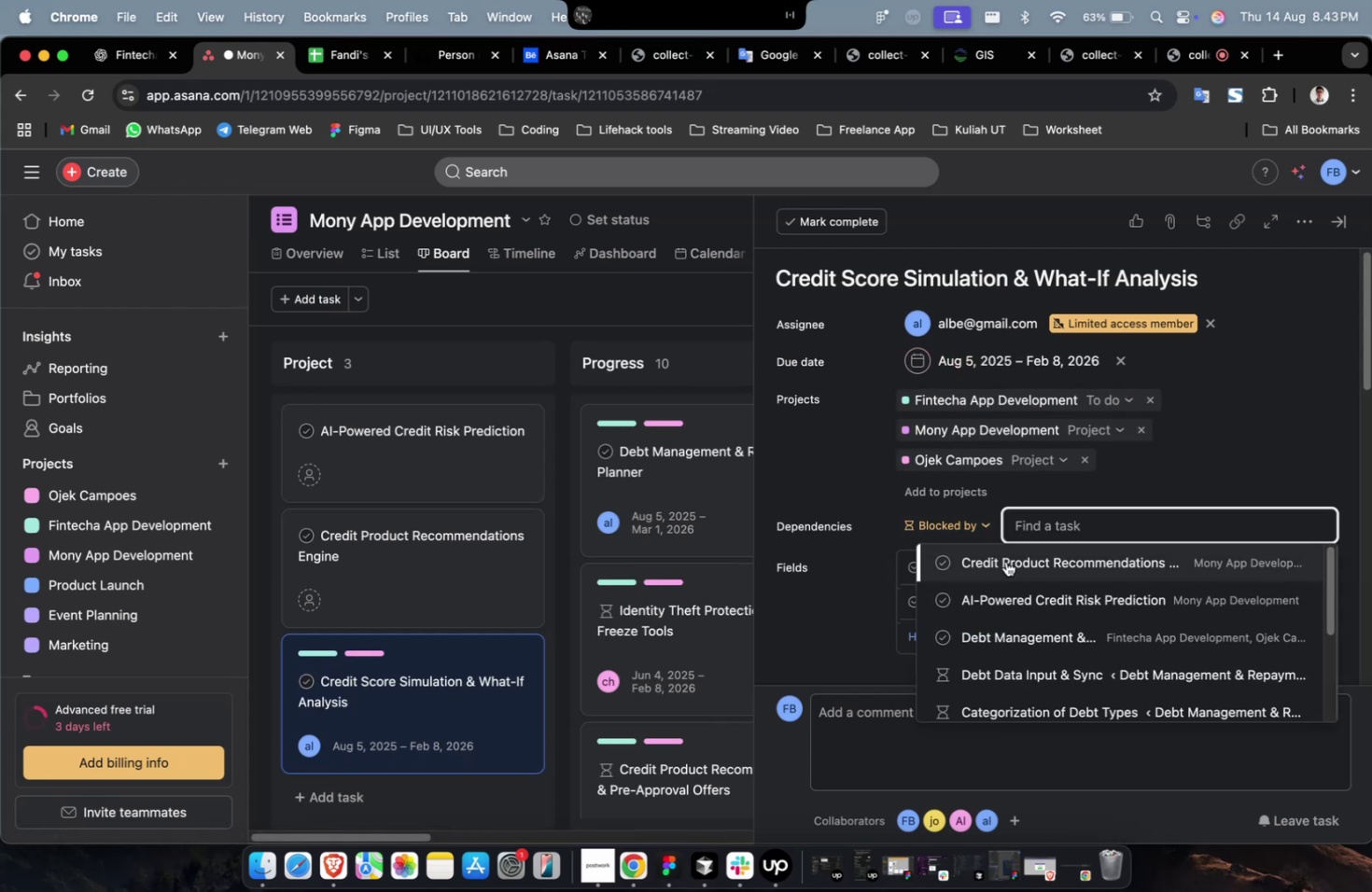 
triple_click([1005, 561])
 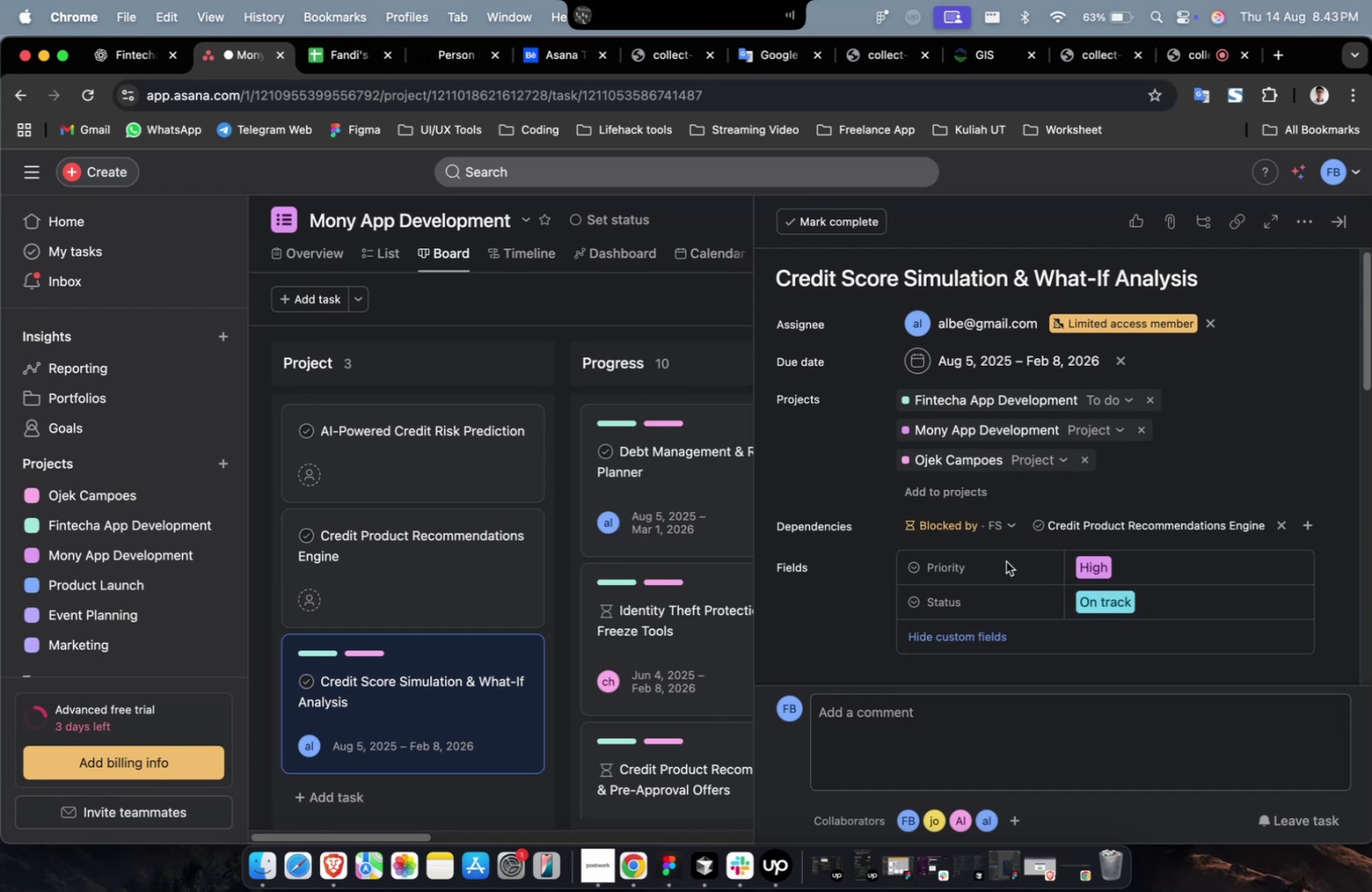 
scroll: coordinate [980, 555], scroll_direction: down, amount: 26.0
 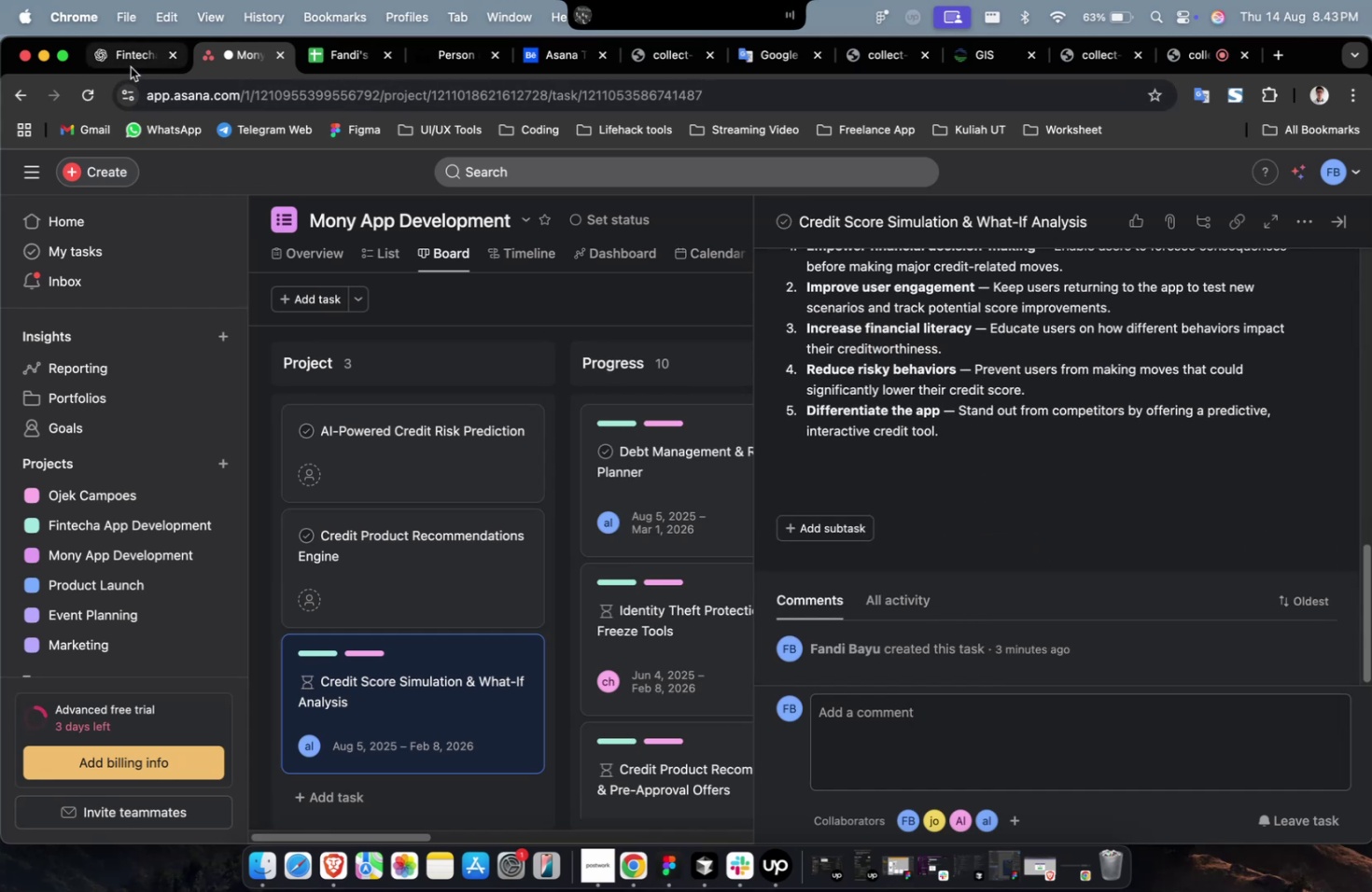 
left_click([105, 63])
 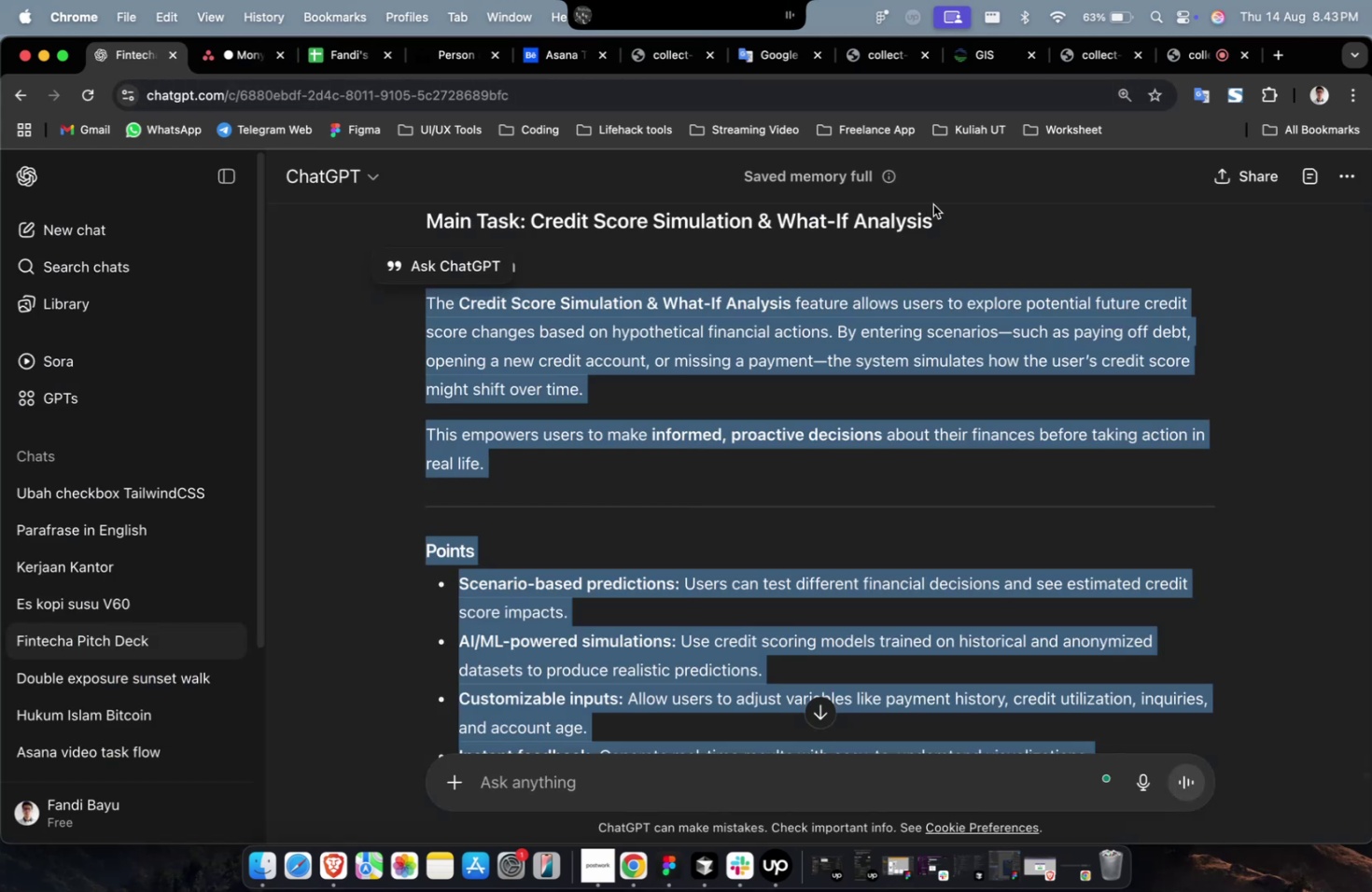 
left_click_drag(start_coordinate=[937, 220], to_coordinate=[532, 229])
 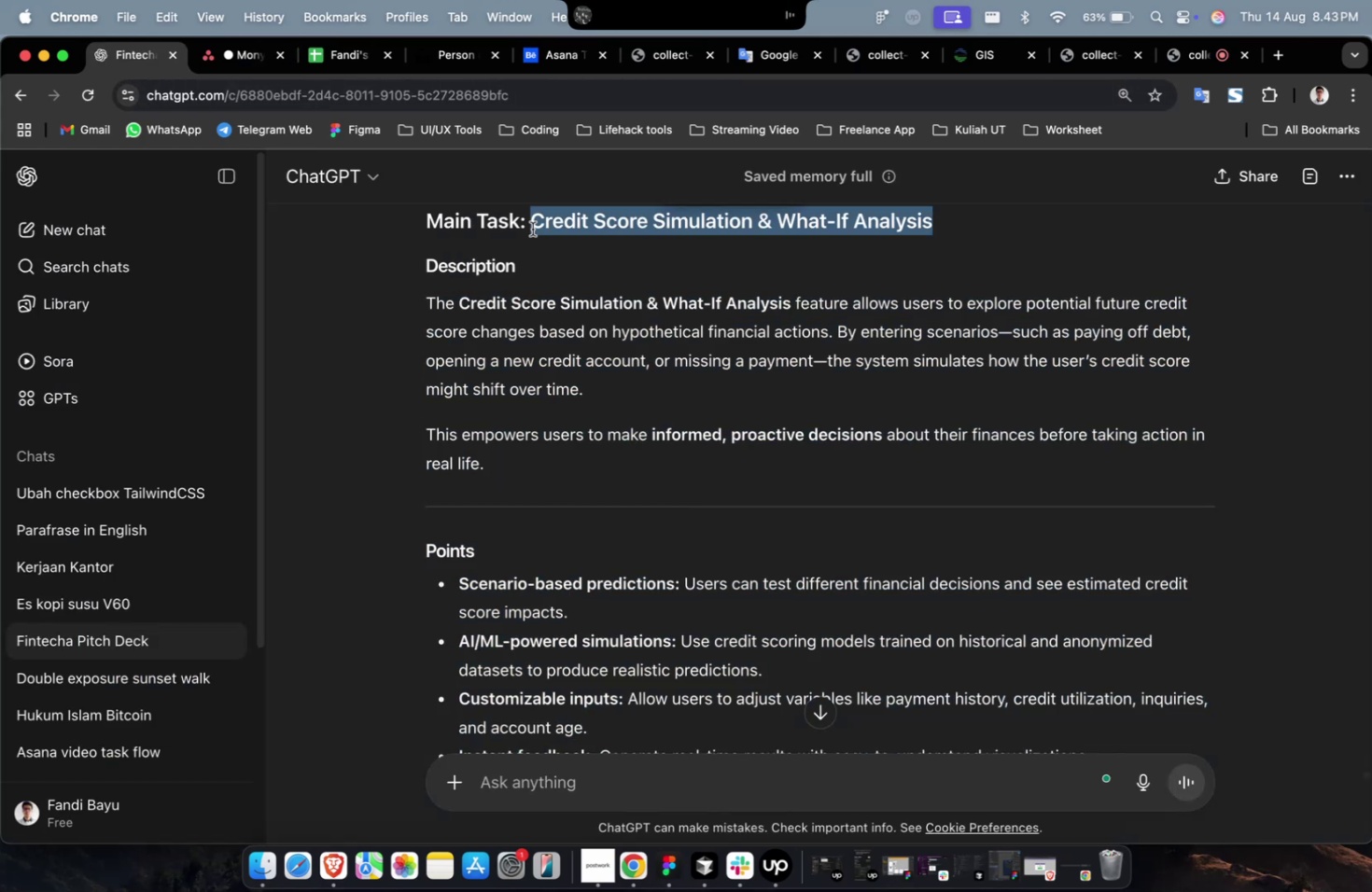 
key(Meta+C)
 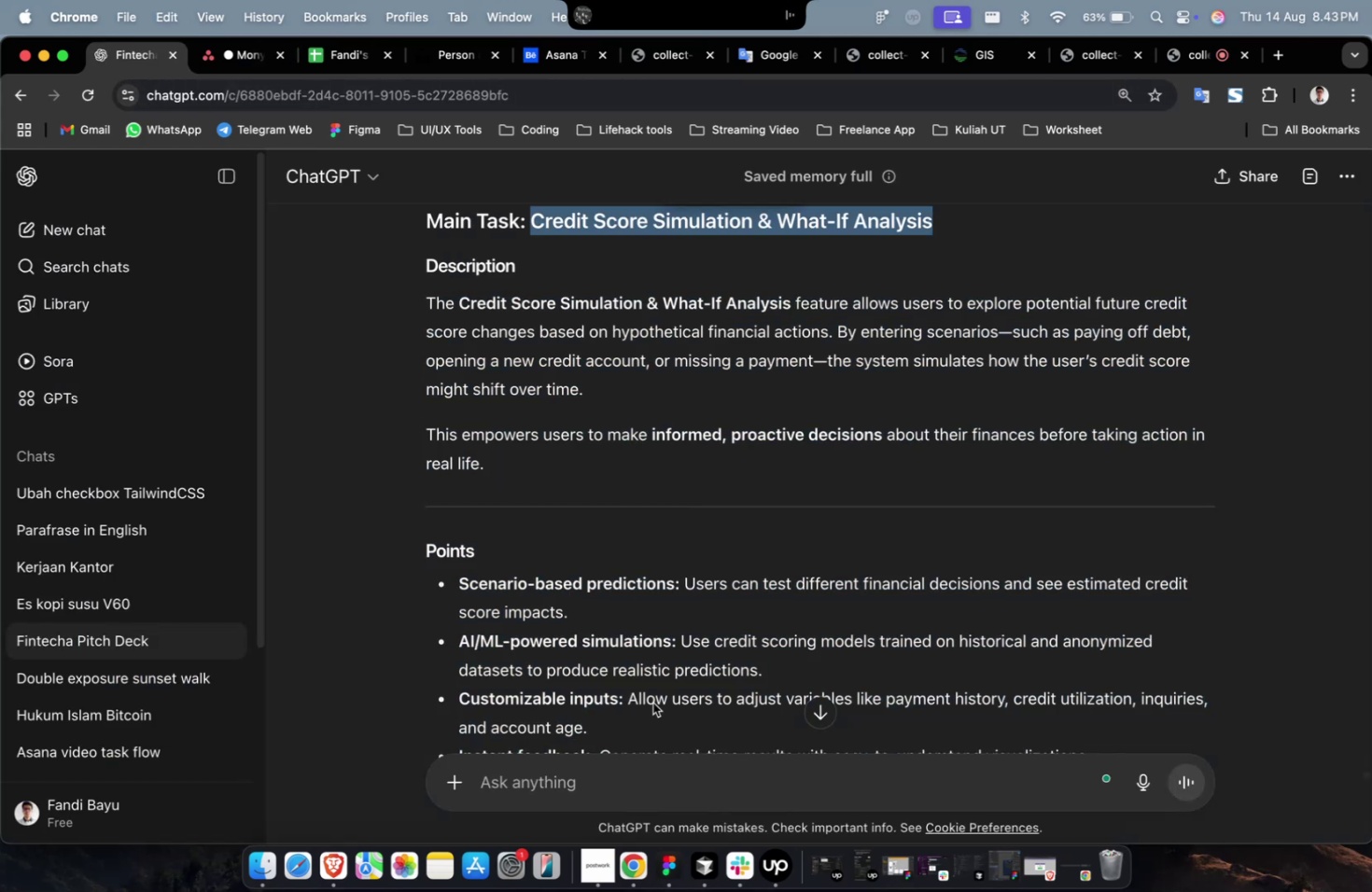 
key(Meta+C)
 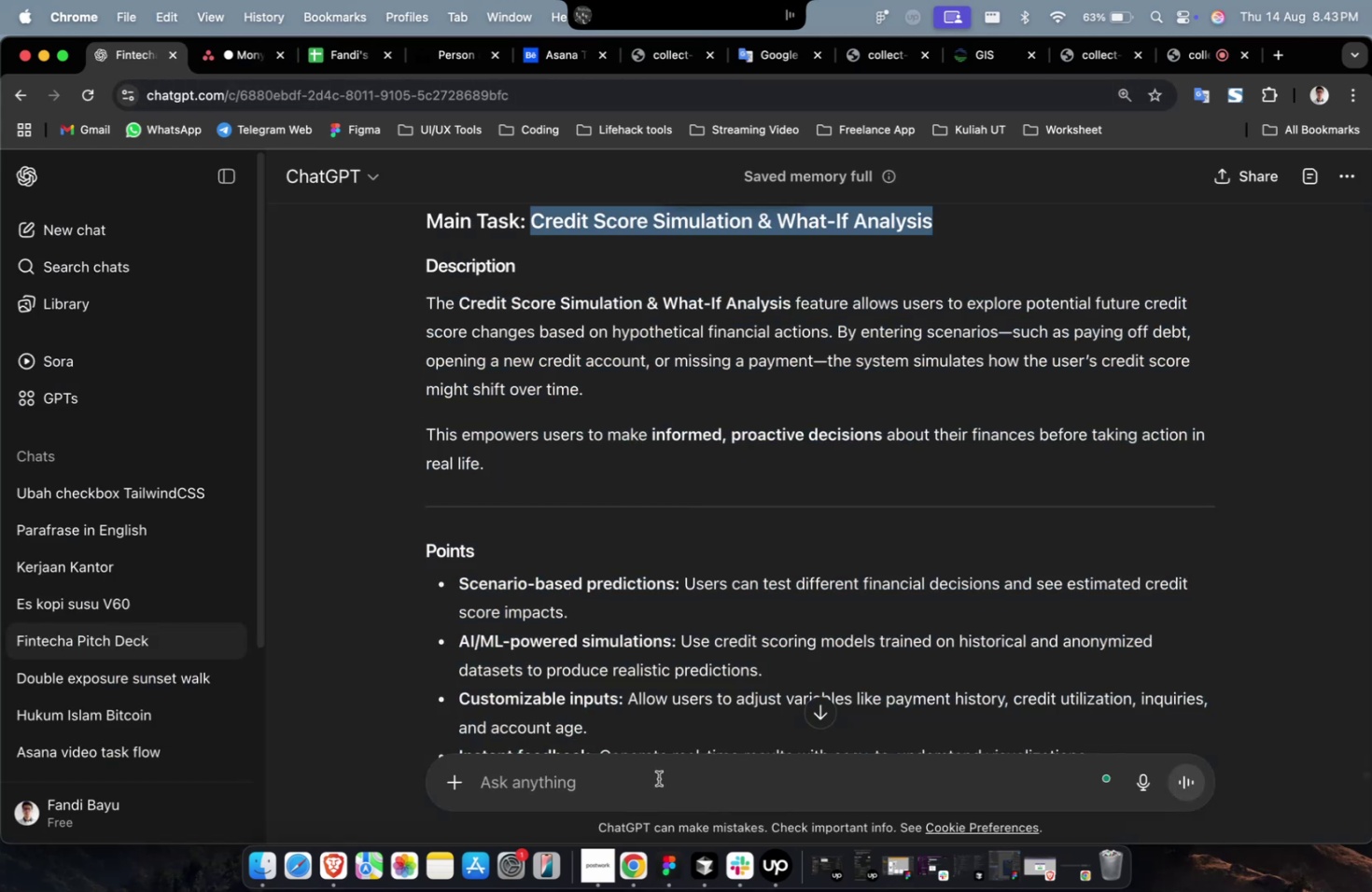 
left_click([658, 777])
 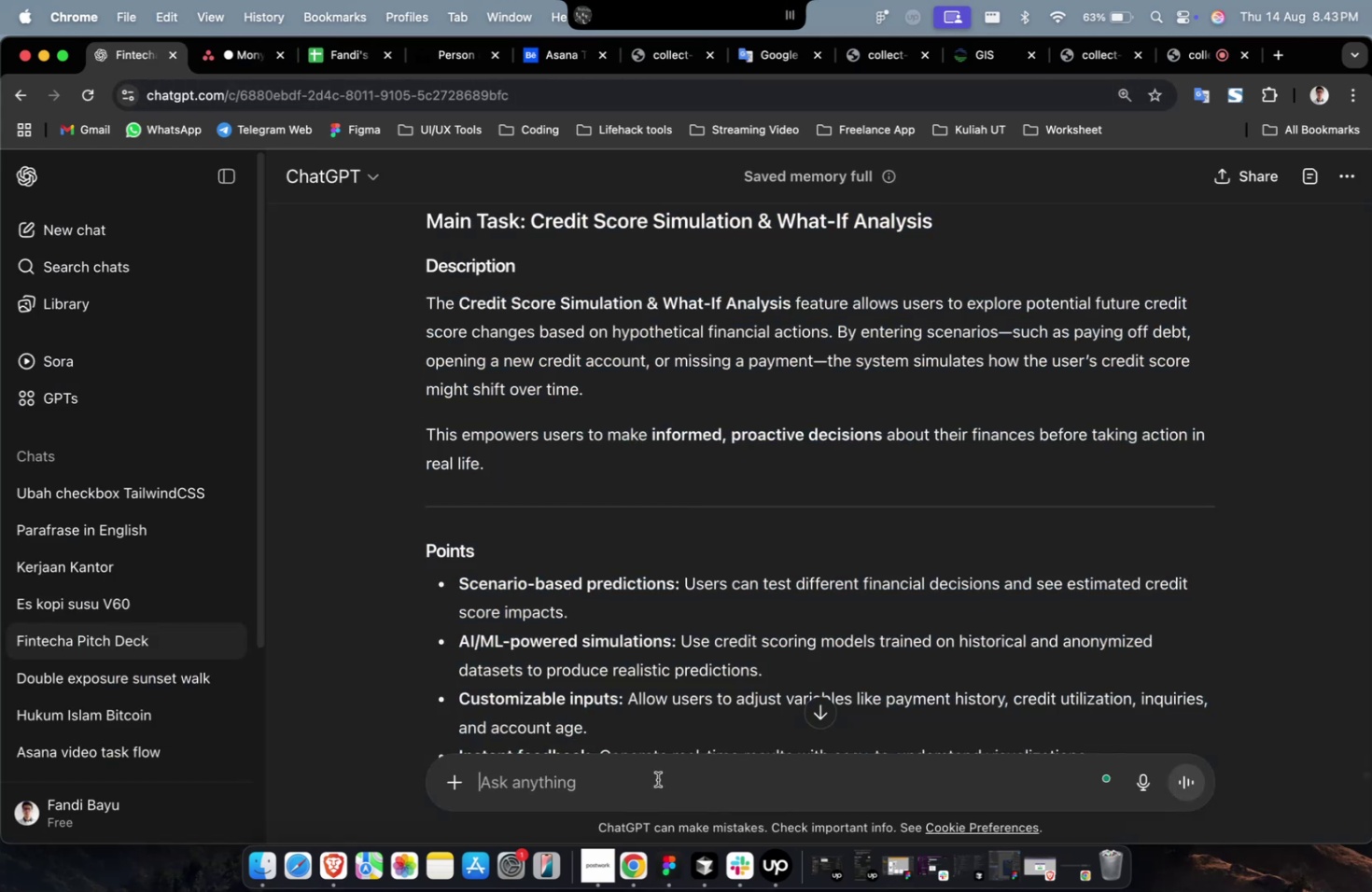 
type(please create 10 subtask for )
 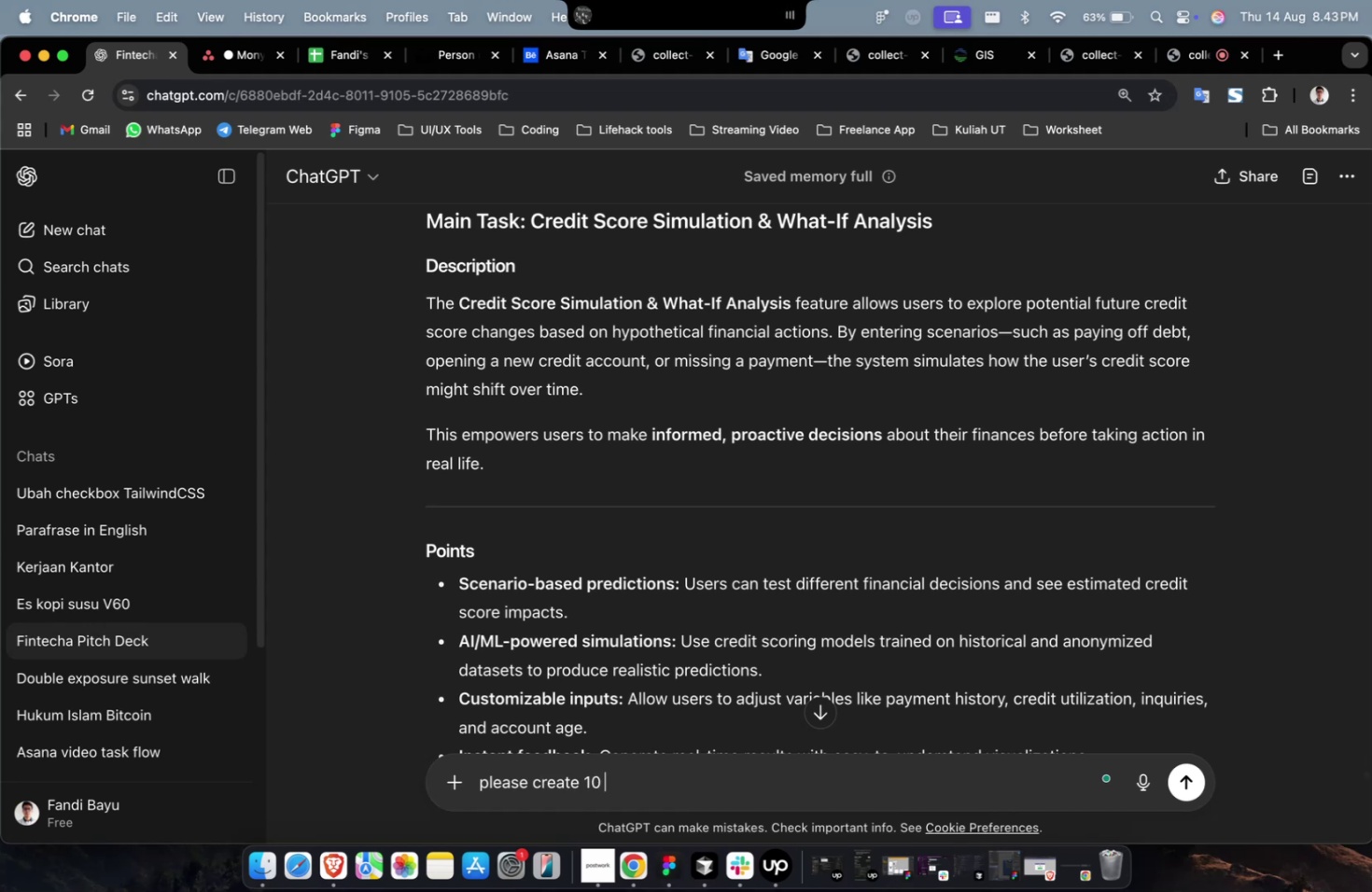 
key(Meta+CommandLeft)
 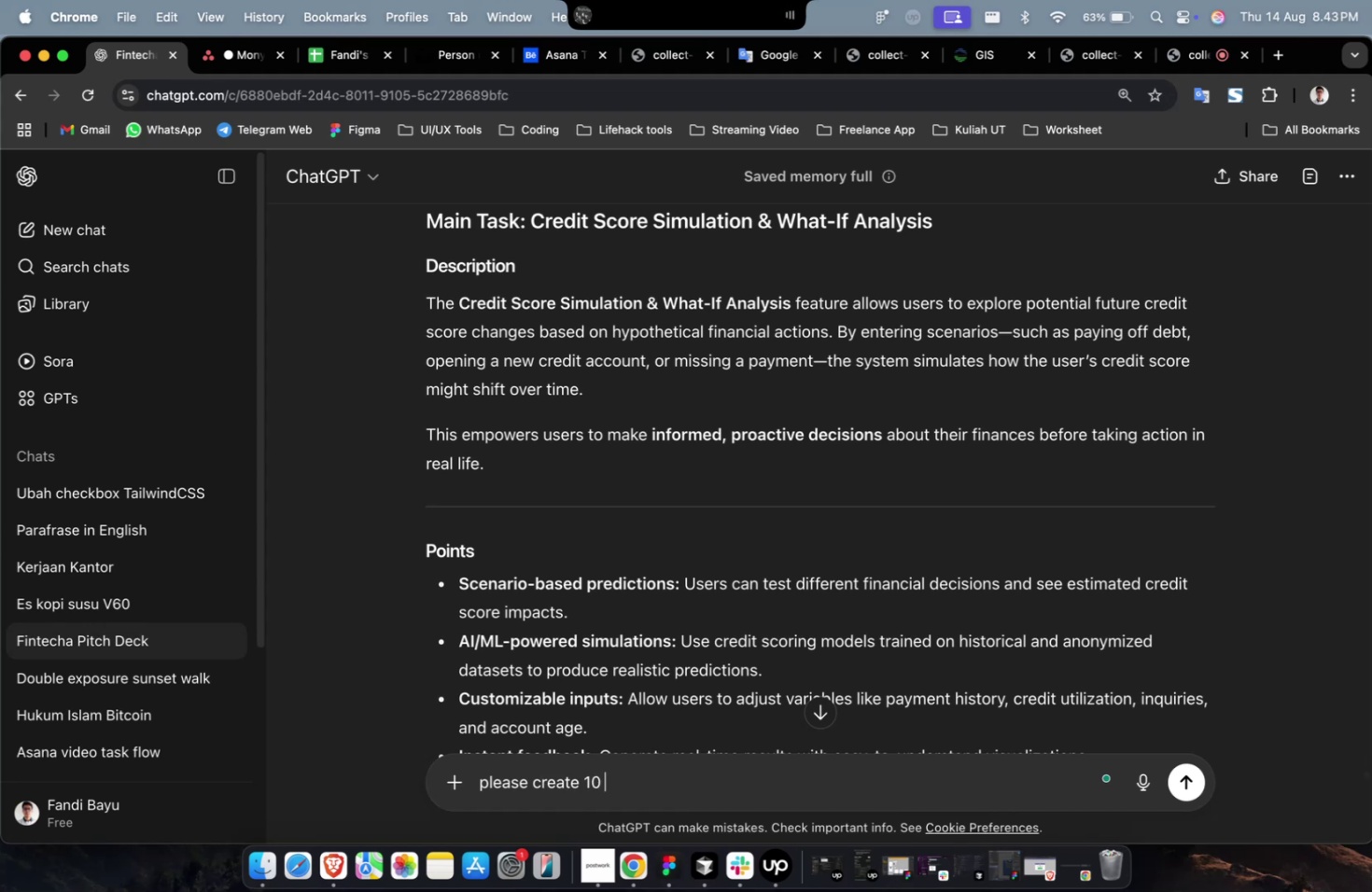 
key(Meta+V)
 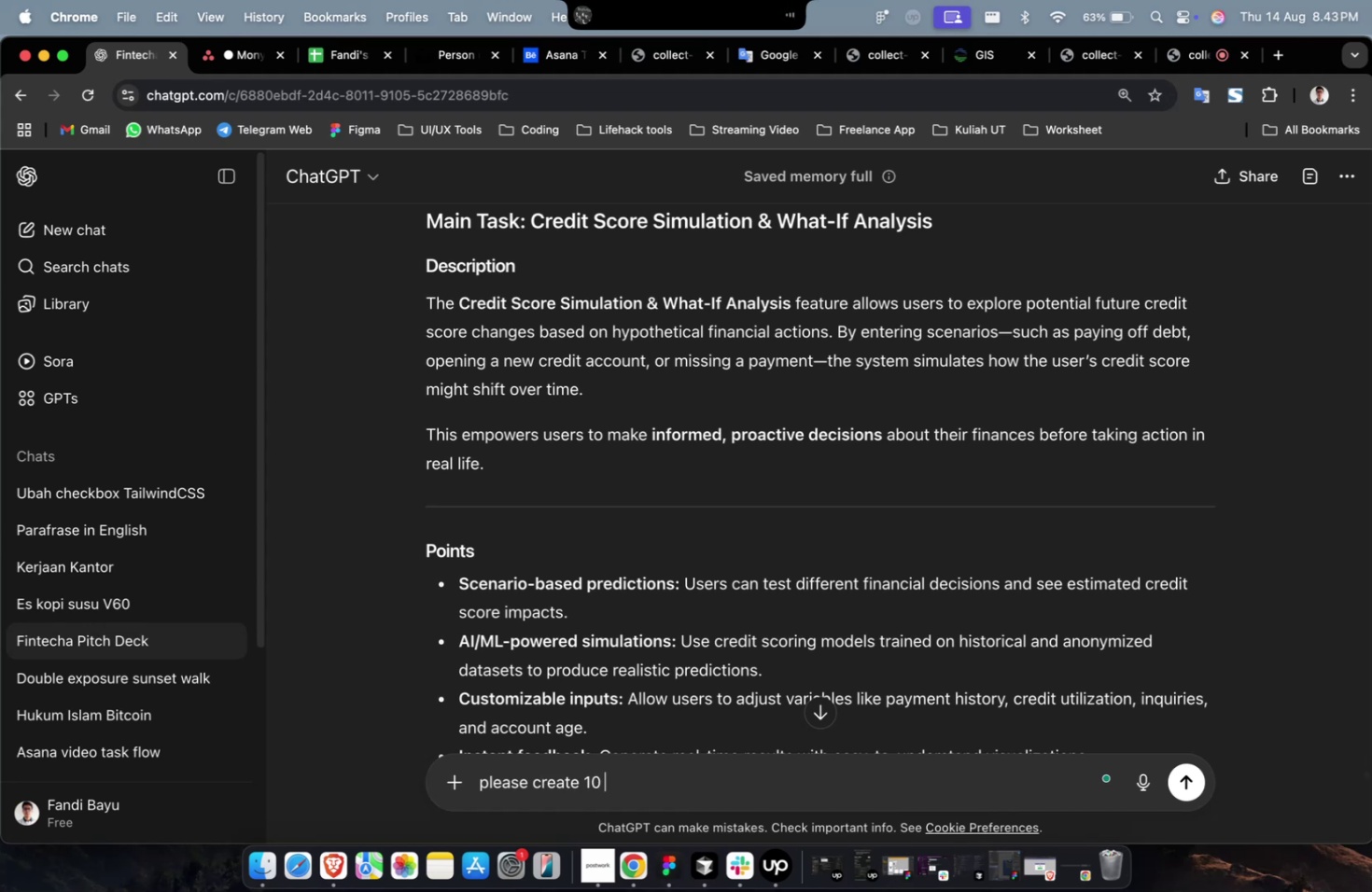 
type( with description, points and goals)
 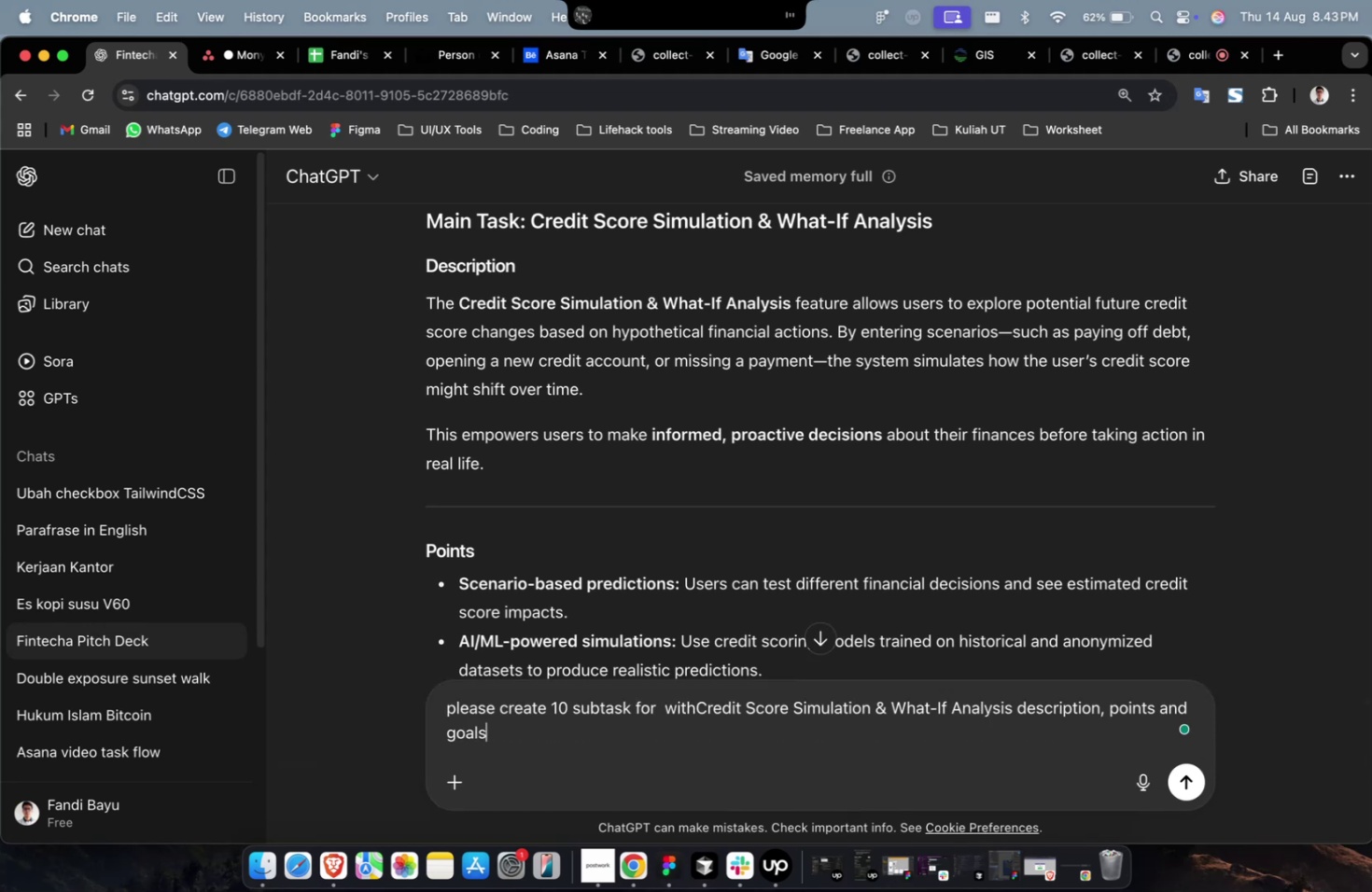 
key(Enter)
 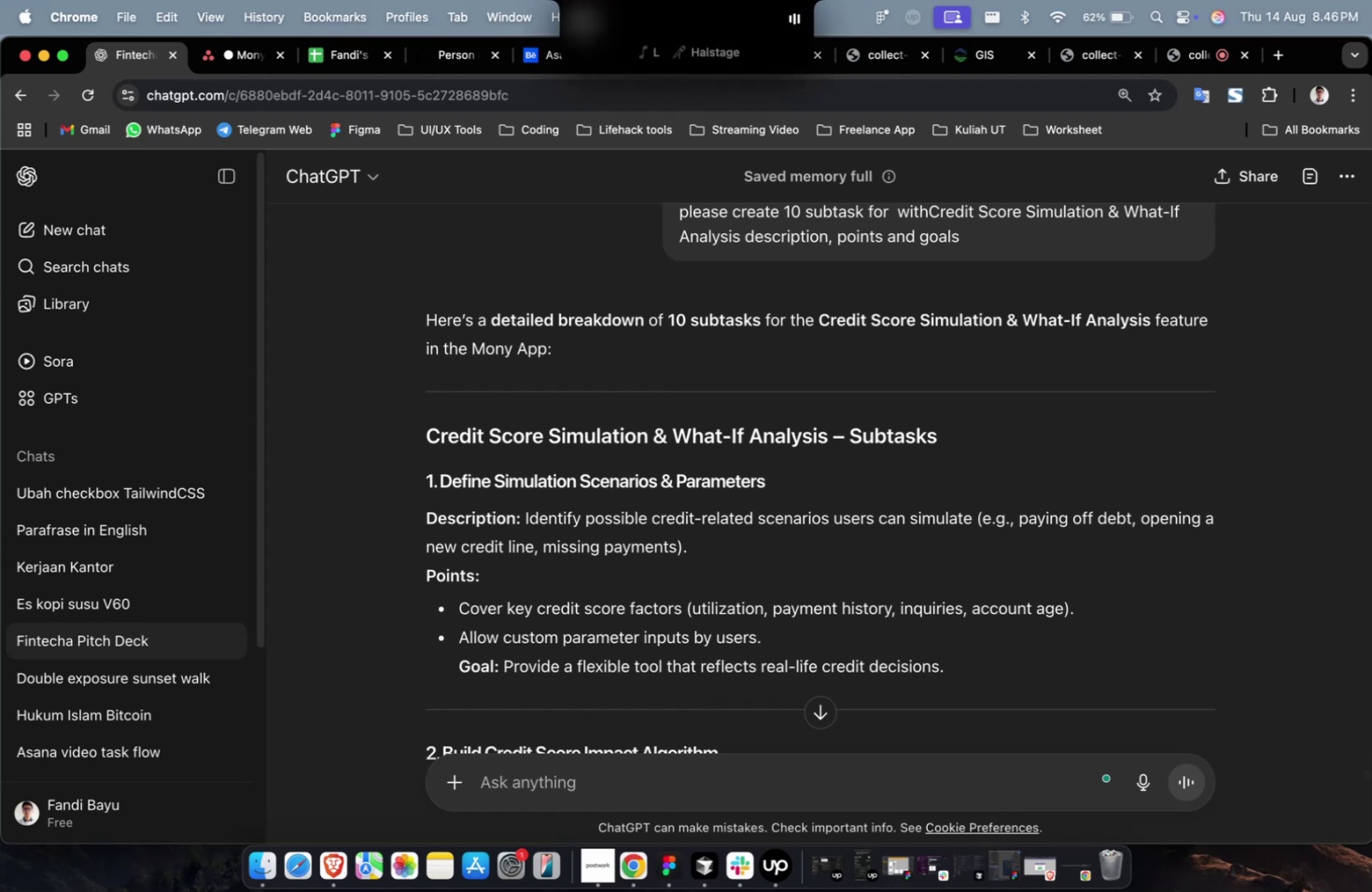 
wait(154.95)
 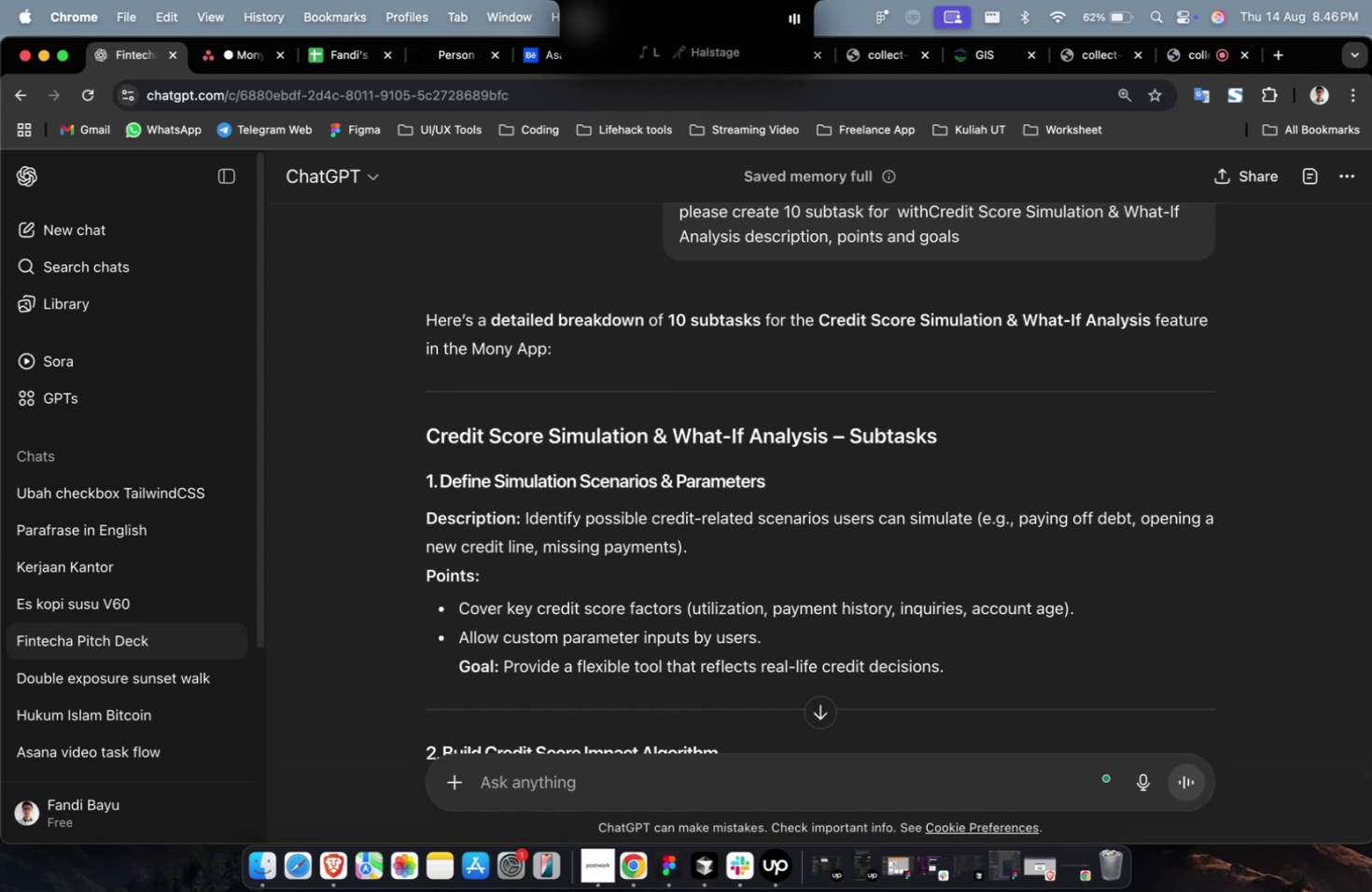 
scroll: coordinate [775, 634], scroll_direction: down, amount: 5.0
 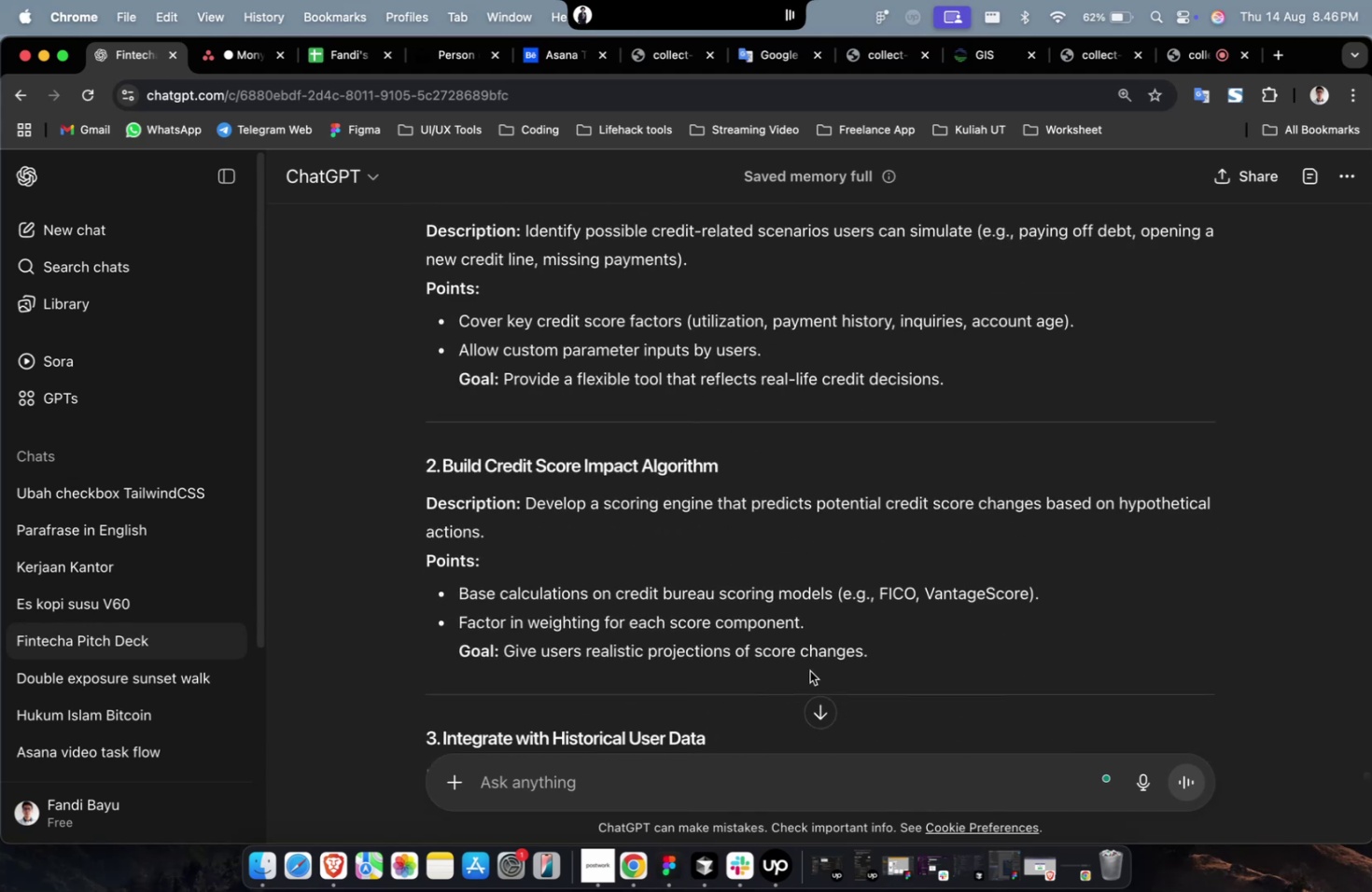 
scroll: coordinate [813, 662], scroll_direction: up, amount: 4.0
 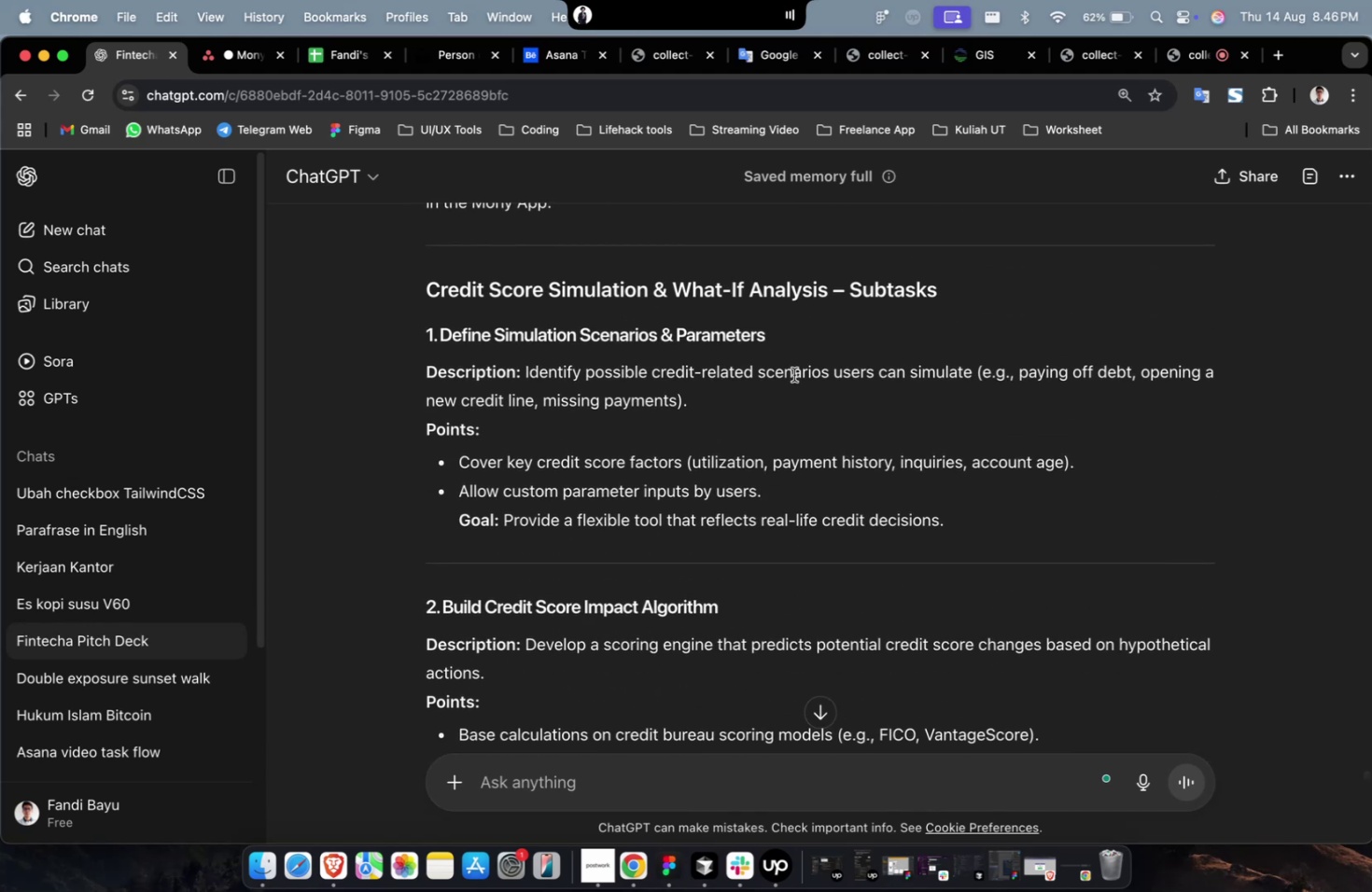 
left_click_drag(start_coordinate=[789, 350], to_coordinate=[441, 342])
 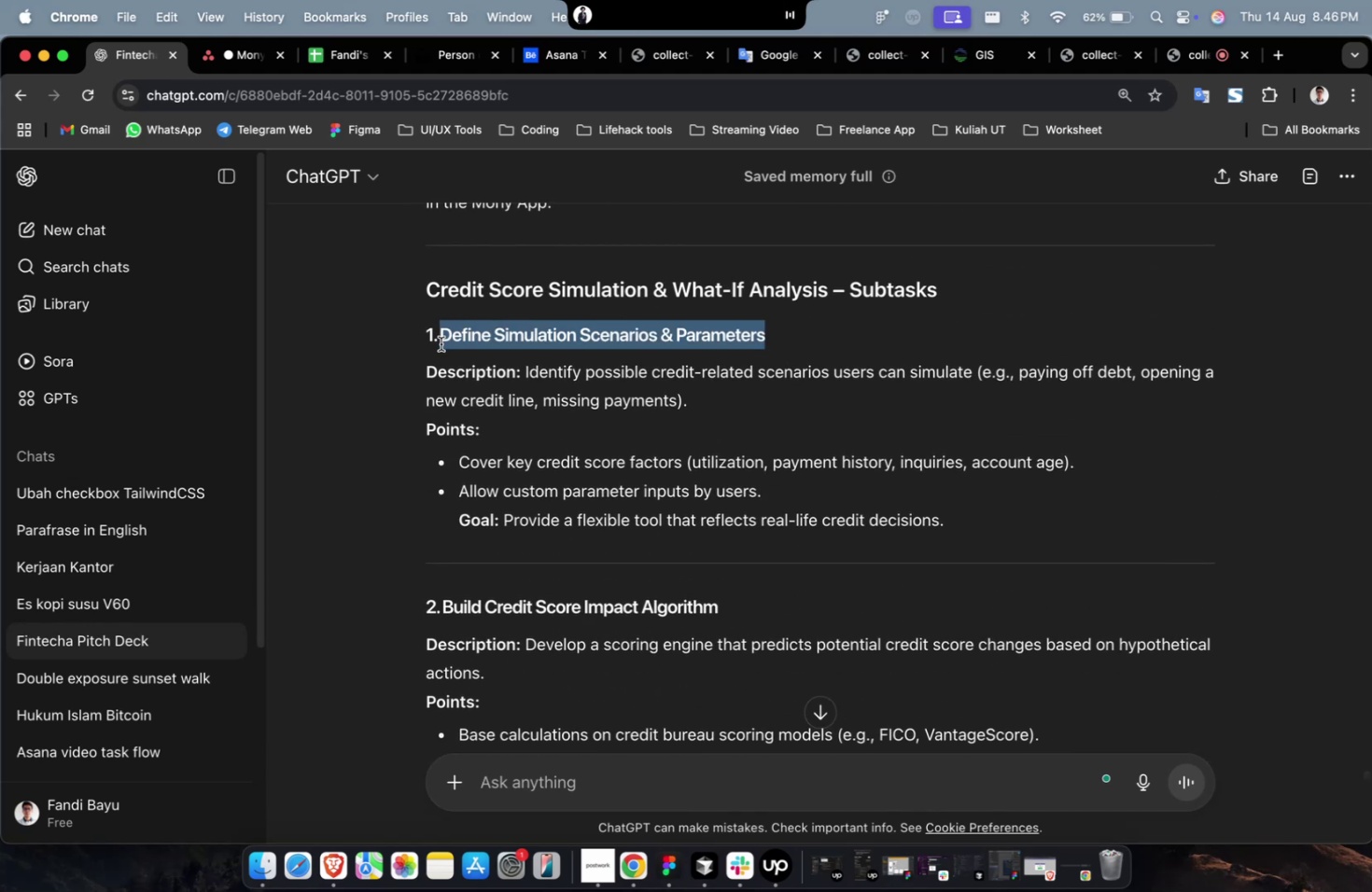 
key(Meta+C)
 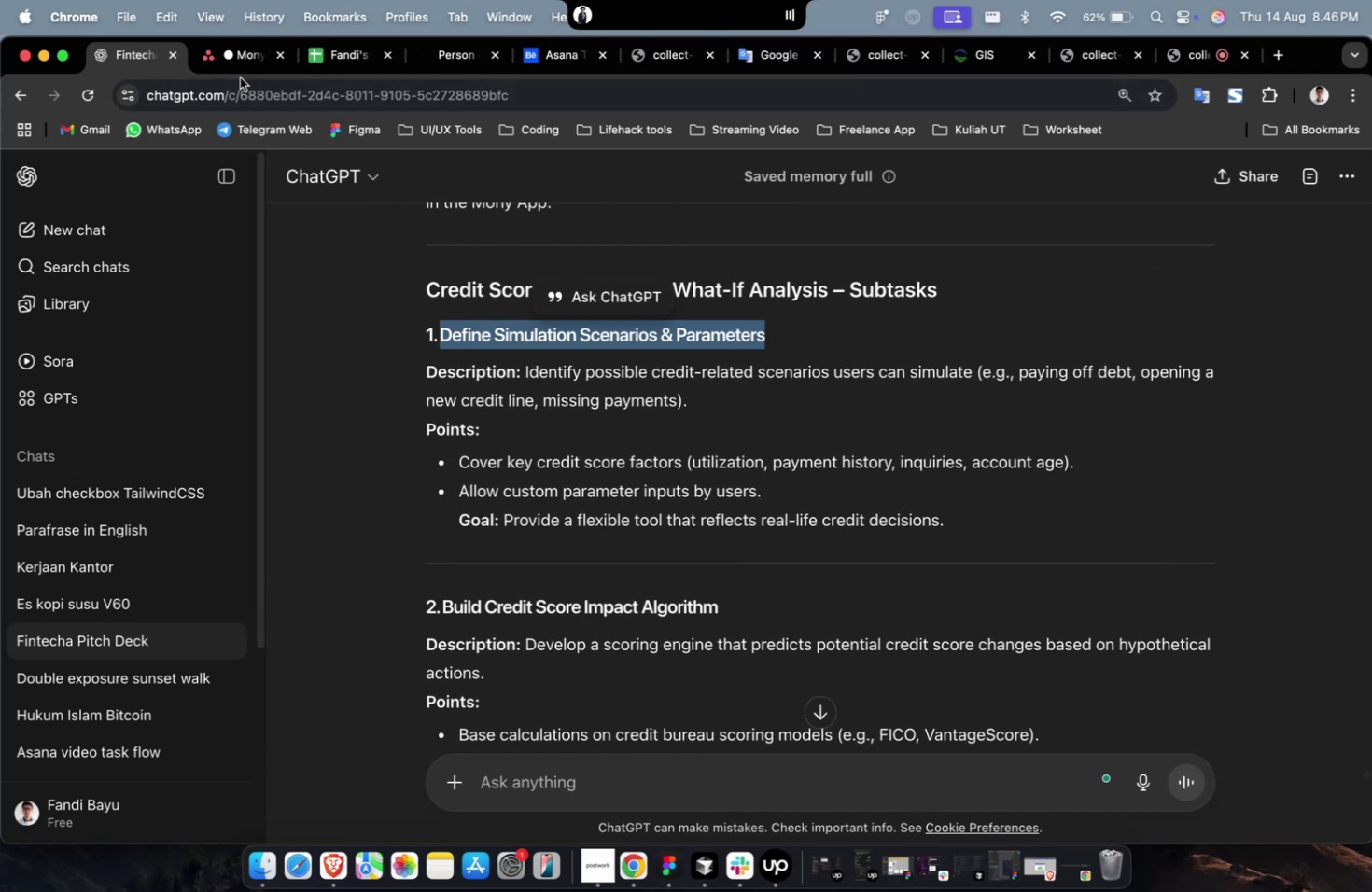 
double_click([249, 71])
 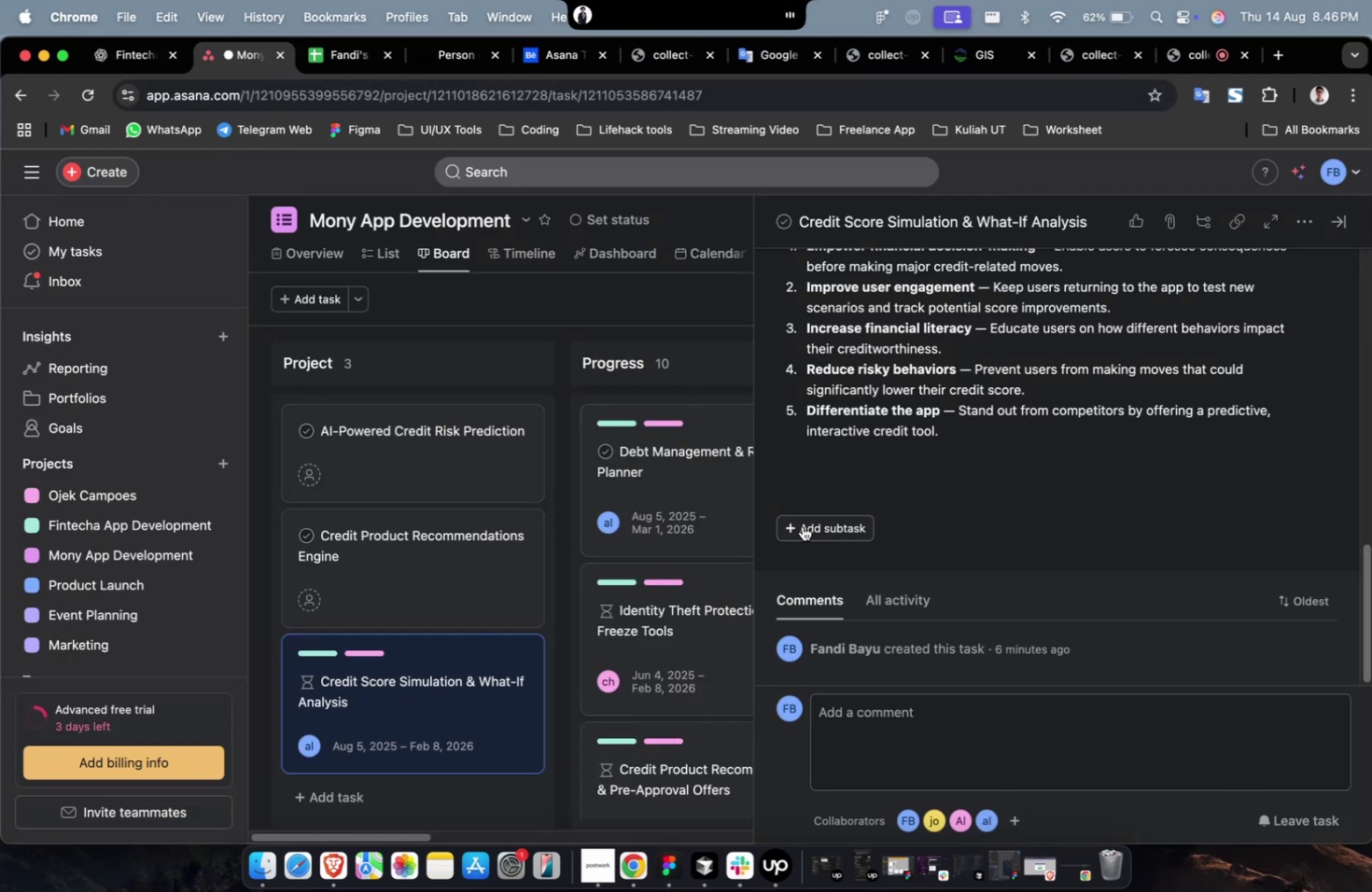 
key(Meta+V)
 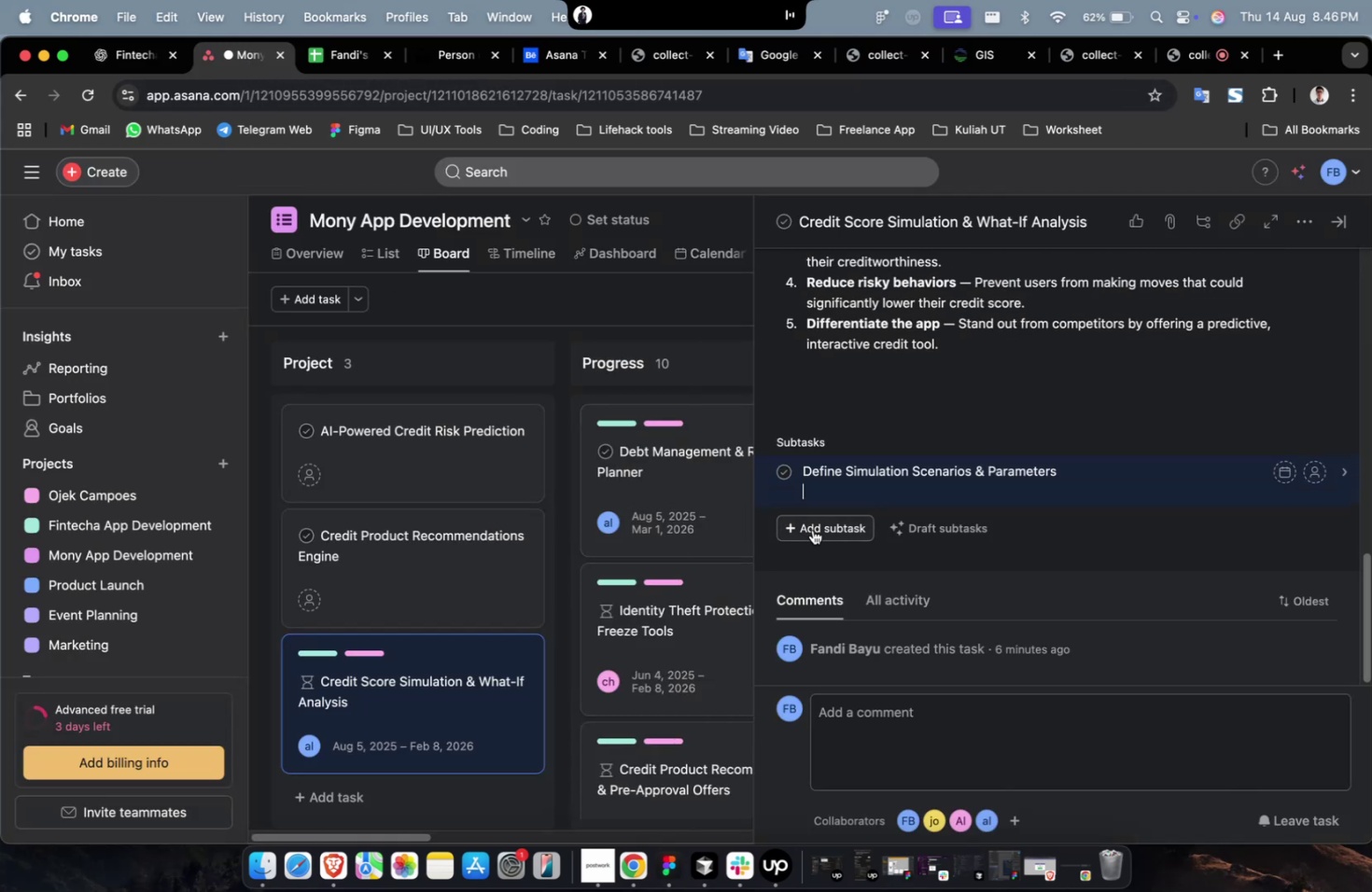 
double_click([812, 529])
 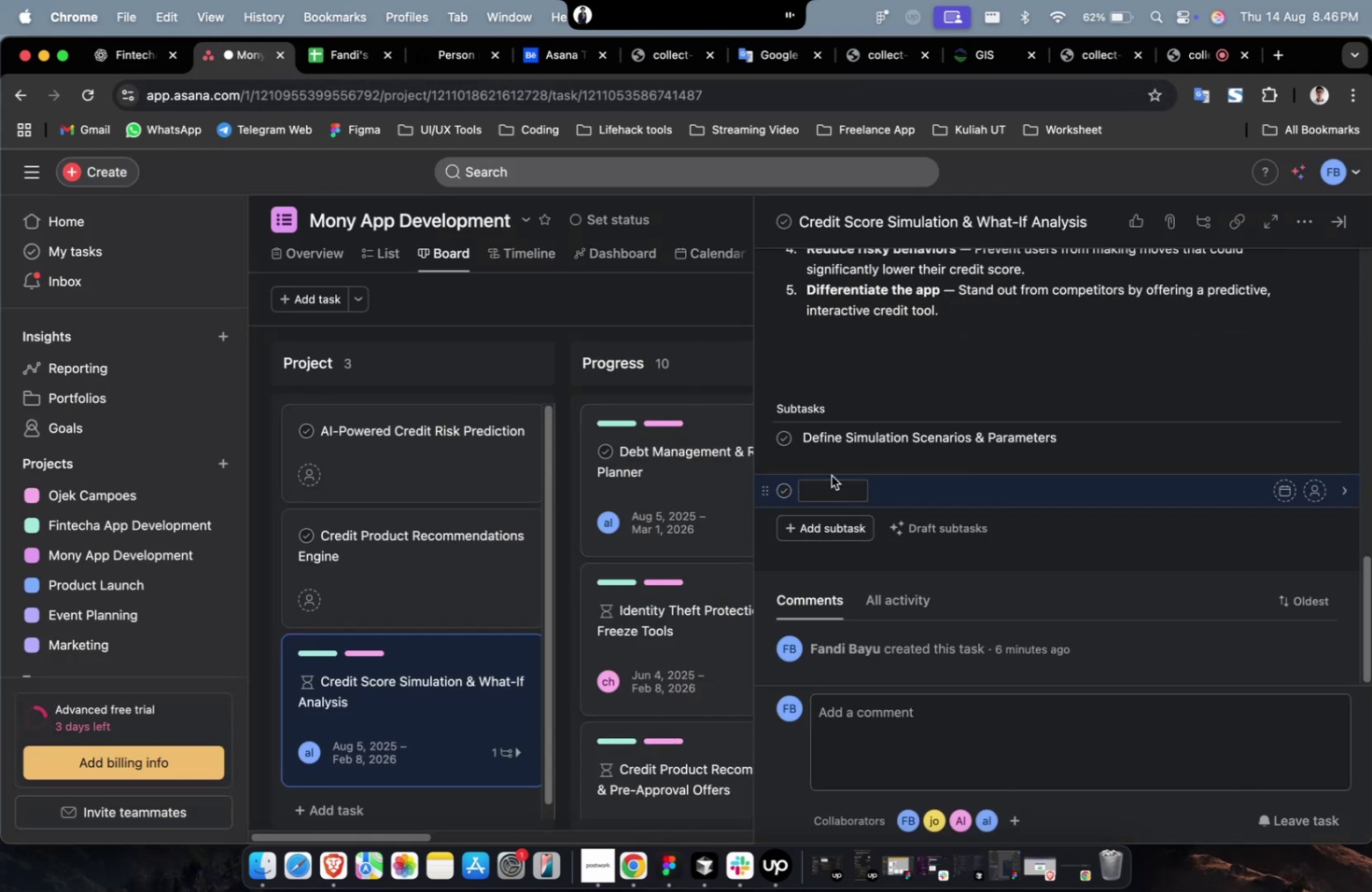 
triple_click([831, 475])
 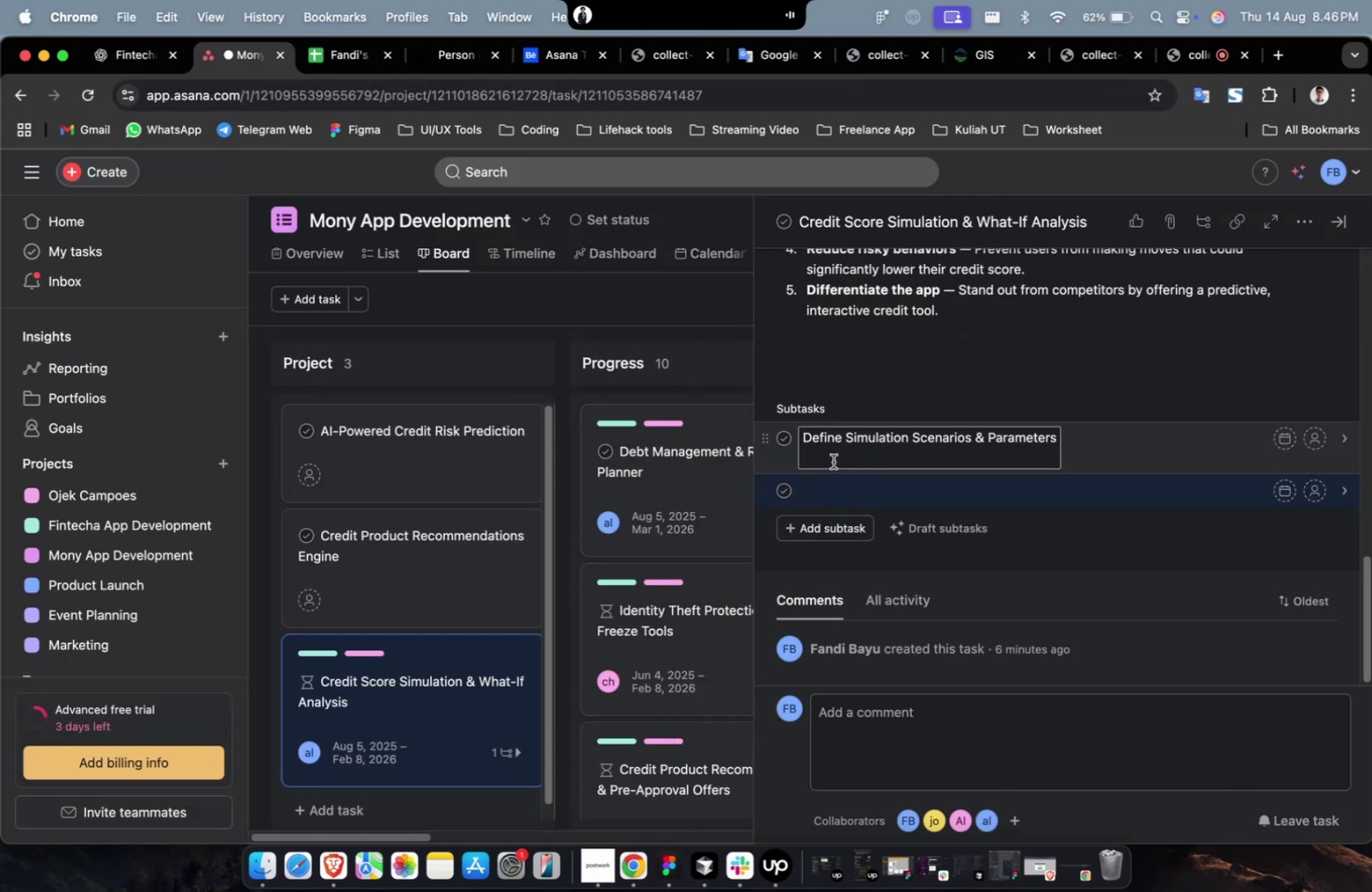 
triple_click([833, 461])
 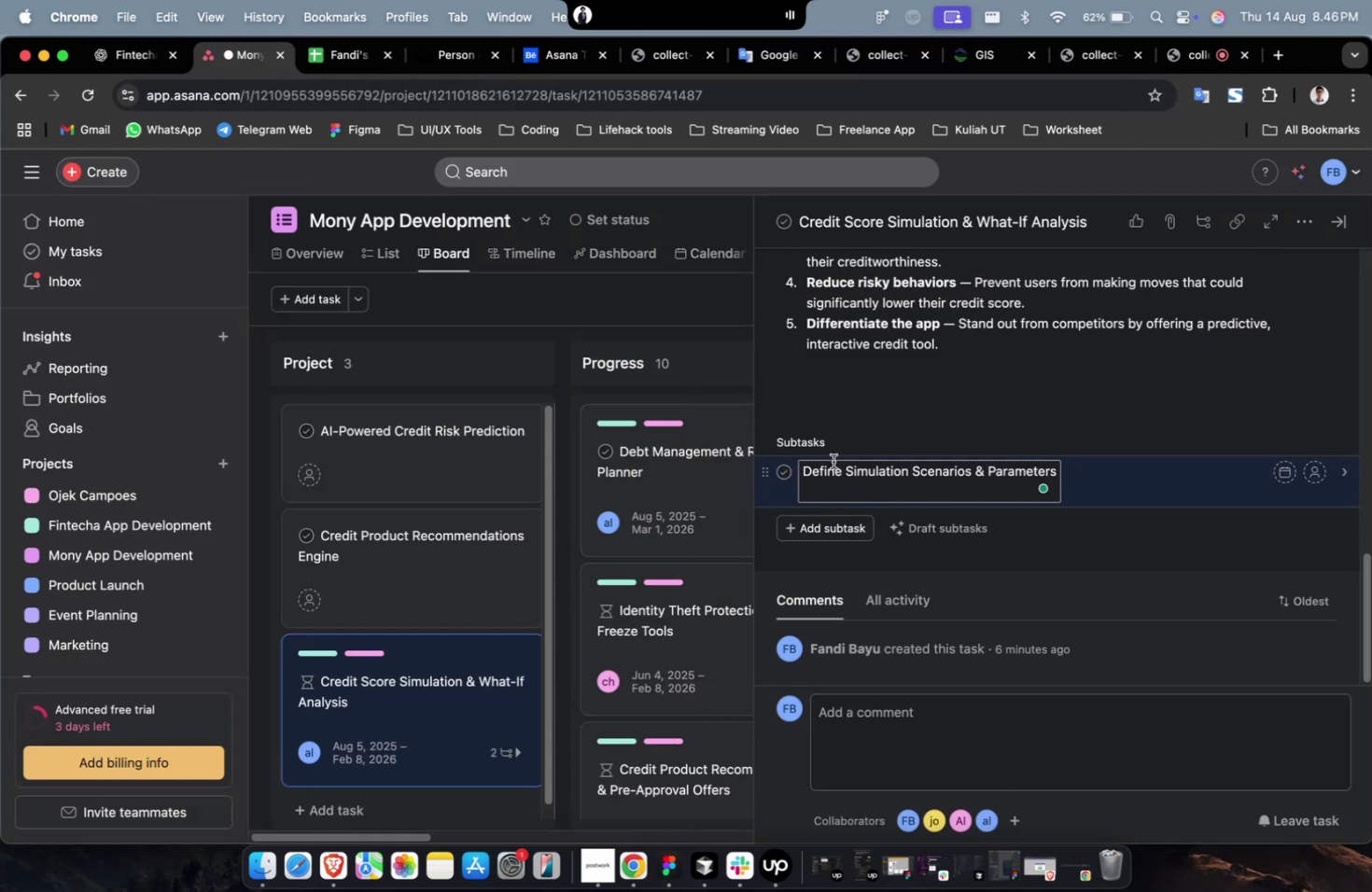 
key(Backspace)
 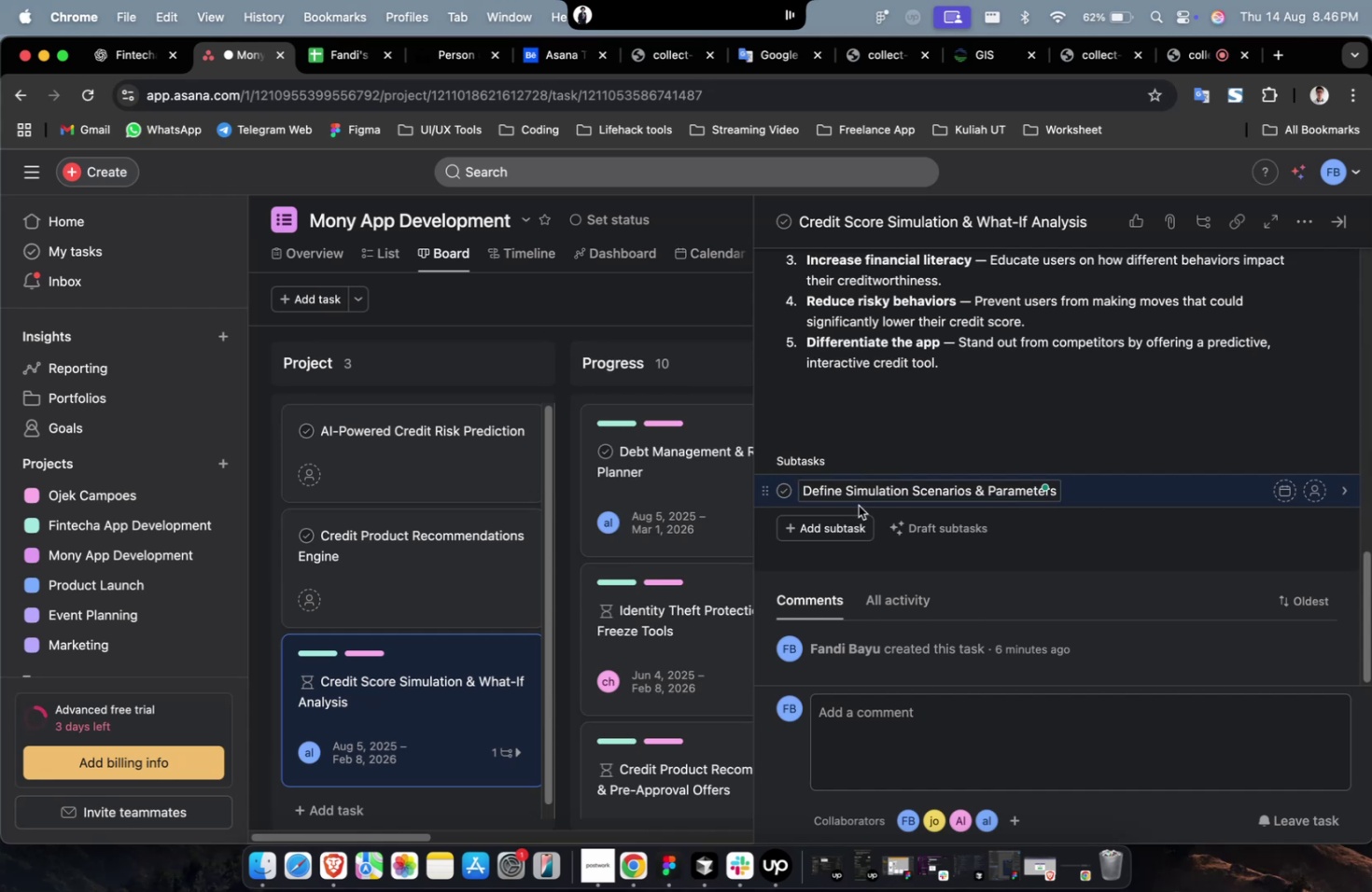 
left_click([846, 532])
 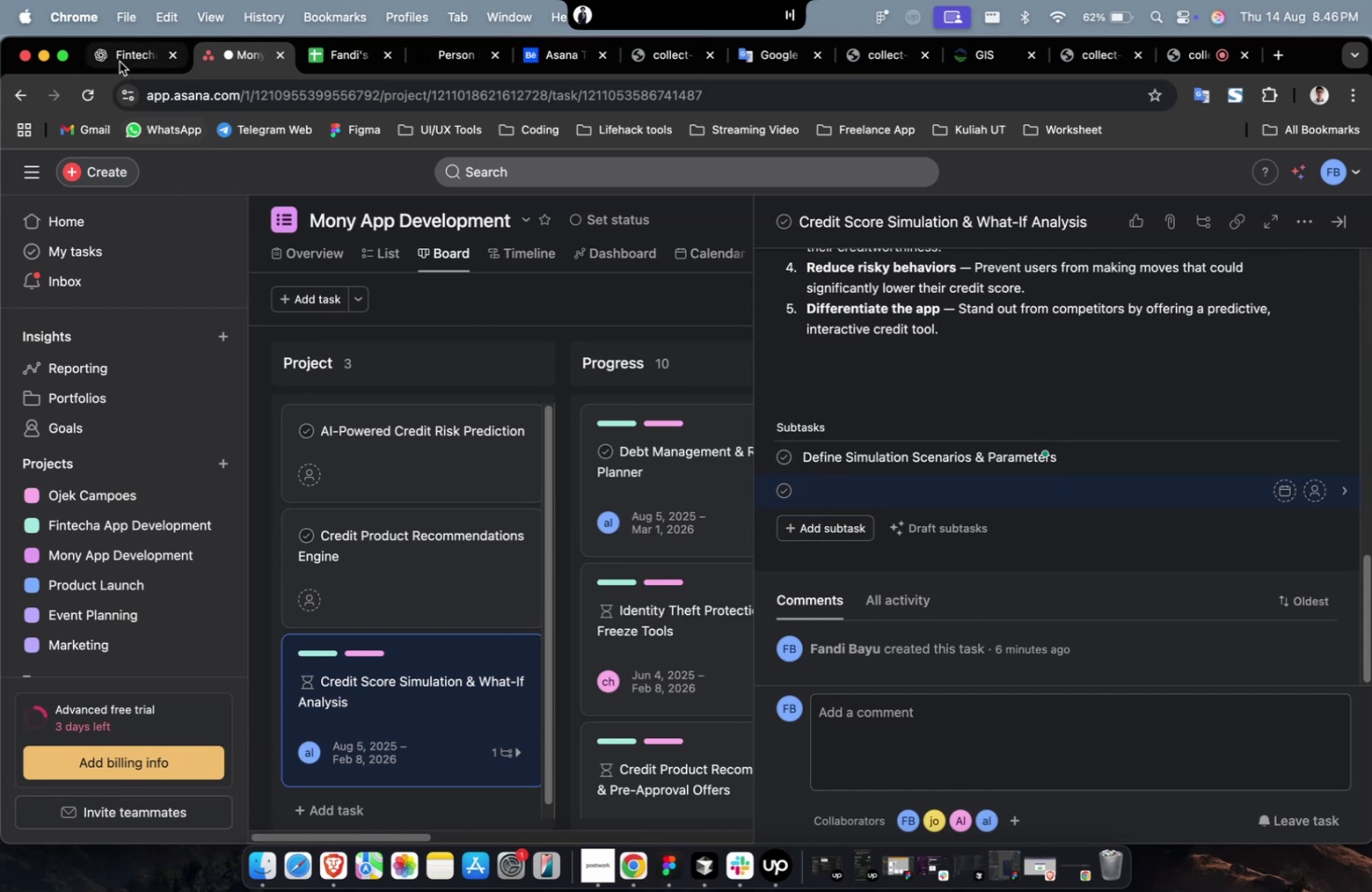 
left_click([119, 61])
 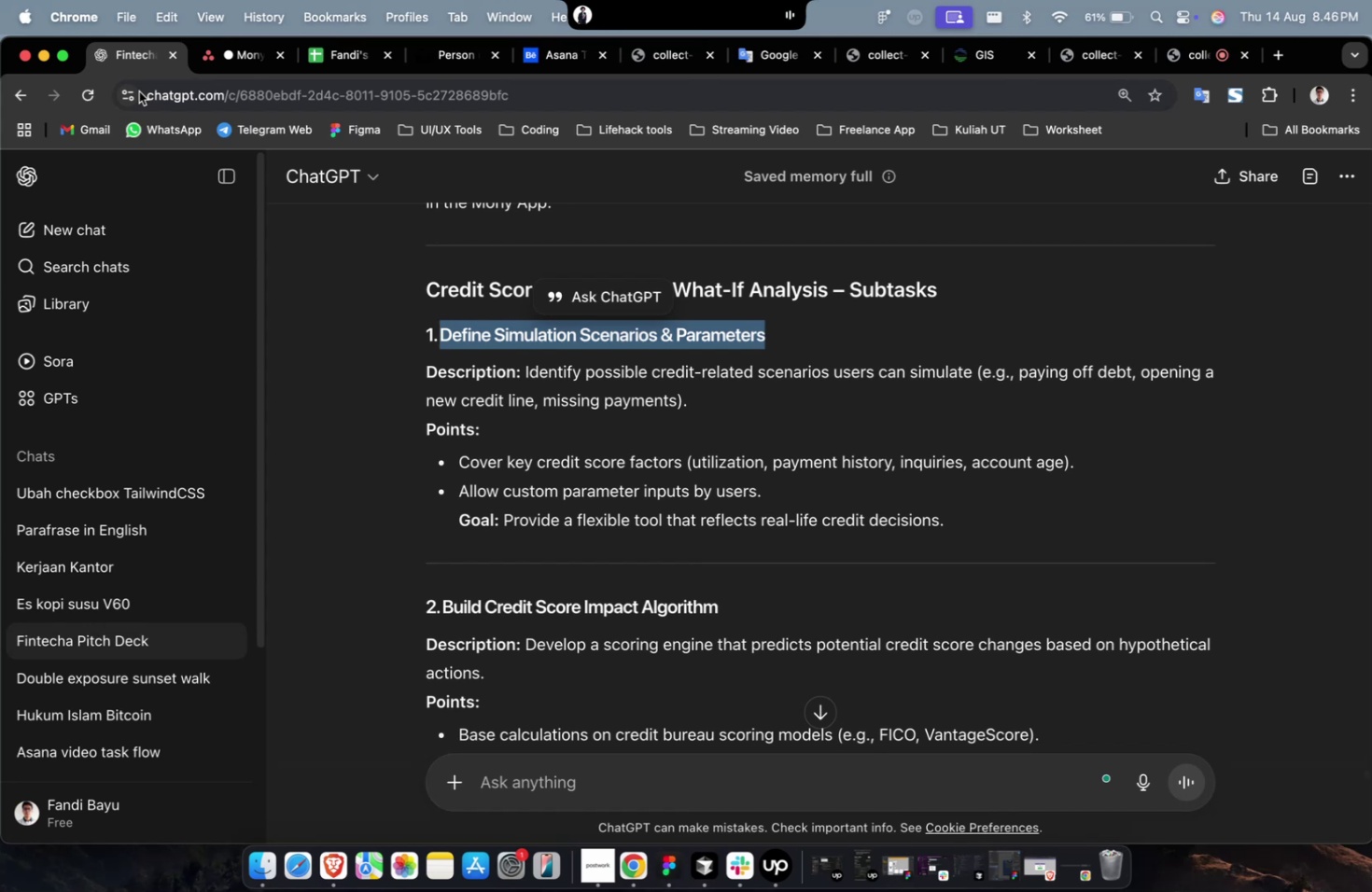 
wait(23.86)
 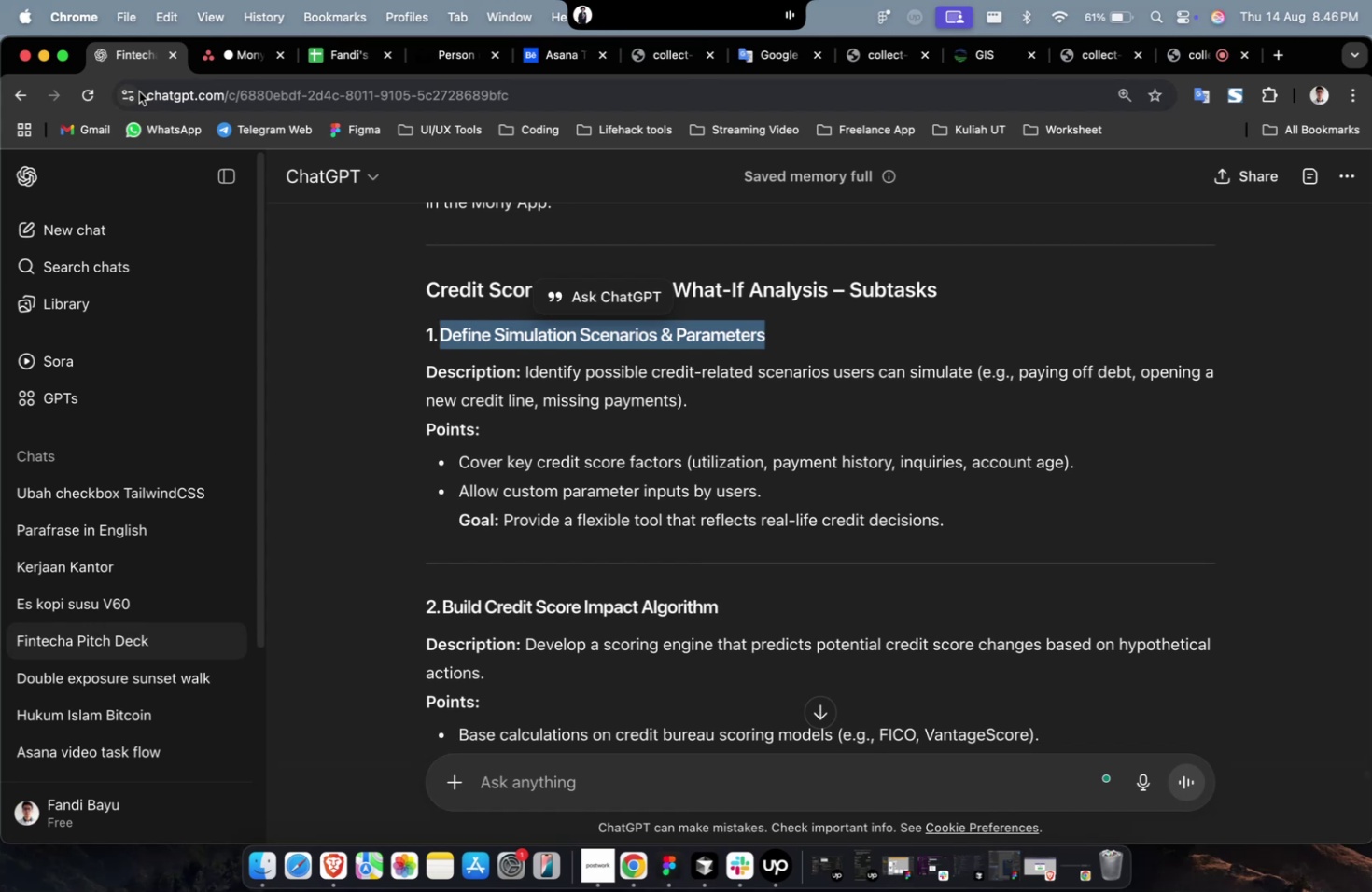 
mouse_move([149, 138])
 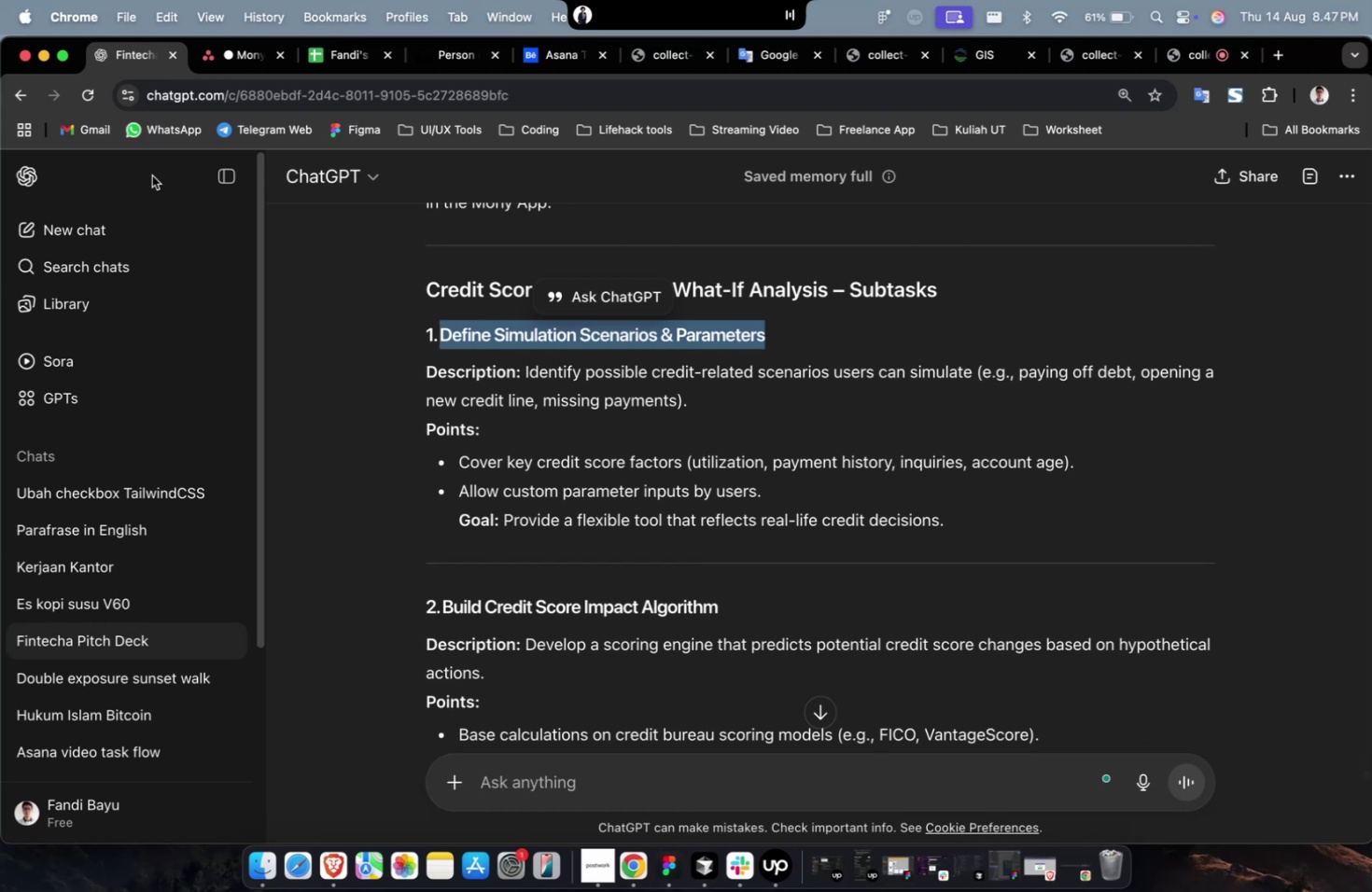 
wait(7.55)
 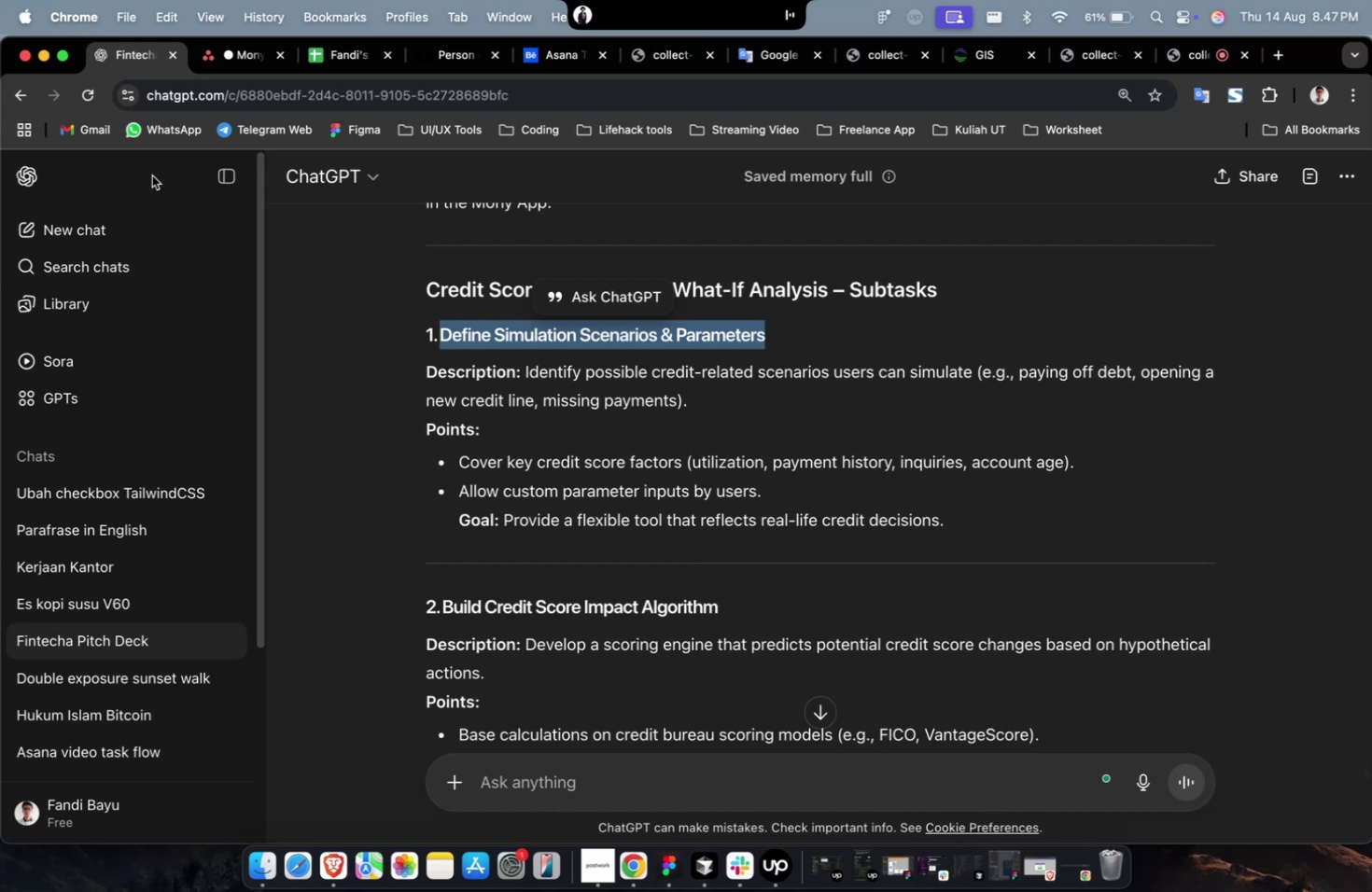 
scroll: coordinate [607, 377], scroll_direction: down, amount: 7.0
 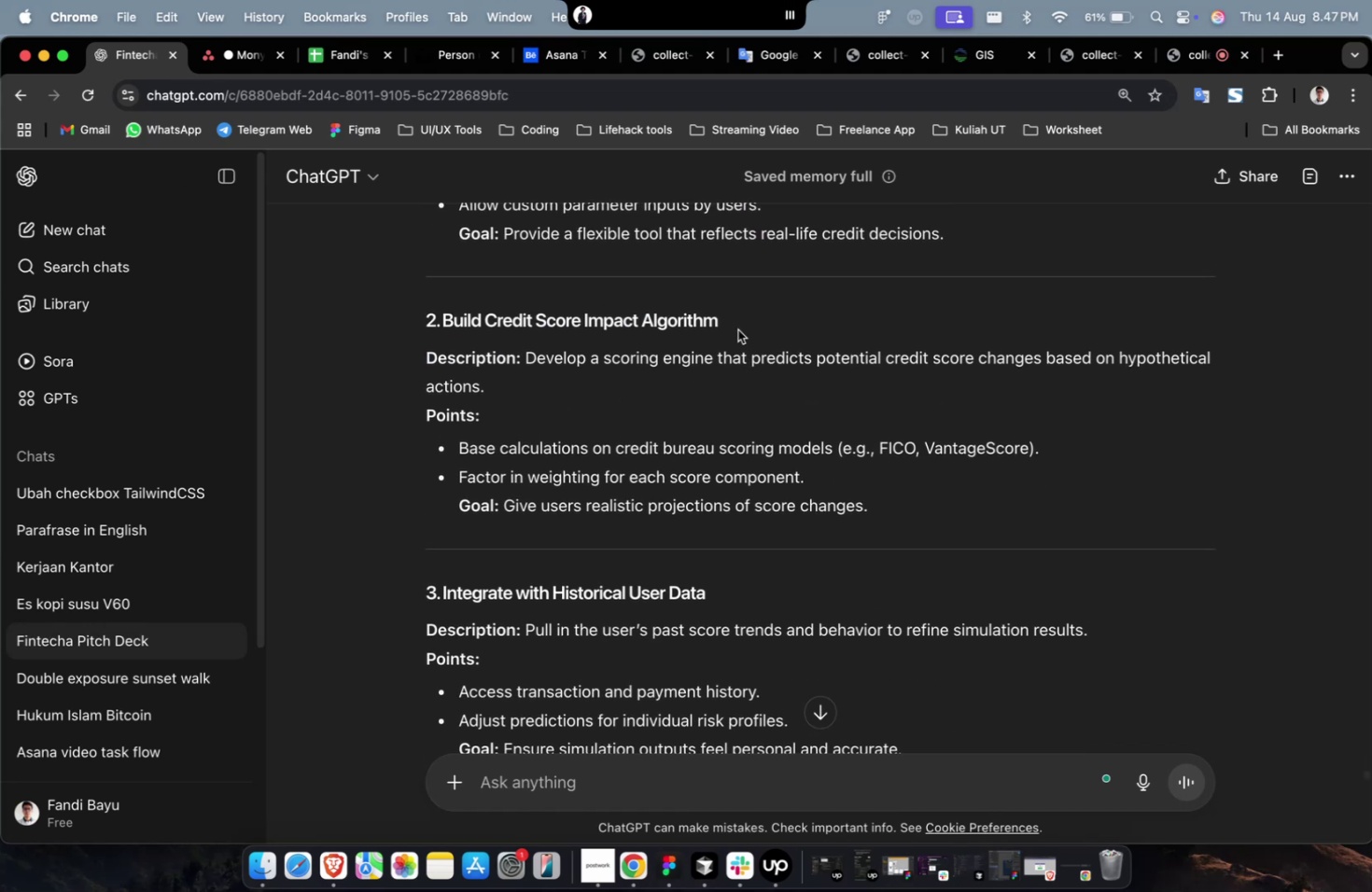 
left_click_drag(start_coordinate=[740, 328], to_coordinate=[441, 330])
 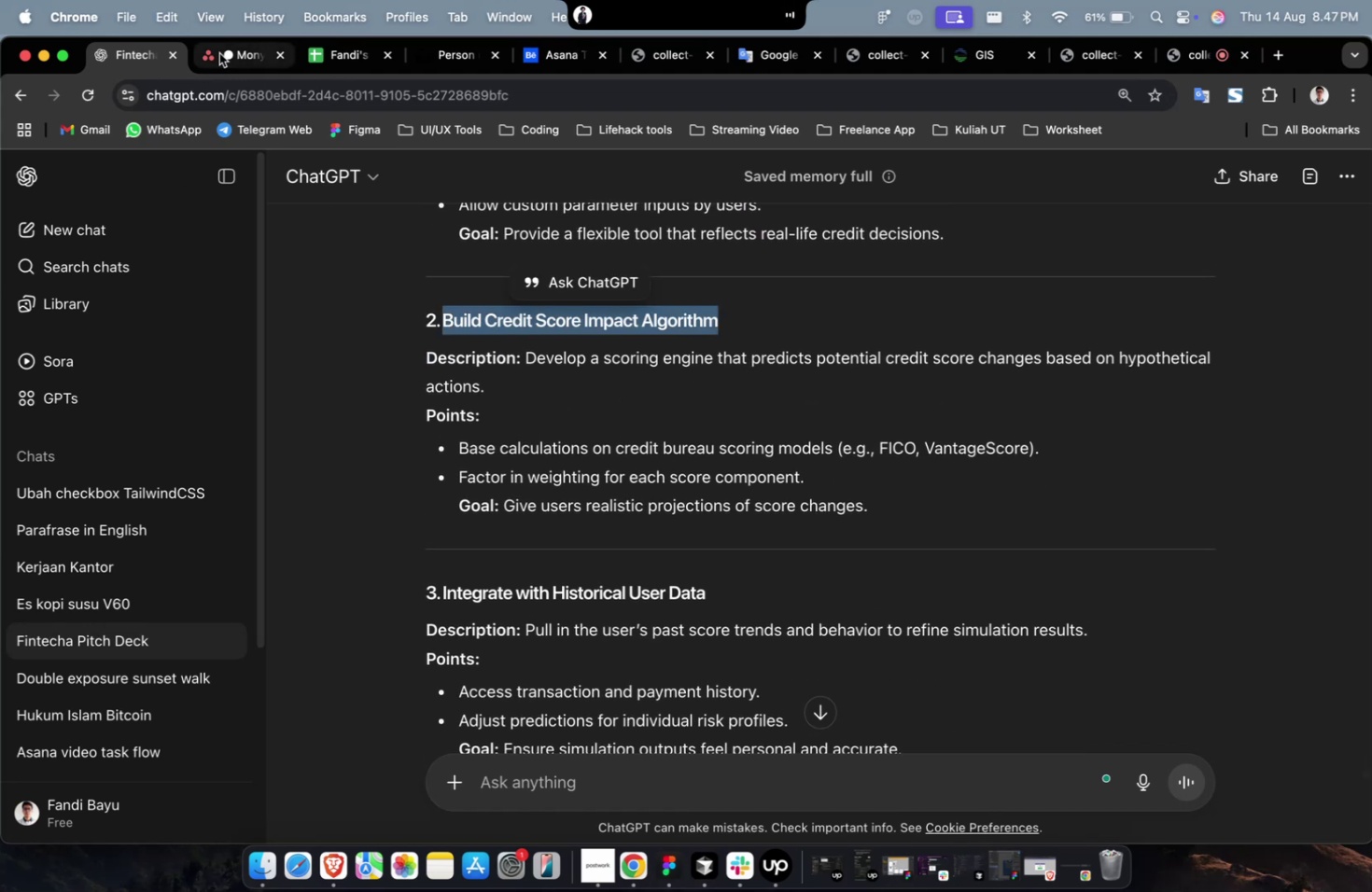 
key(Meta+C)
 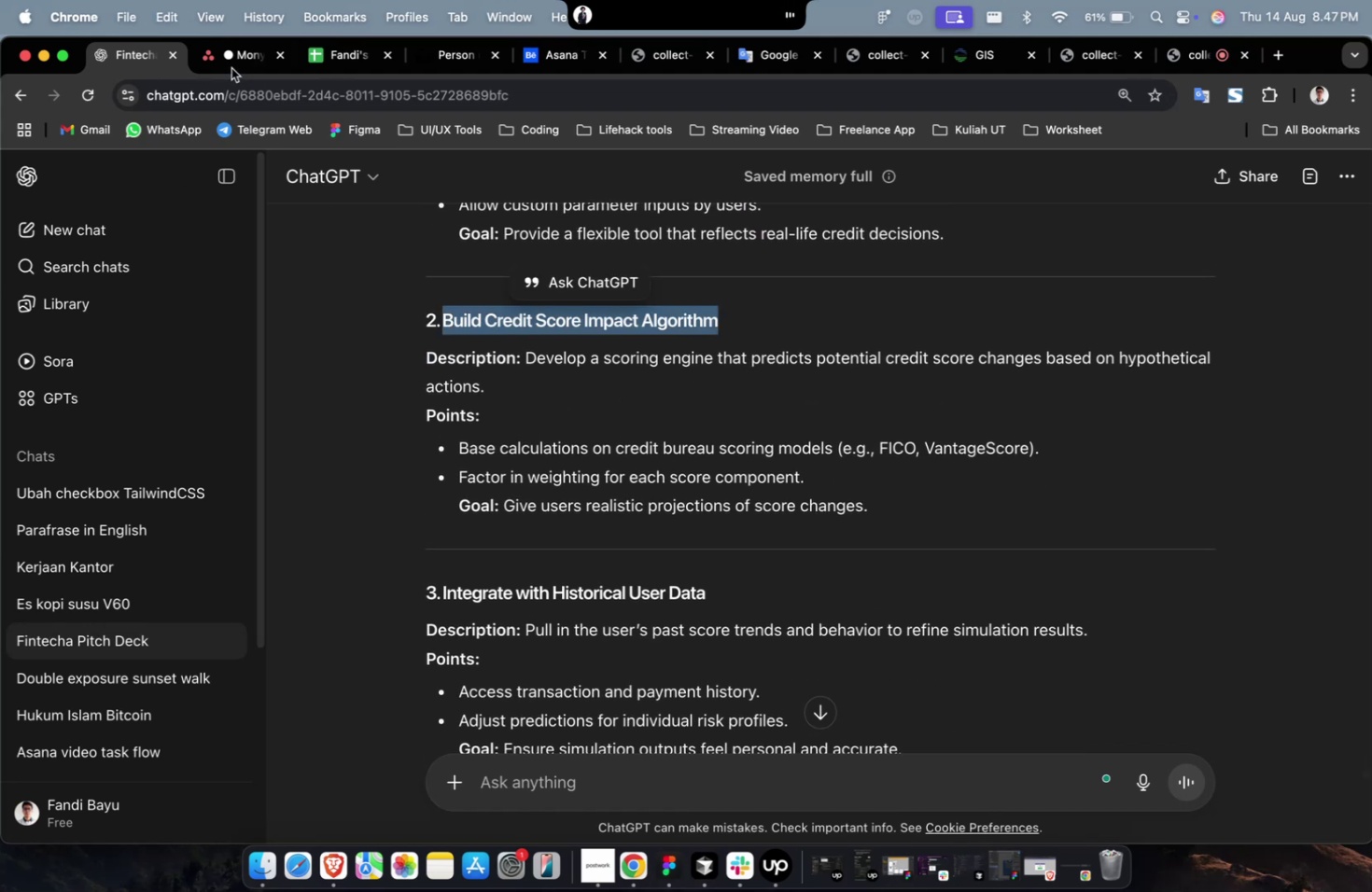 
key(Meta+C)
 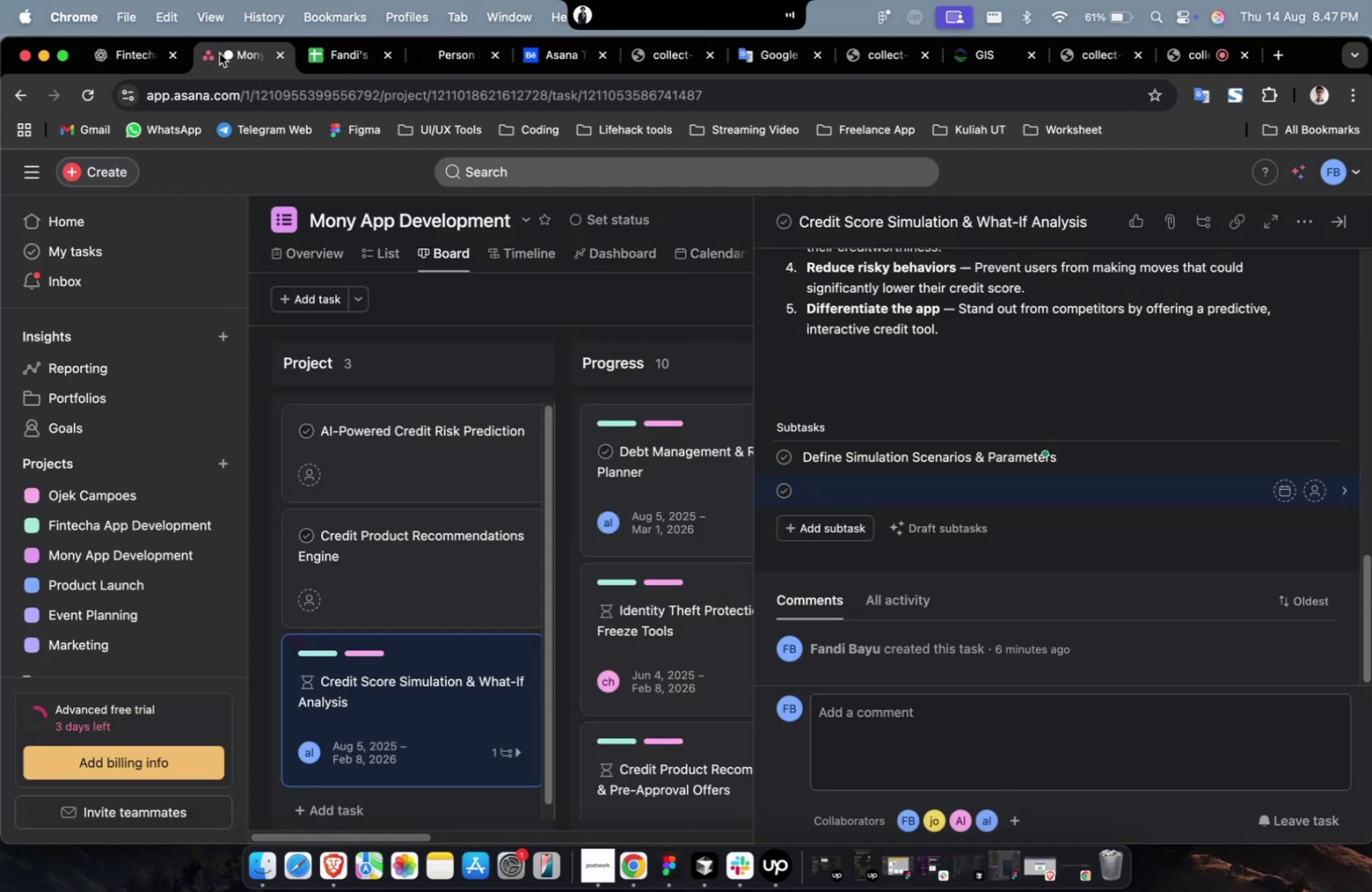 
left_click([219, 53])
 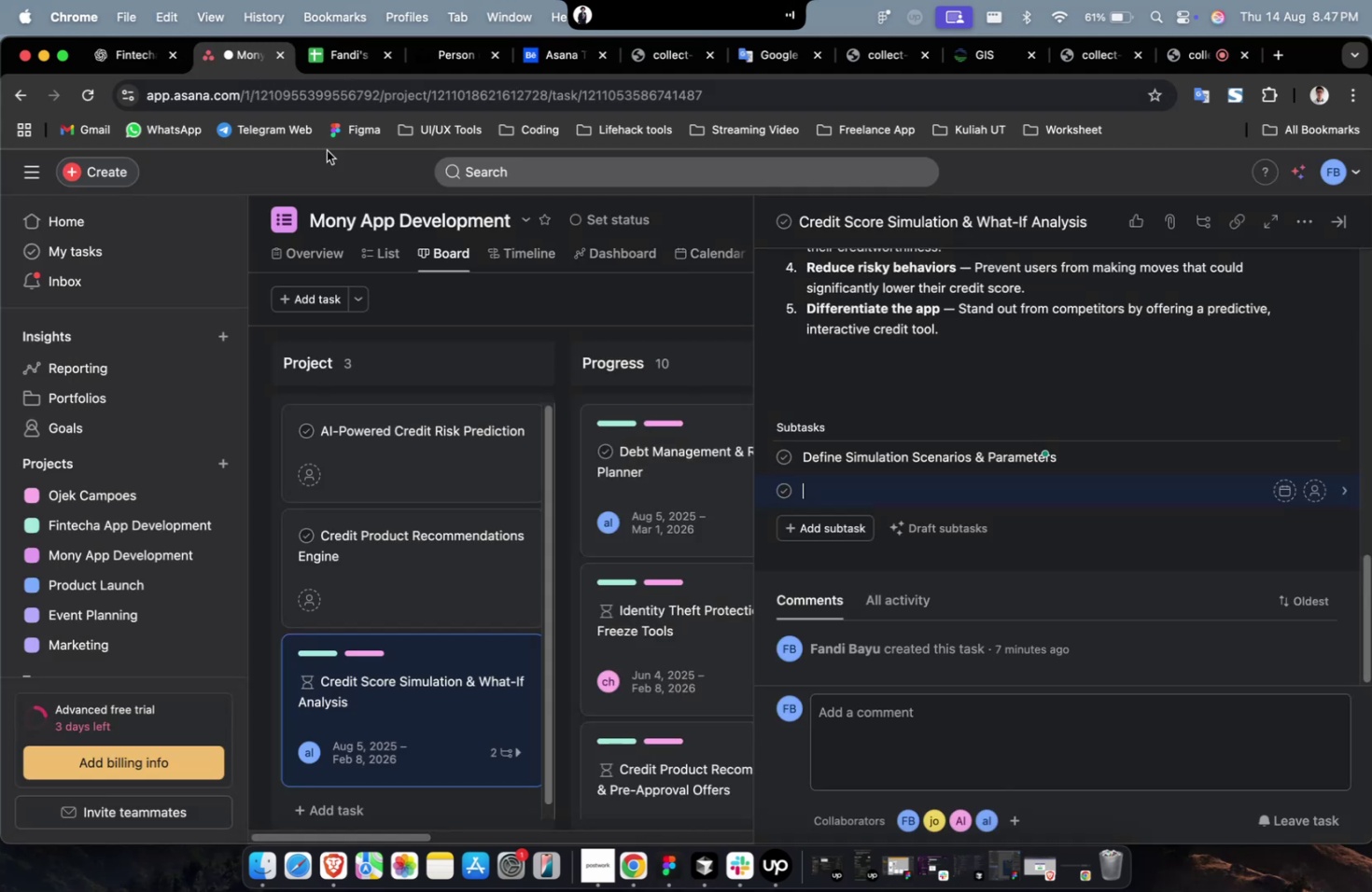 
key(Meta+V)
 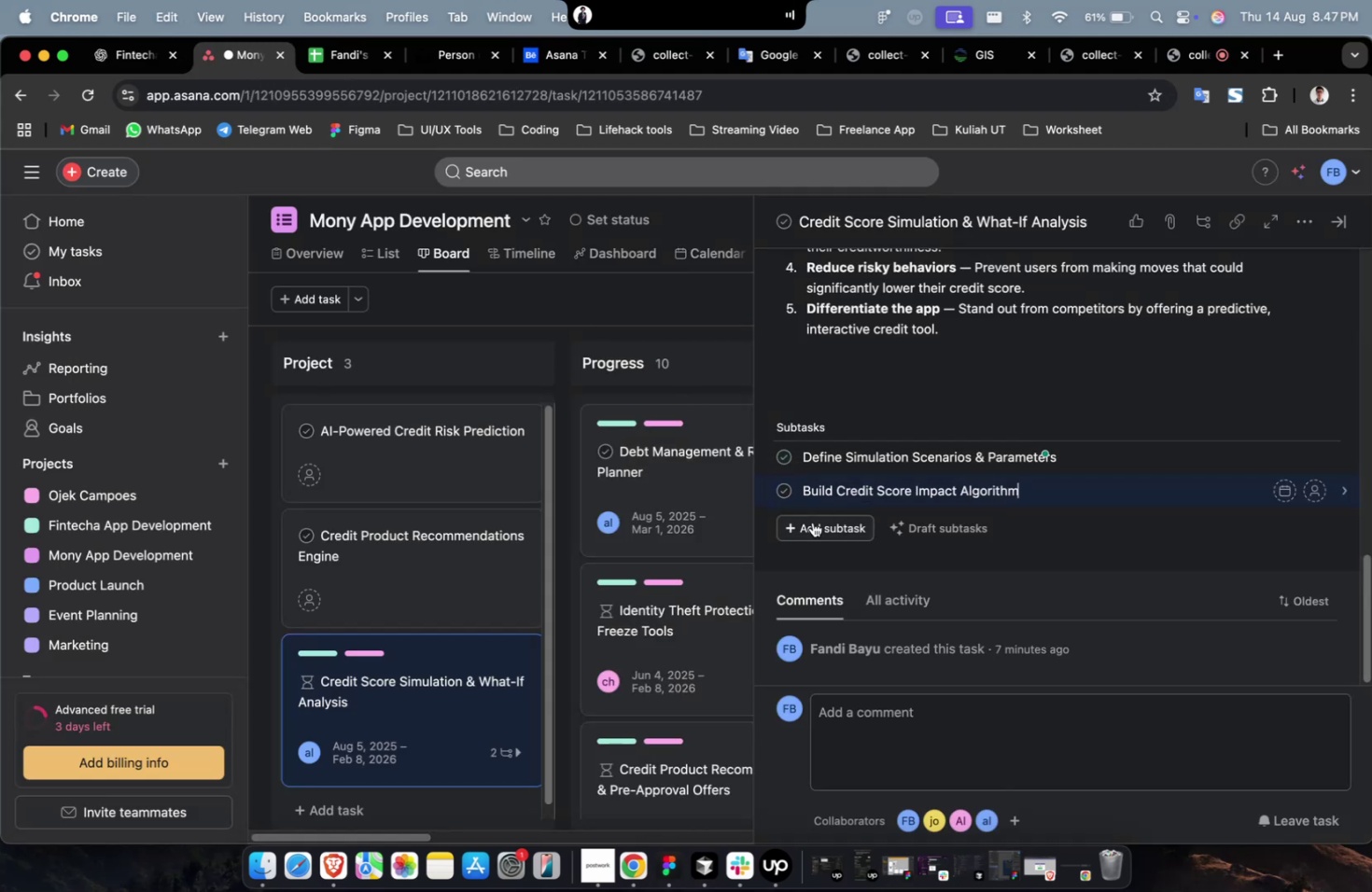 
left_click([812, 523])
 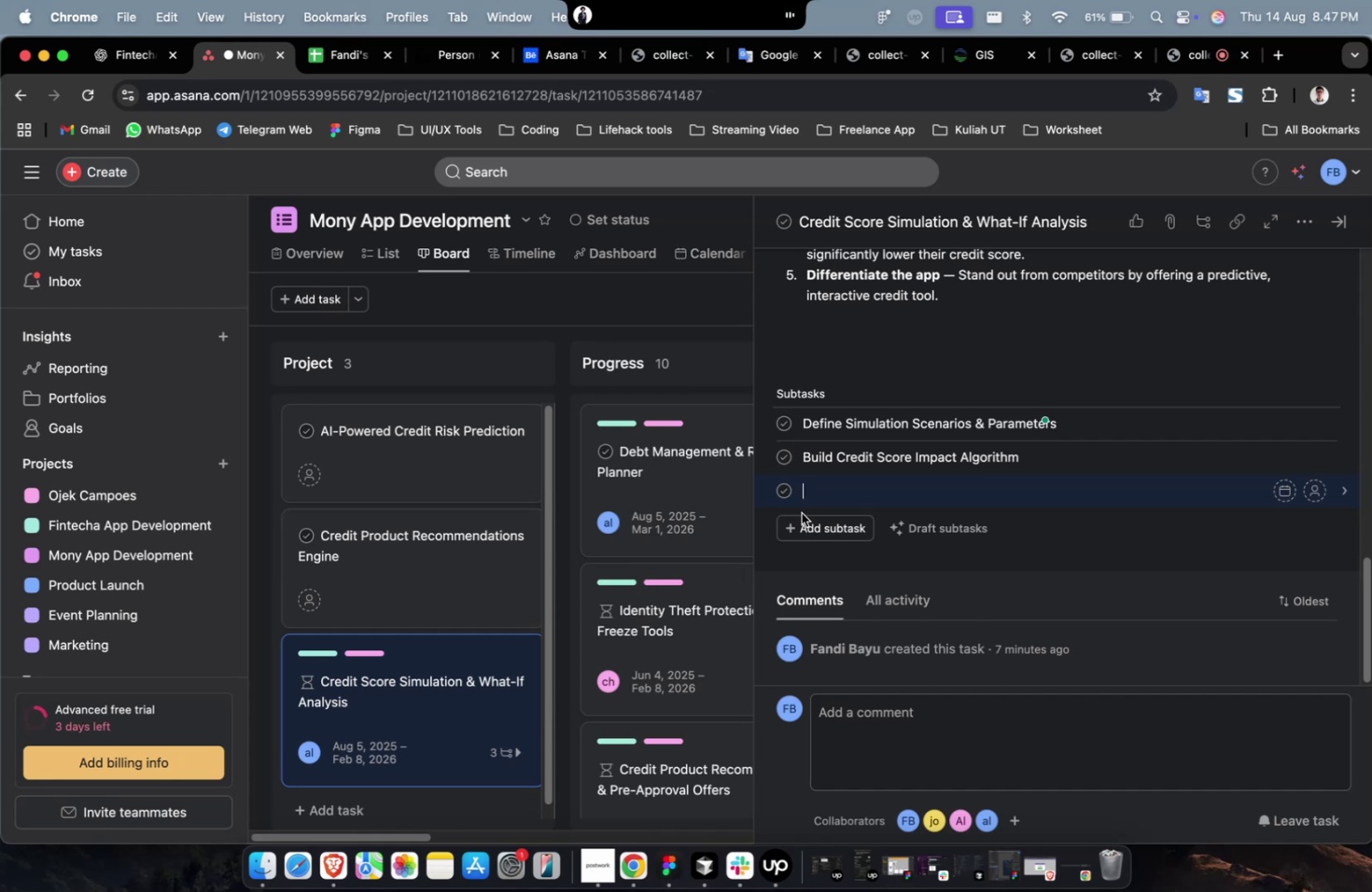 
wait(30.21)
 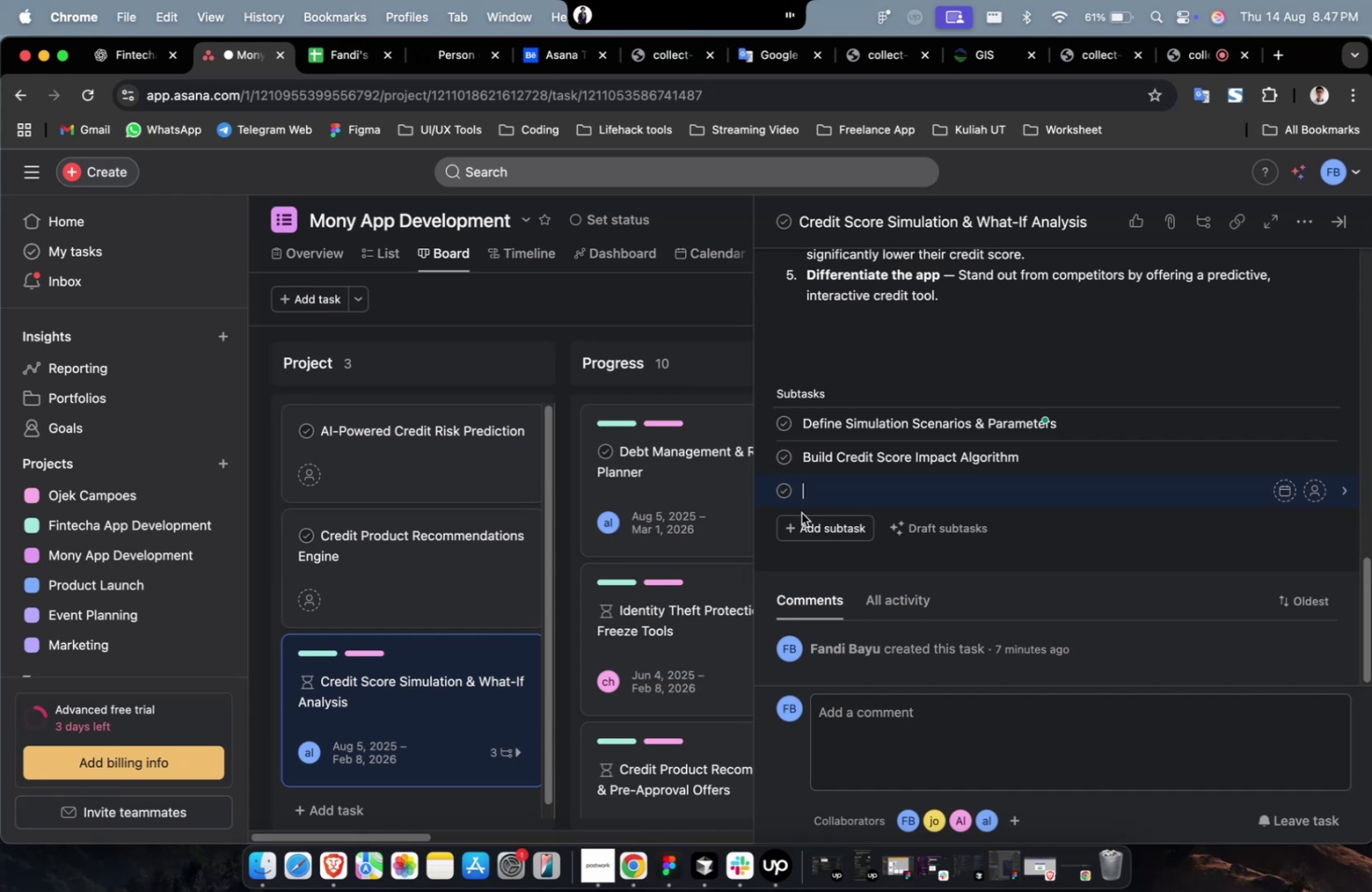 
scroll: coordinate [801, 512], scroll_direction: up, amount: 2.0
 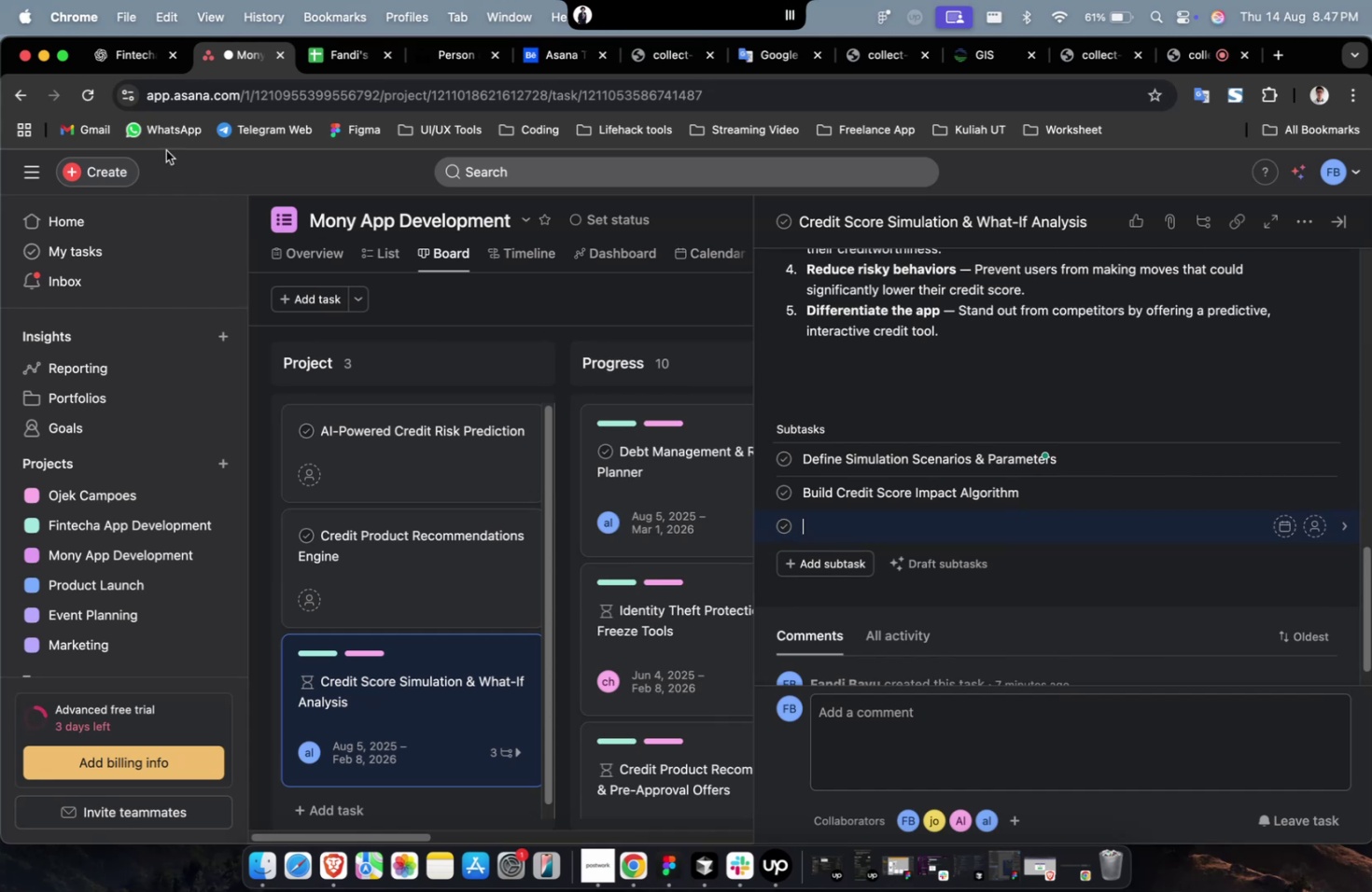 
wait(7.07)
 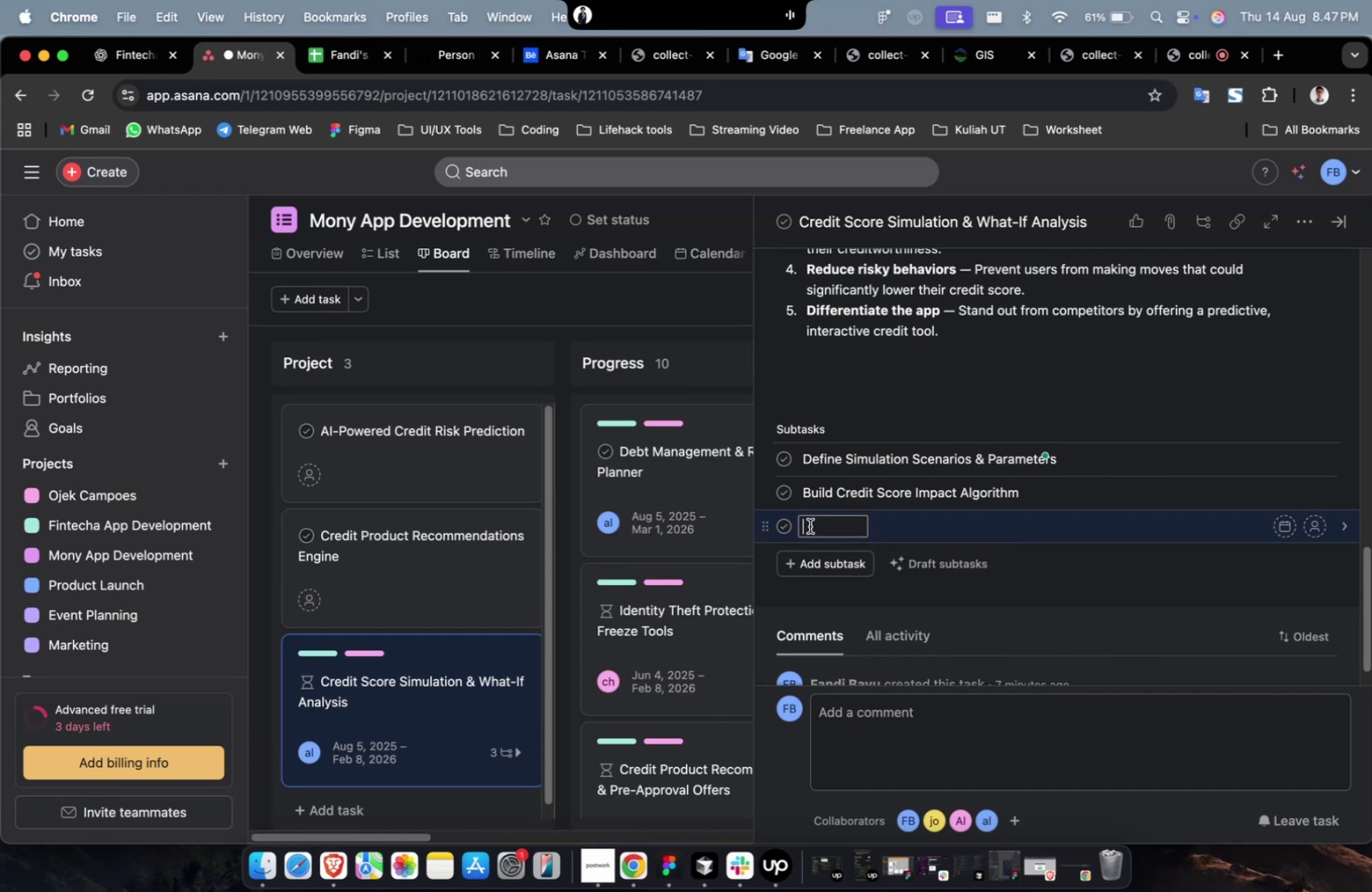 
left_click_drag(start_coordinate=[735, 602], to_coordinate=[441, 591])
 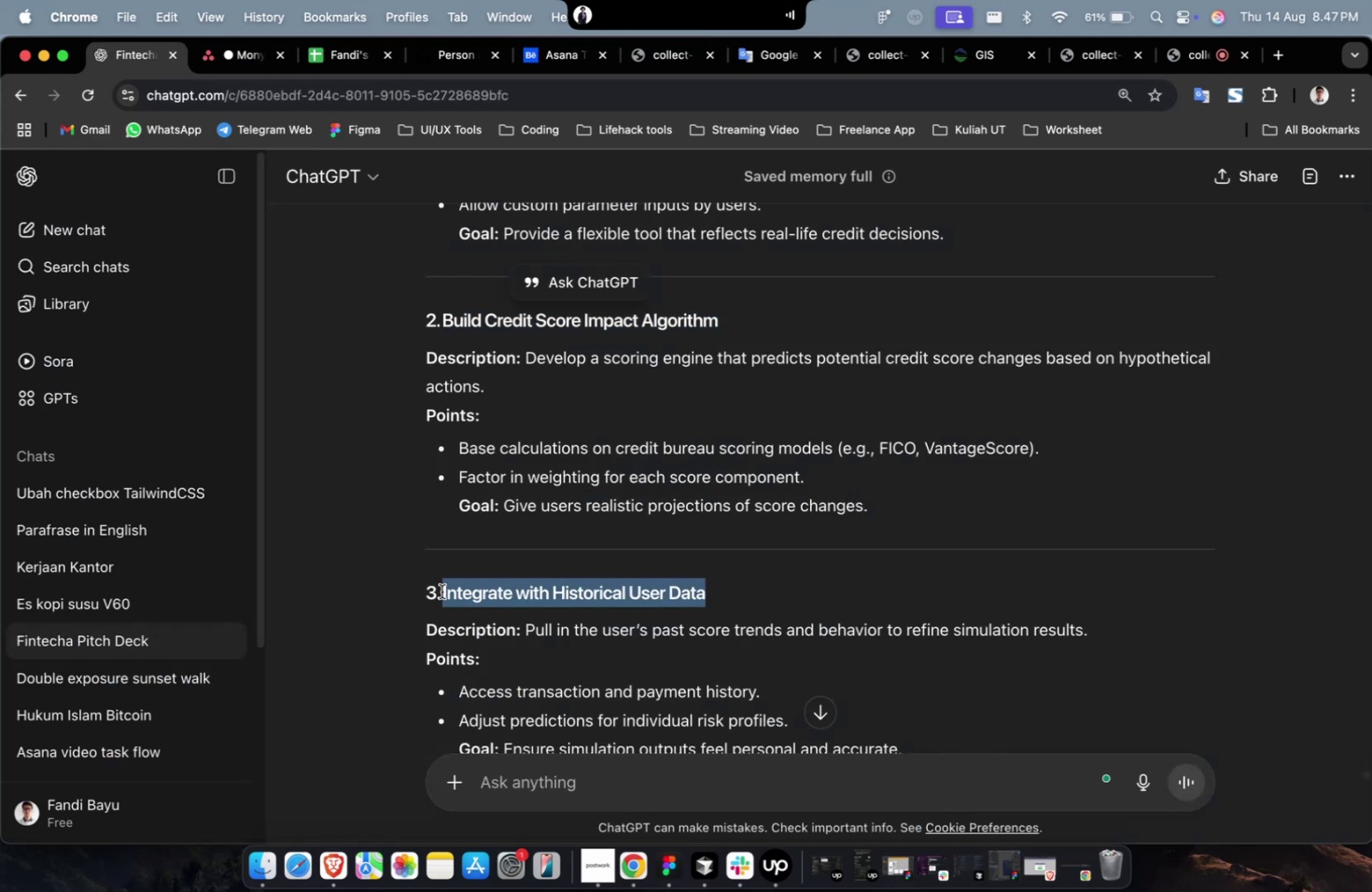 
key(Meta+C)
 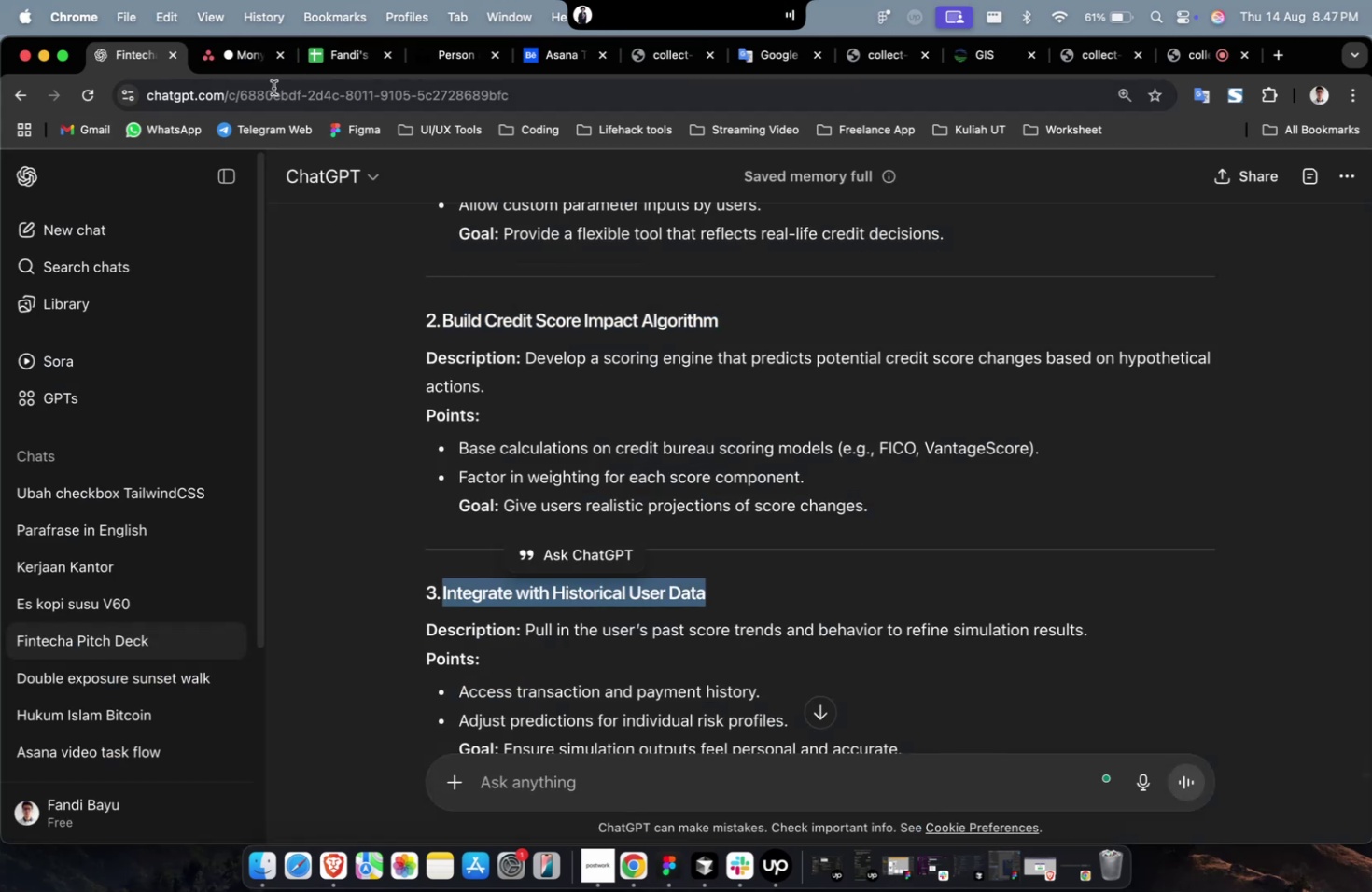 
key(Meta+C)
 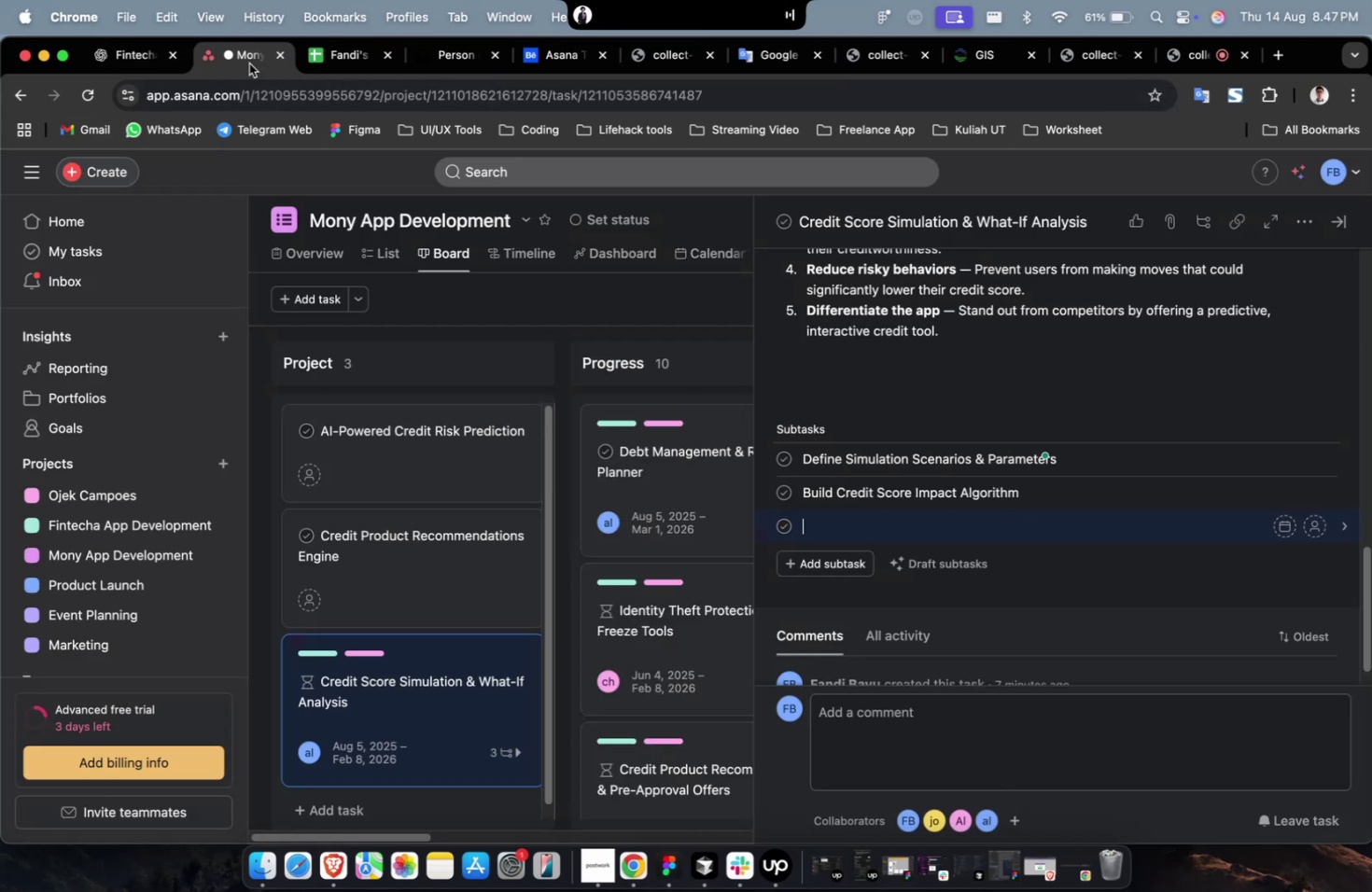 
left_click([249, 63])
 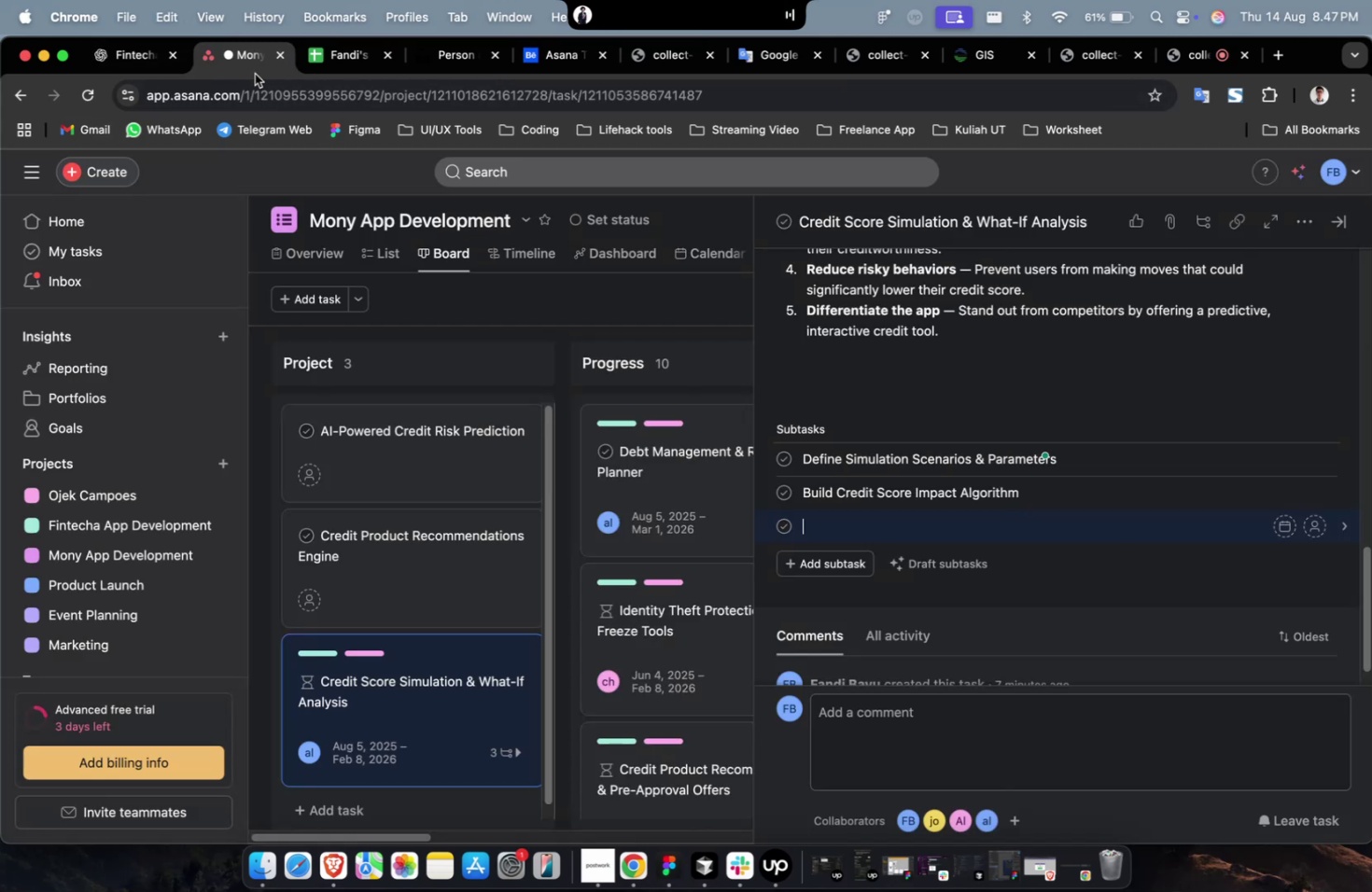 
key(Meta+CommandLeft)
 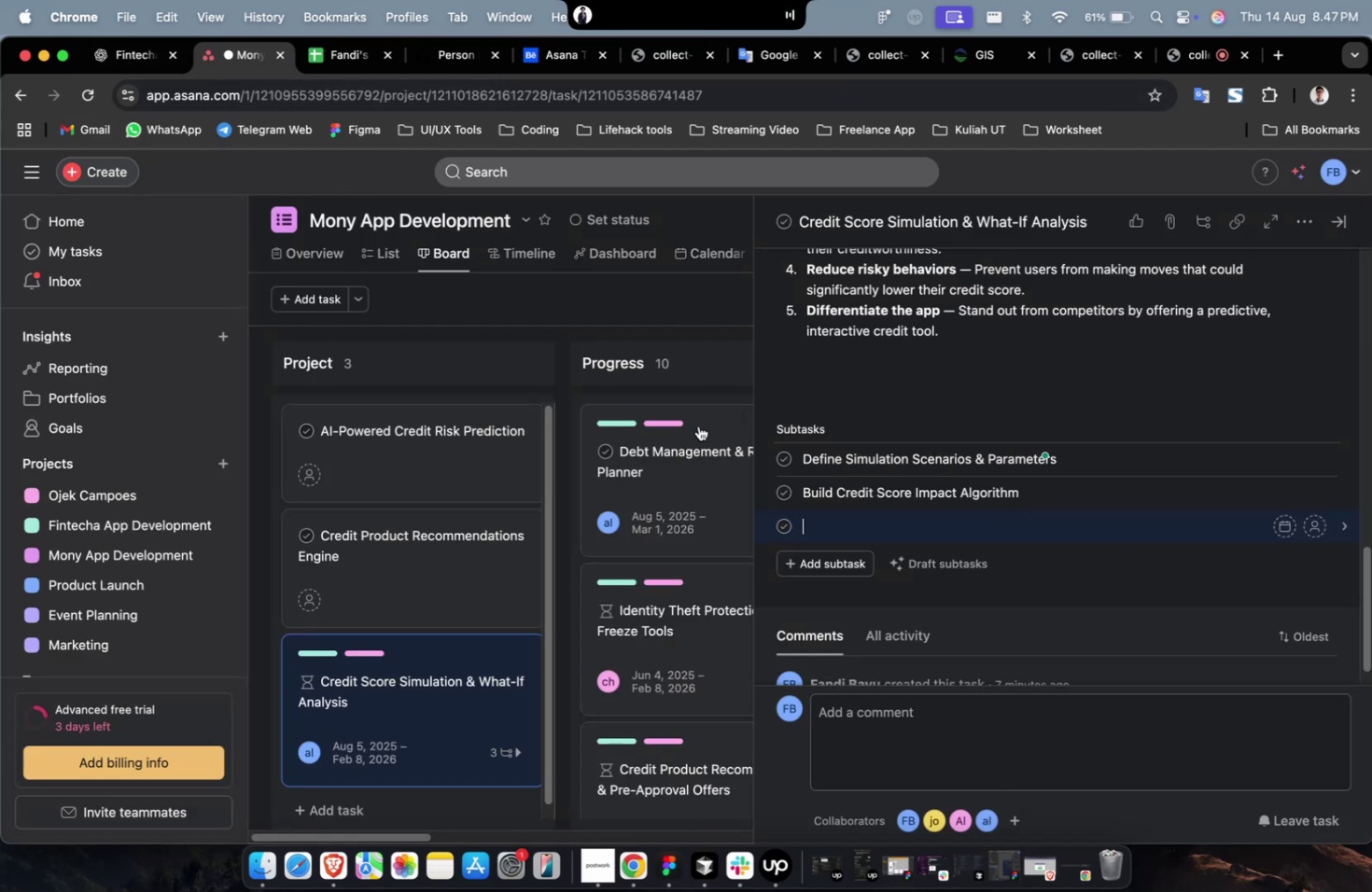 
key(Meta+V)
 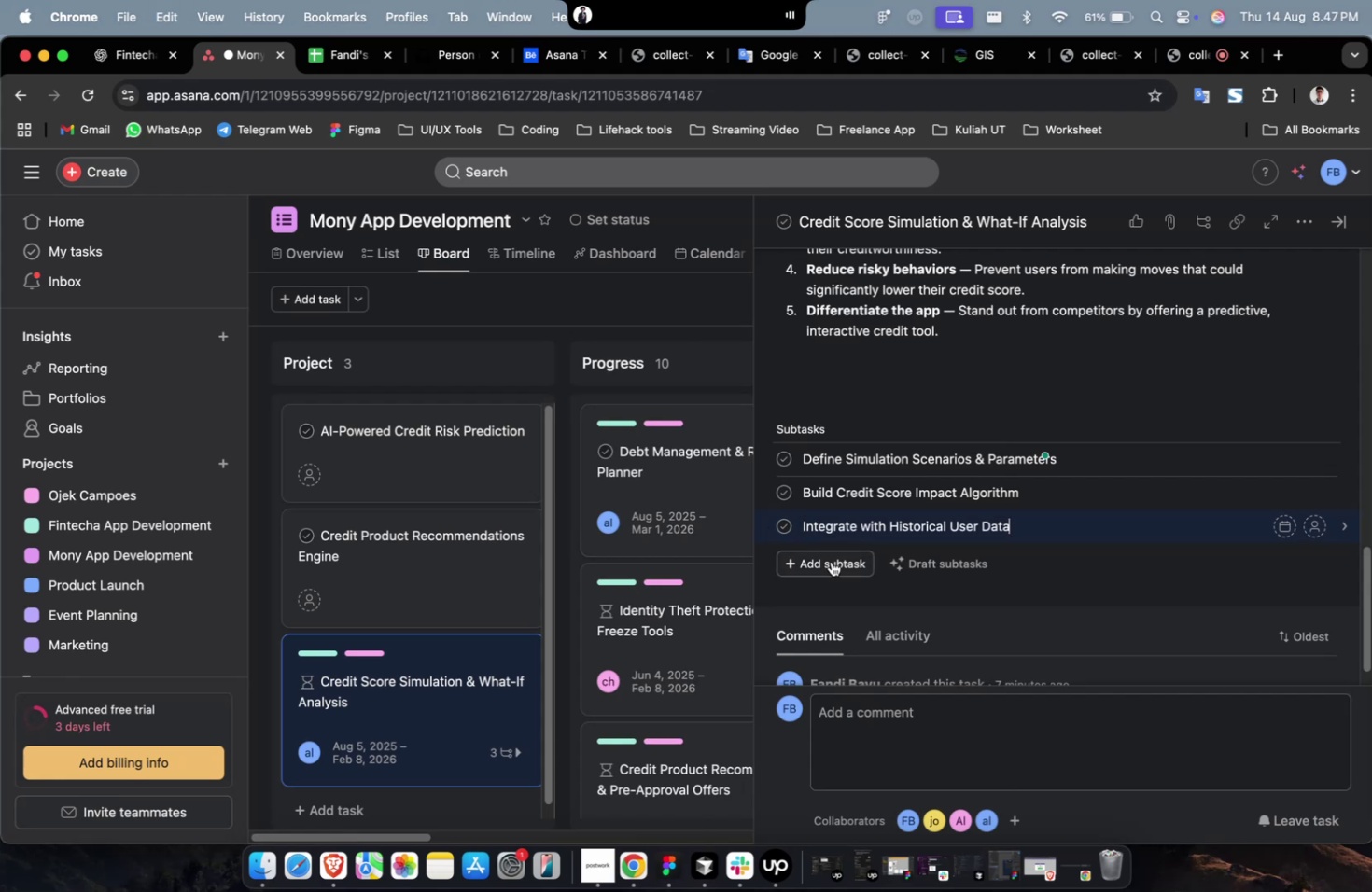 
left_click([831, 561])
 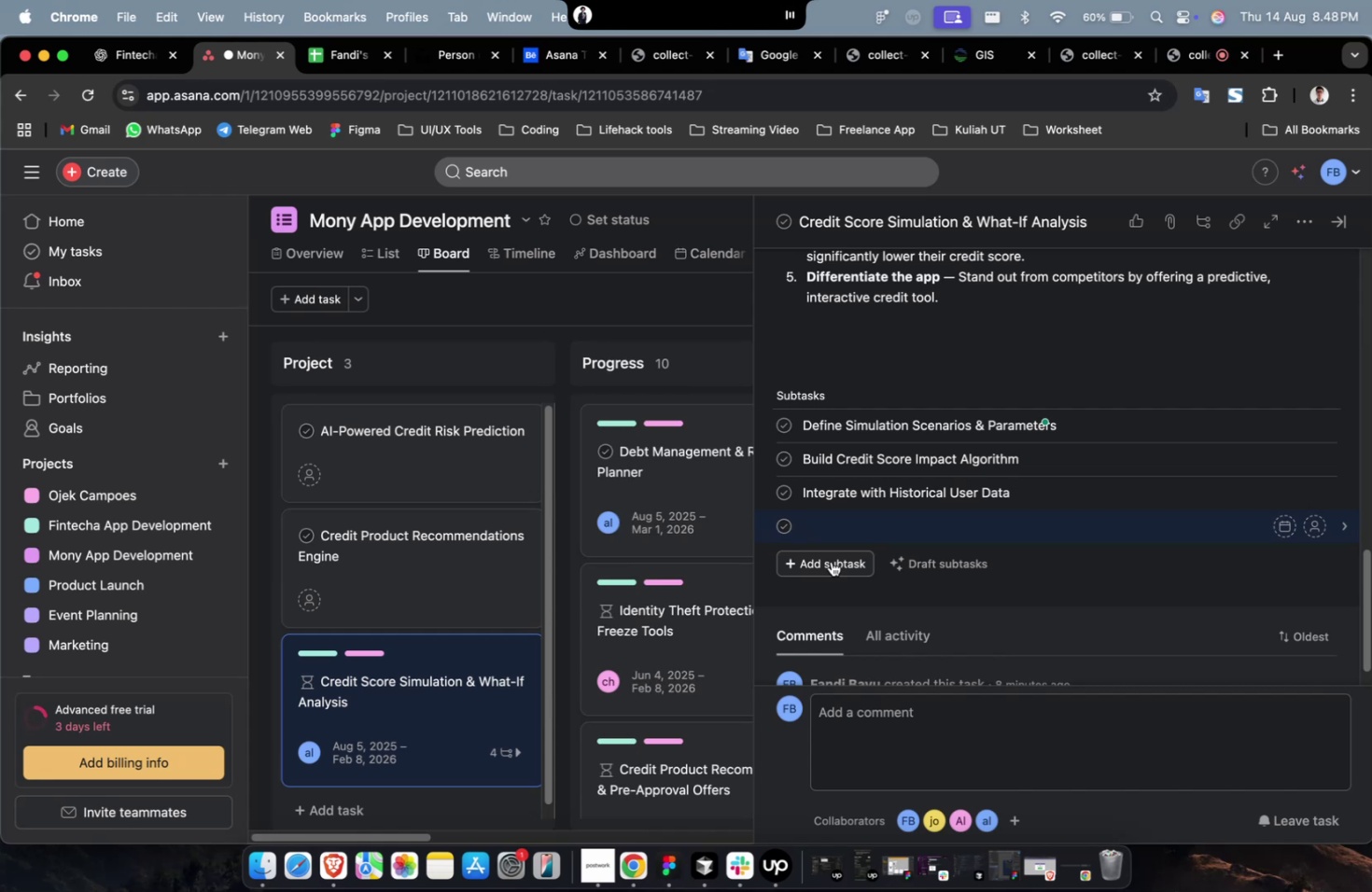 
wait(52.94)
 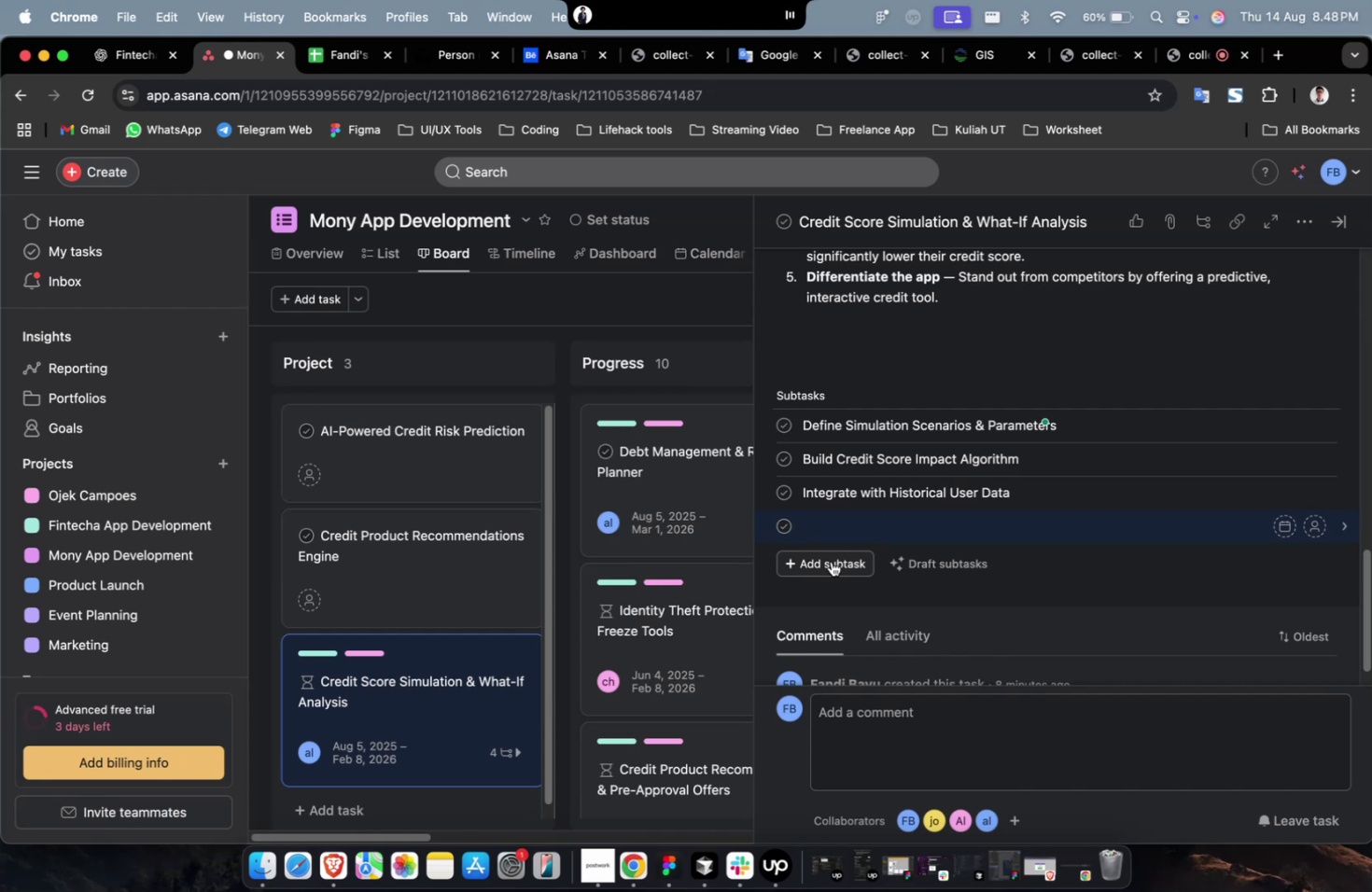 
scroll: coordinate [861, 532], scroll_direction: down, amount: 10.0
 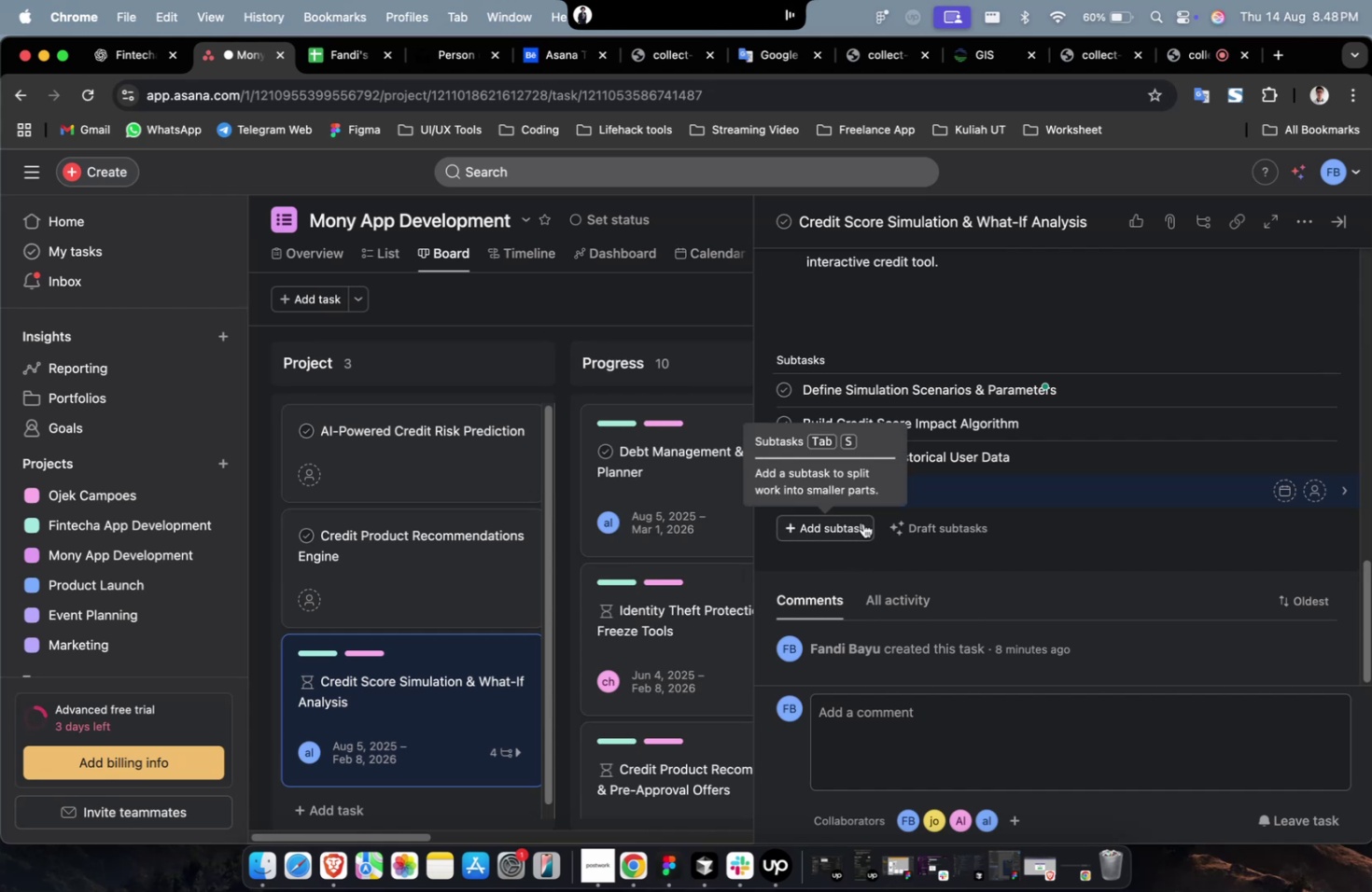 
scroll: coordinate [874, 453], scroll_direction: down, amount: 3.0
 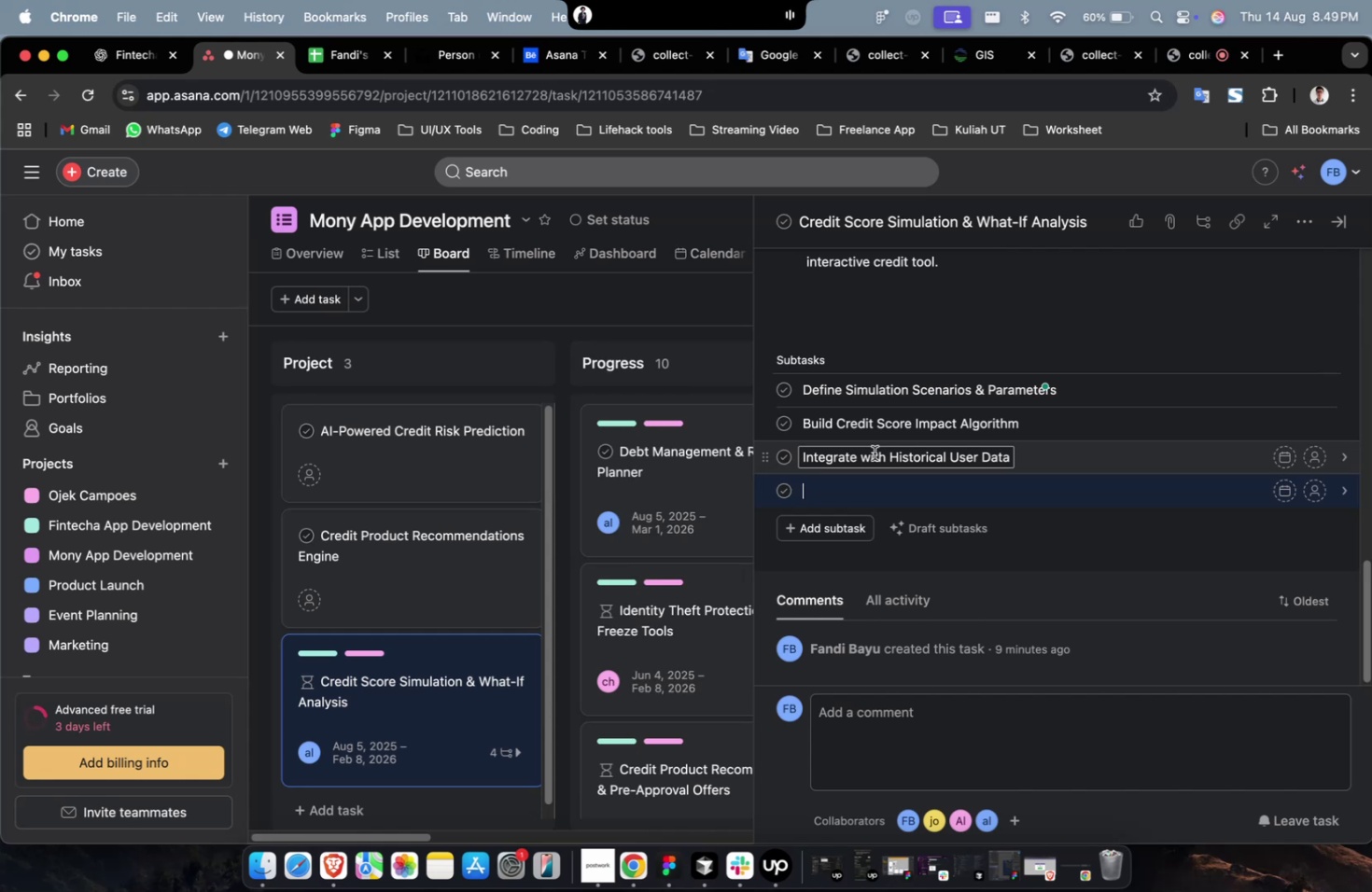 
wait(9.24)
 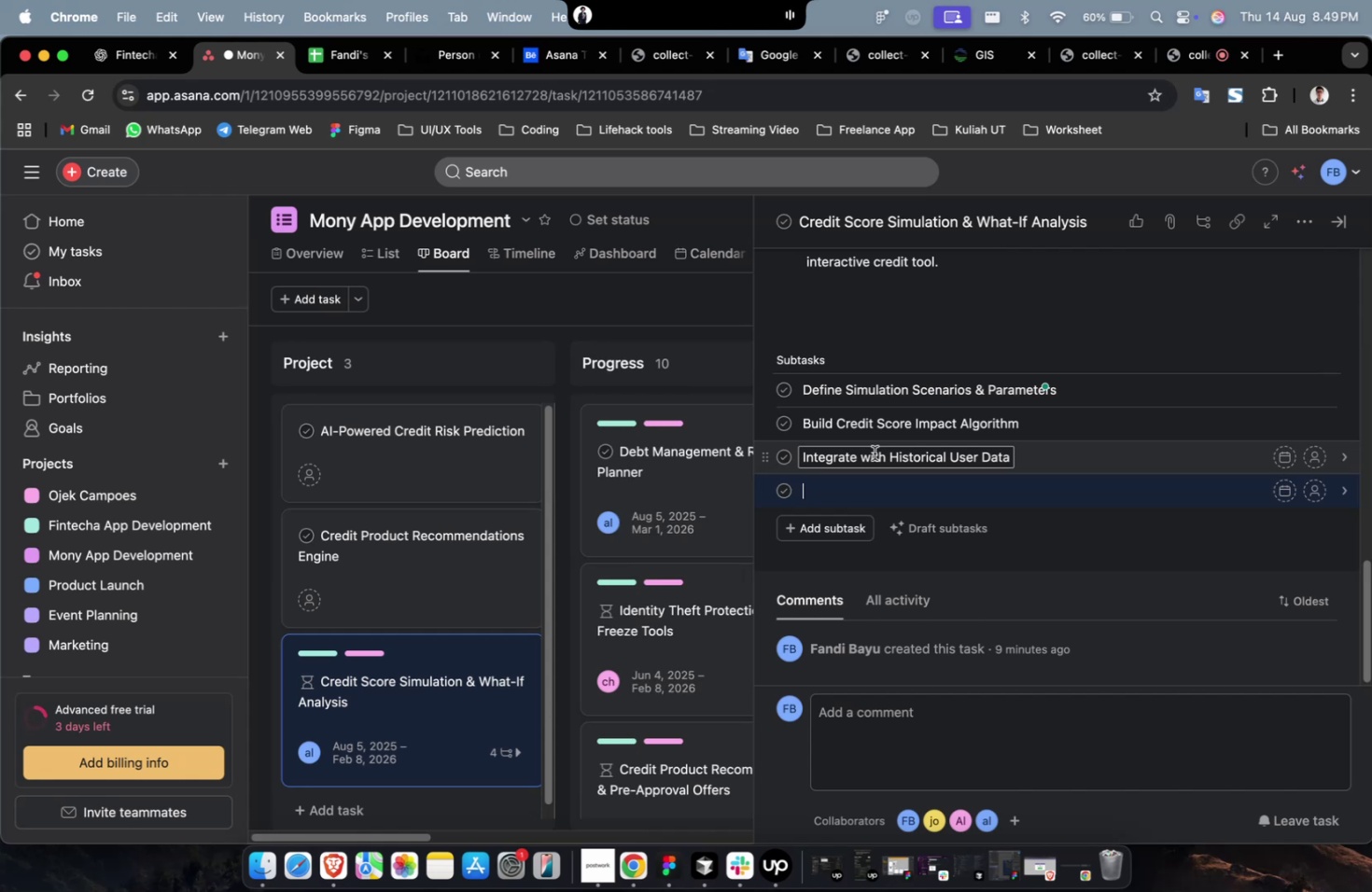 
left_click([136, 76])
 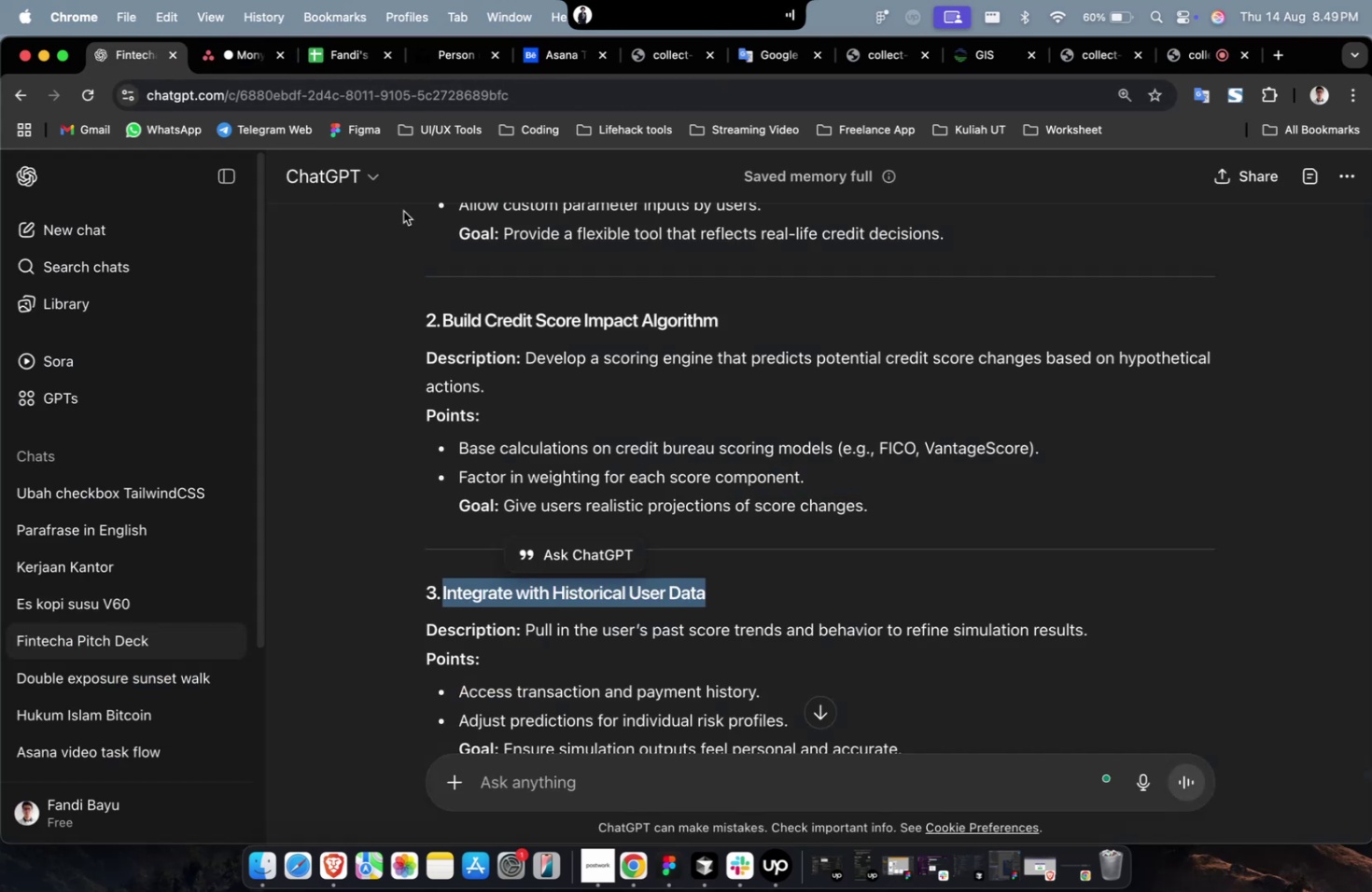 
scroll: coordinate [731, 530], scroll_direction: down, amount: 4.0
 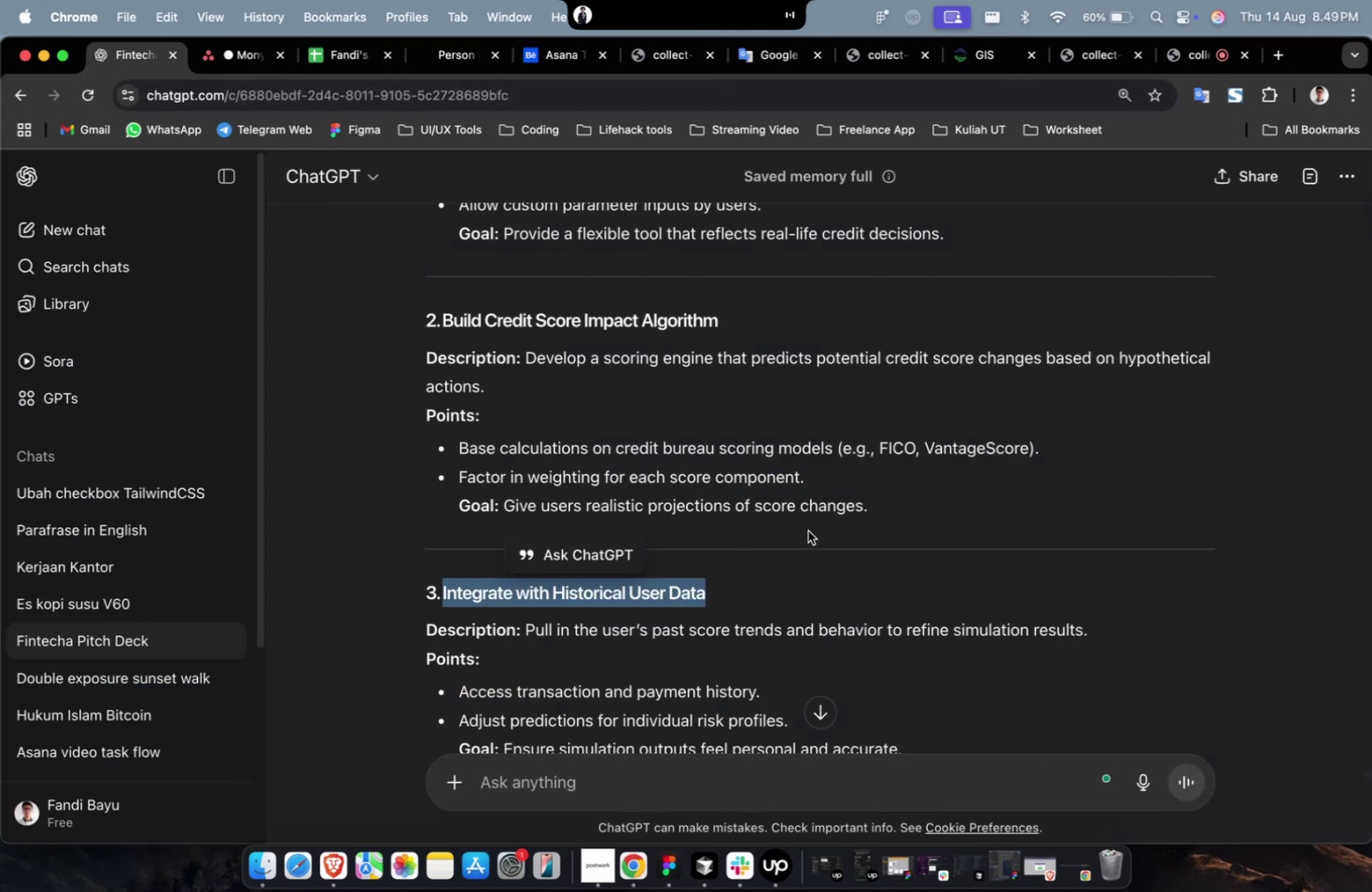 
left_click([807, 530])
 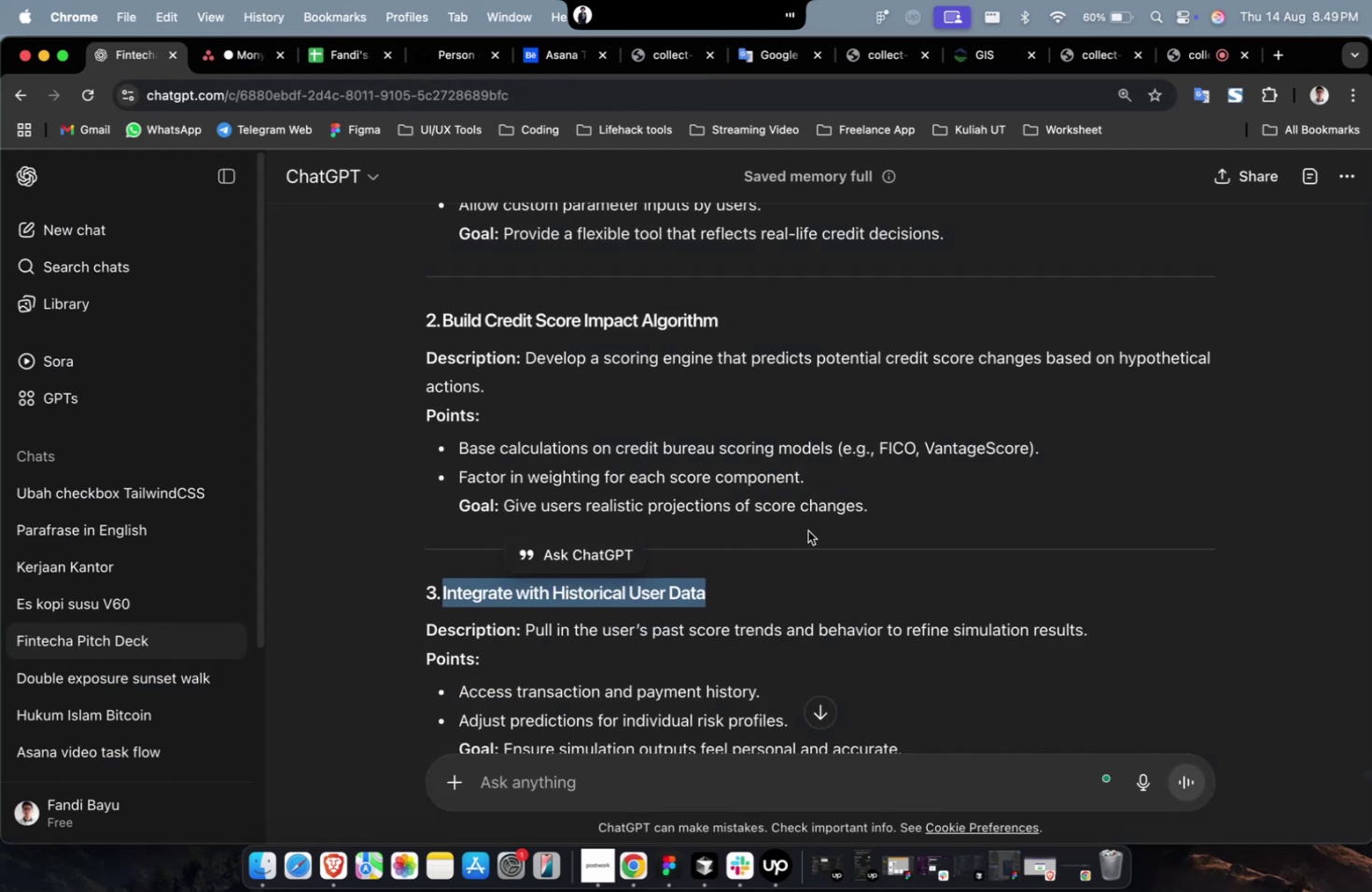 
scroll: coordinate [721, 509], scroll_direction: down, amount: 14.0
 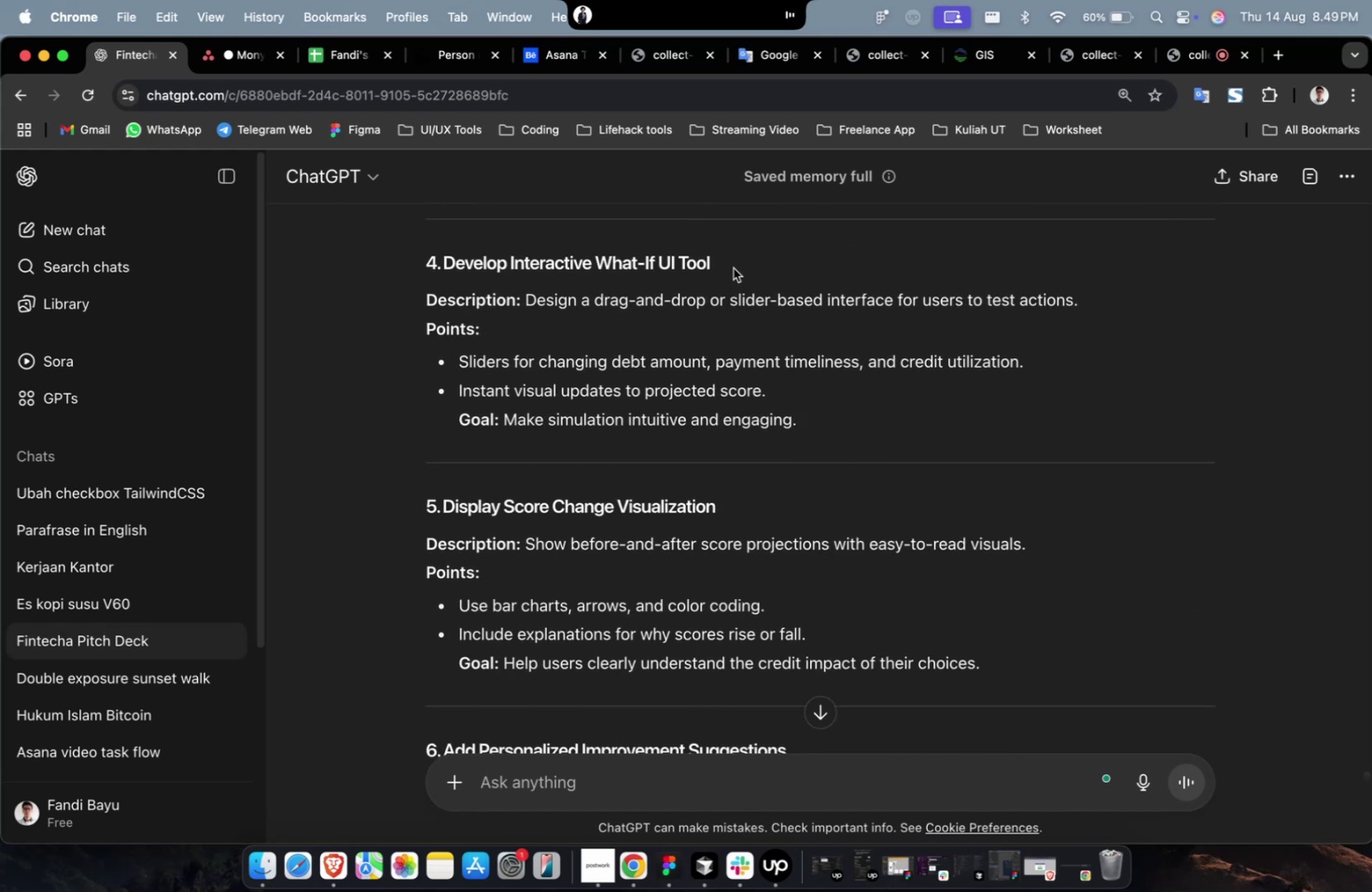 
left_click_drag(start_coordinate=[732, 267], to_coordinate=[448, 266])
 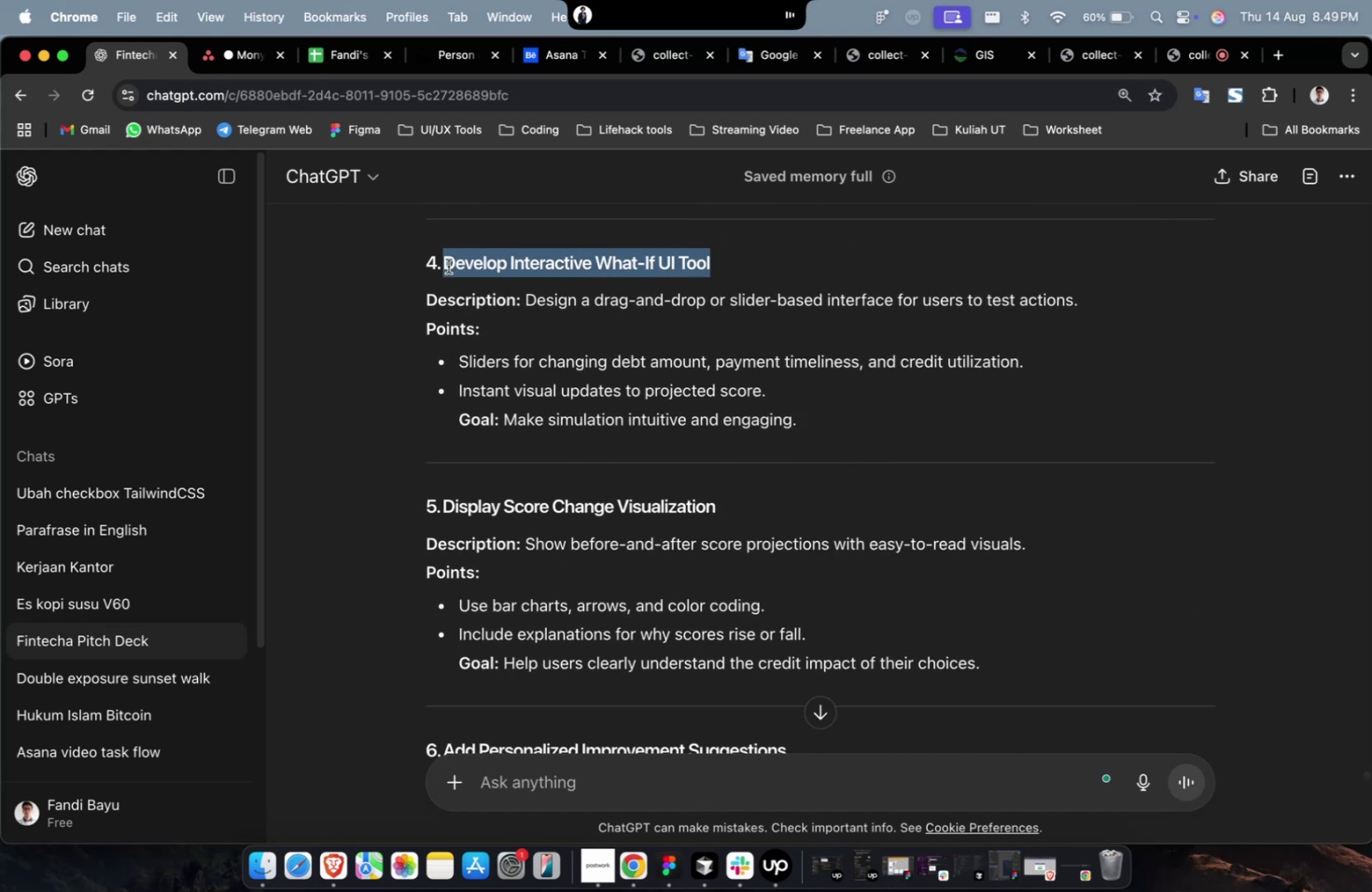 
key(Meta+C)
 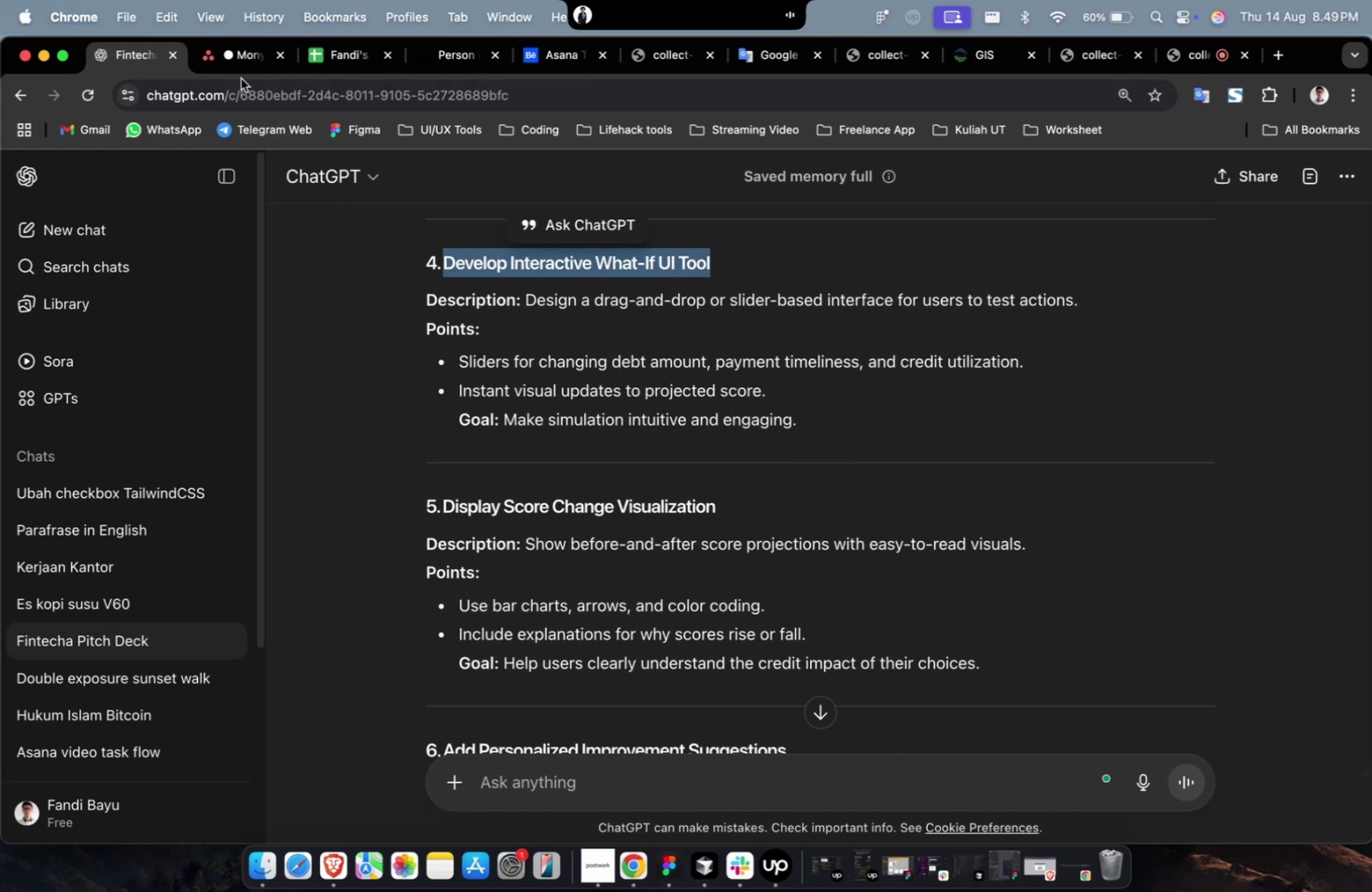 
double_click([247, 66])
 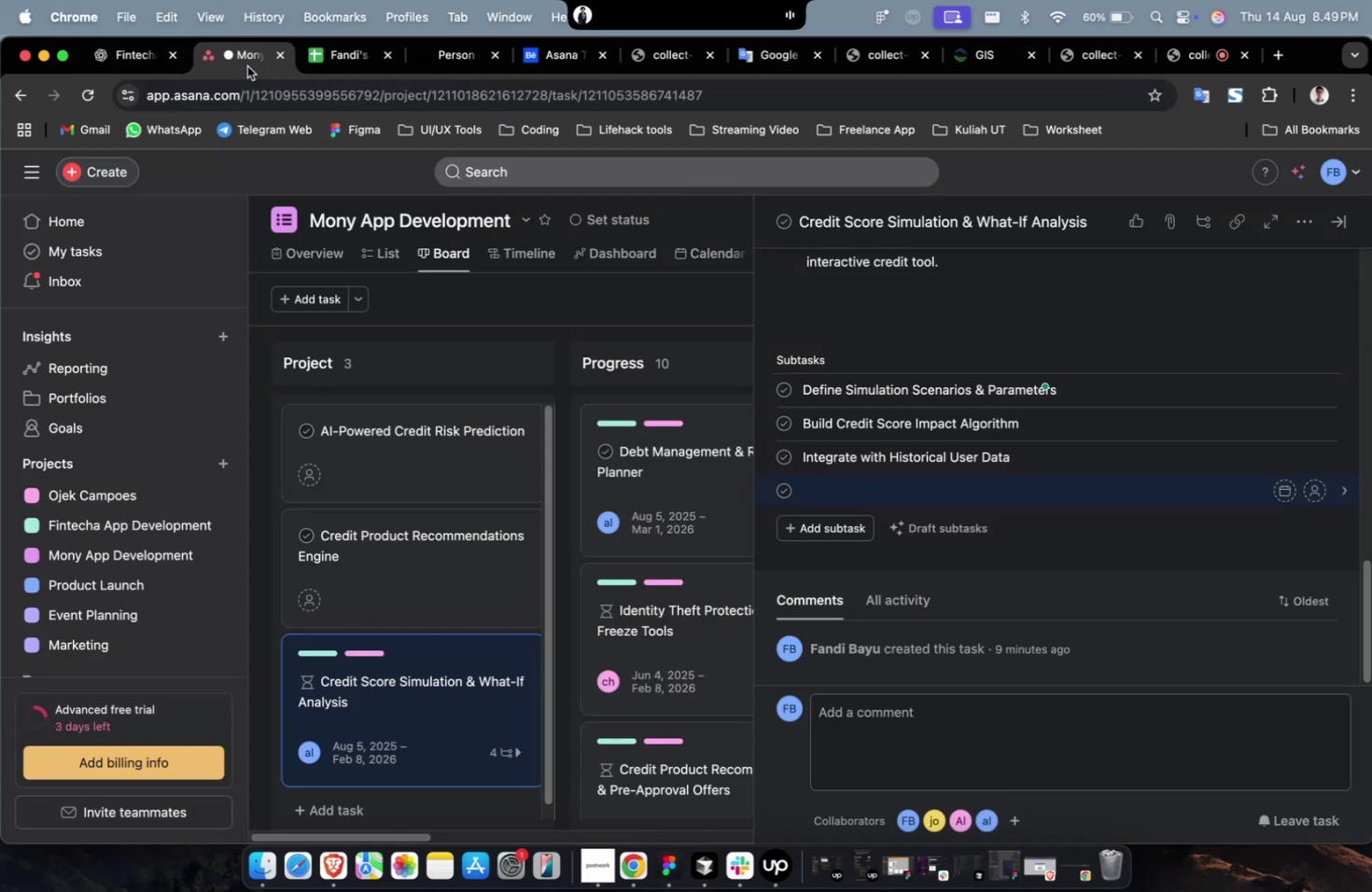 
key(Meta+CommandLeft)
 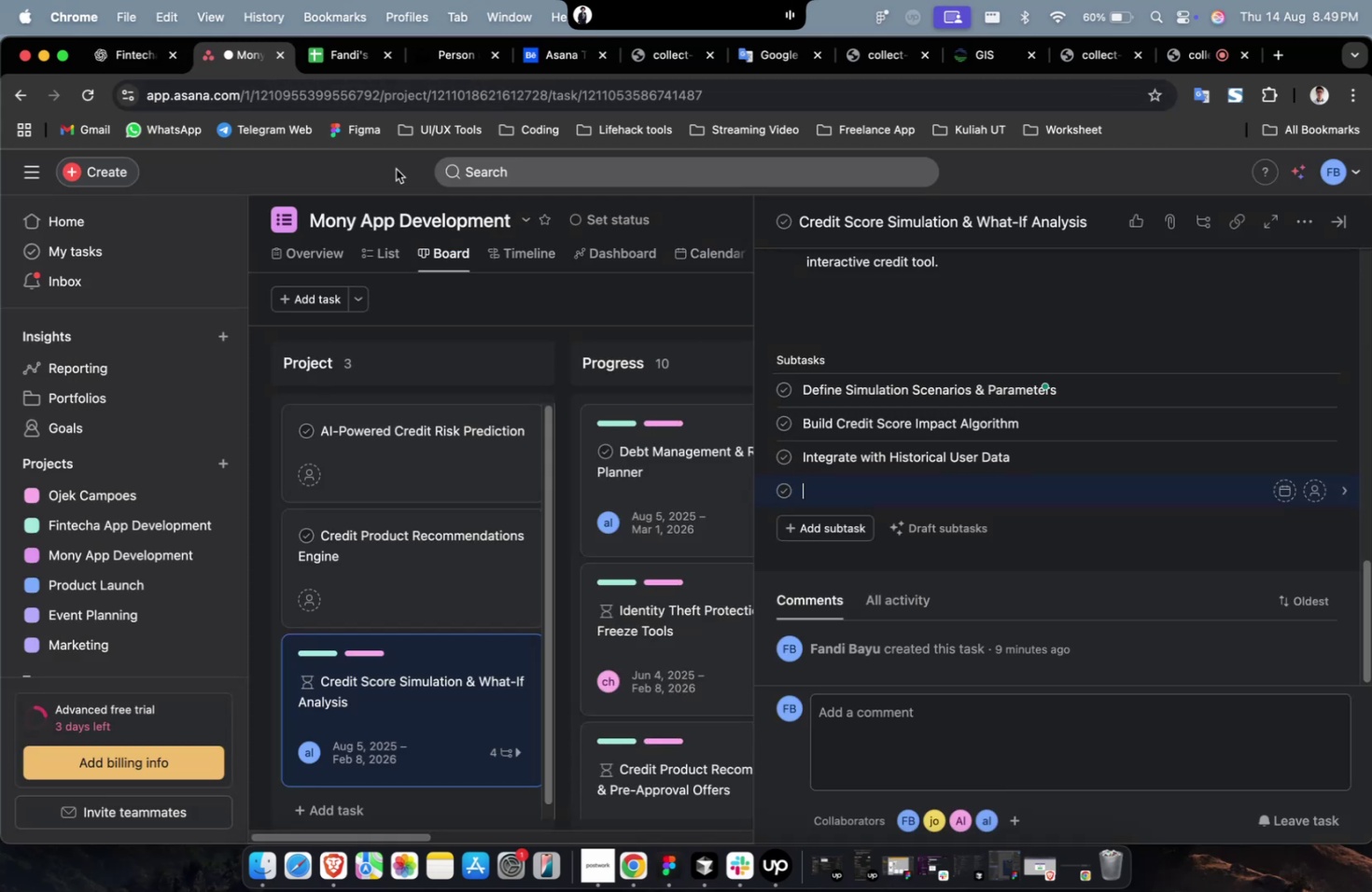 
key(Meta+V)
 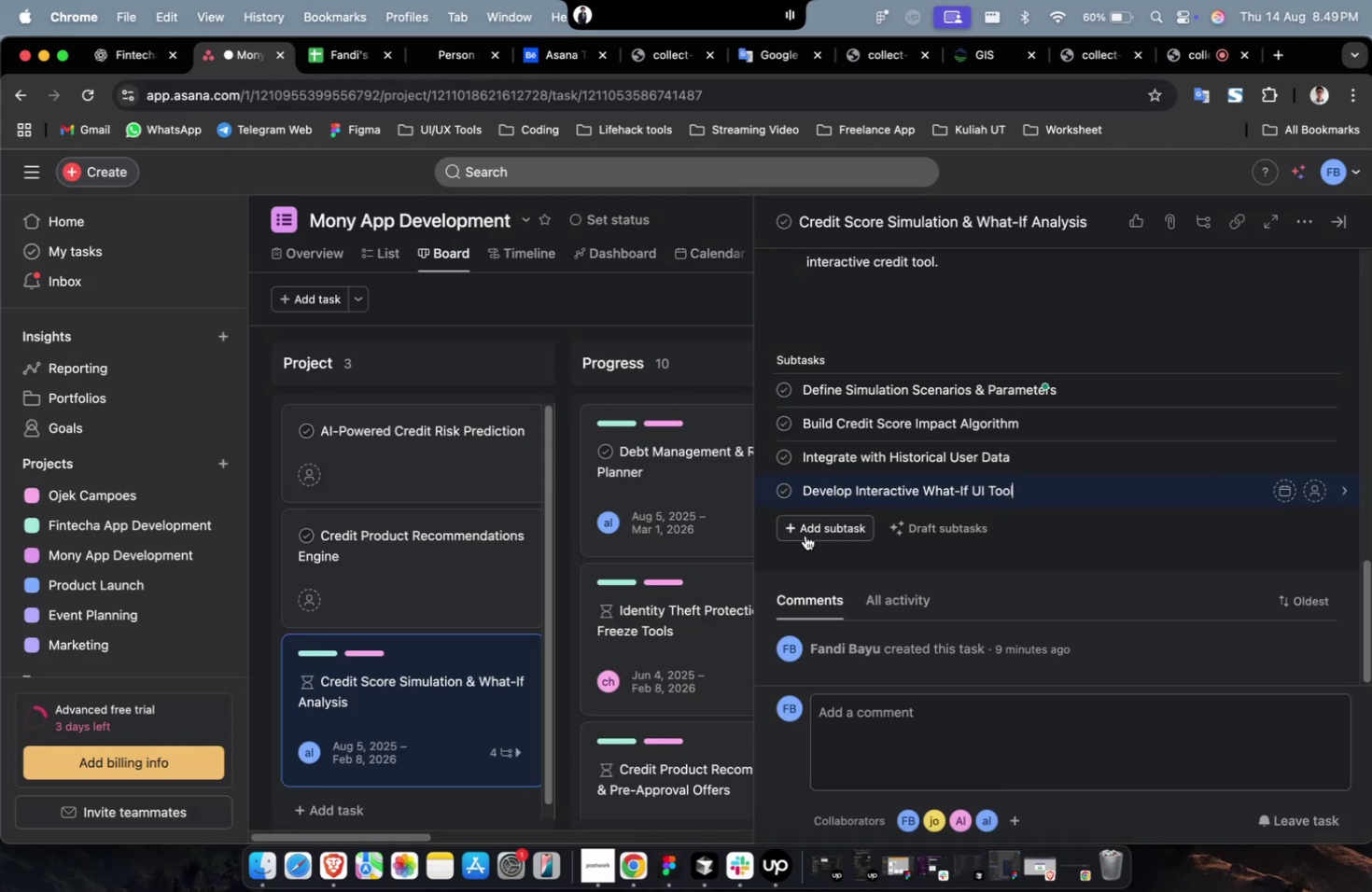 
left_click([805, 535])
 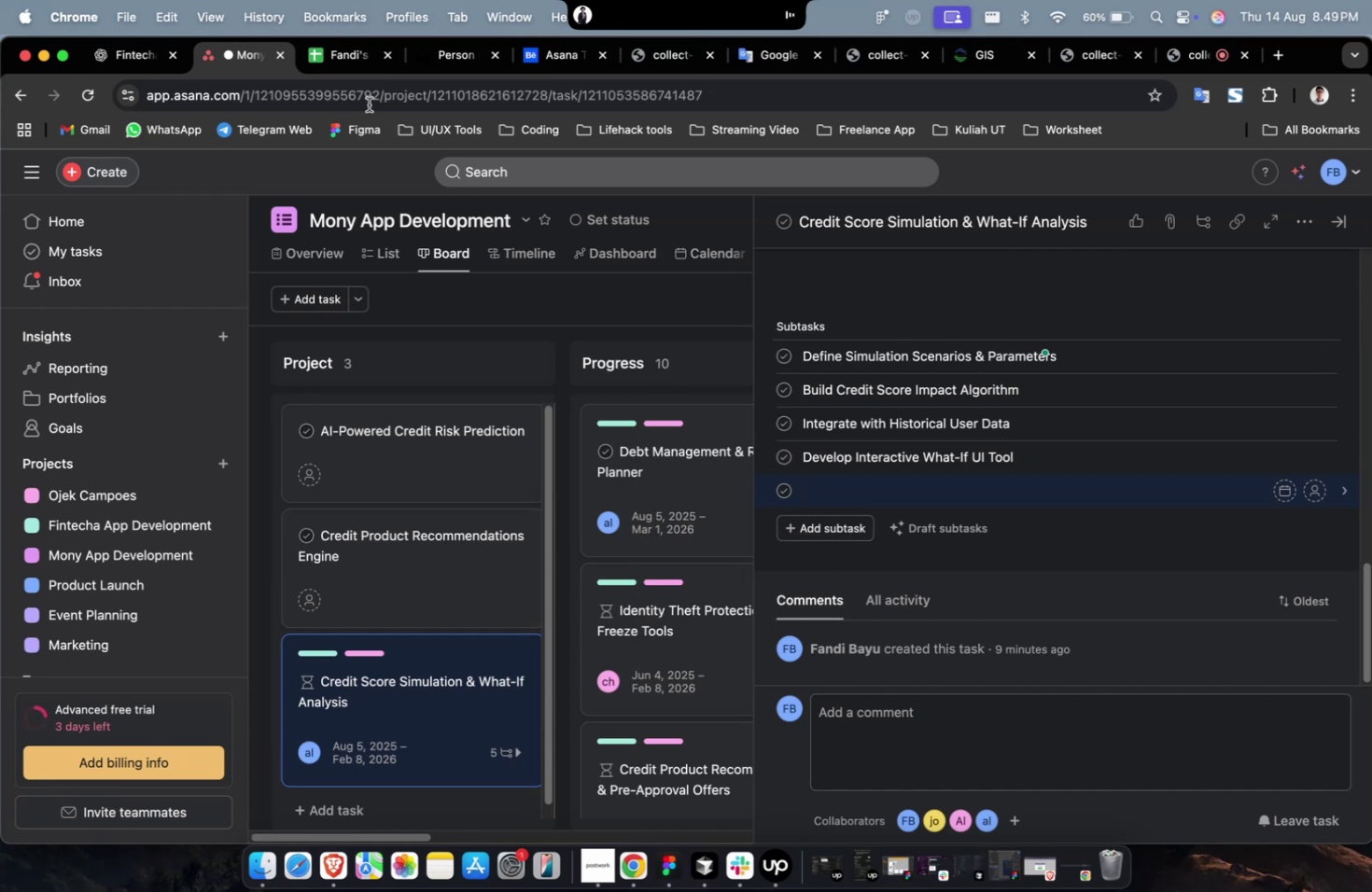 
wait(7.66)
 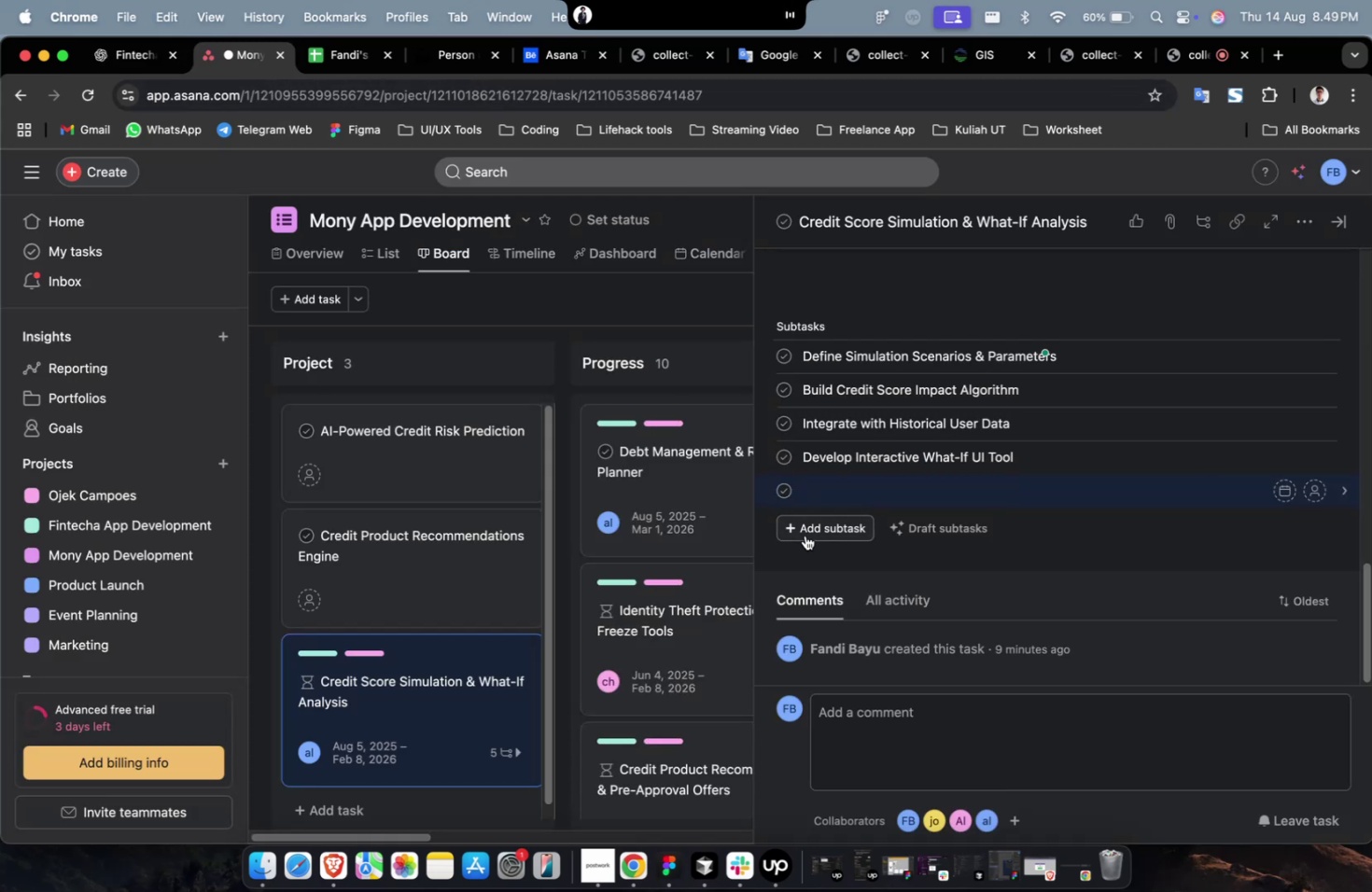 
left_click_drag(start_coordinate=[722, 518], to_coordinate=[446, 503])
 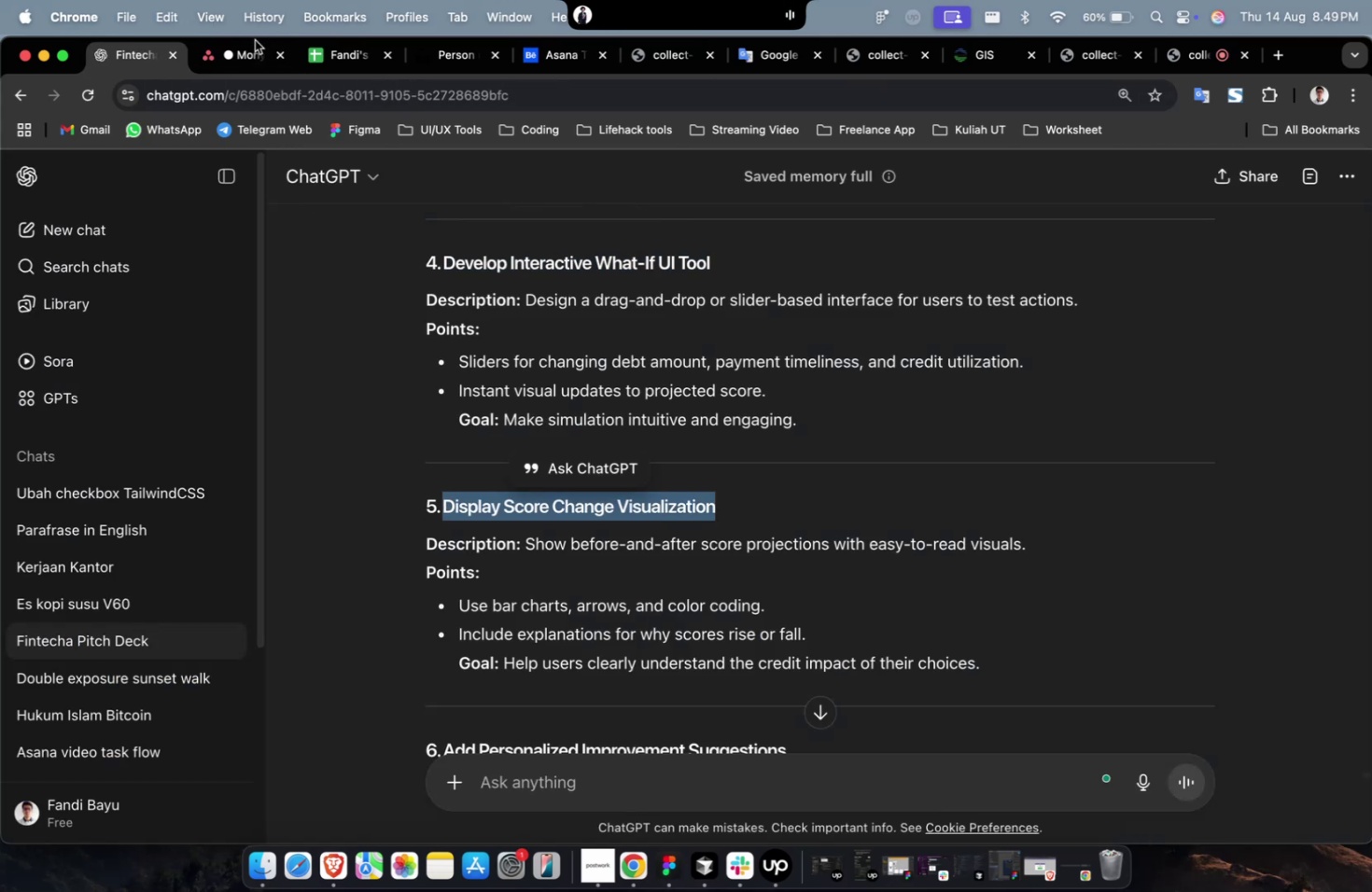 
key(Meta+C)
 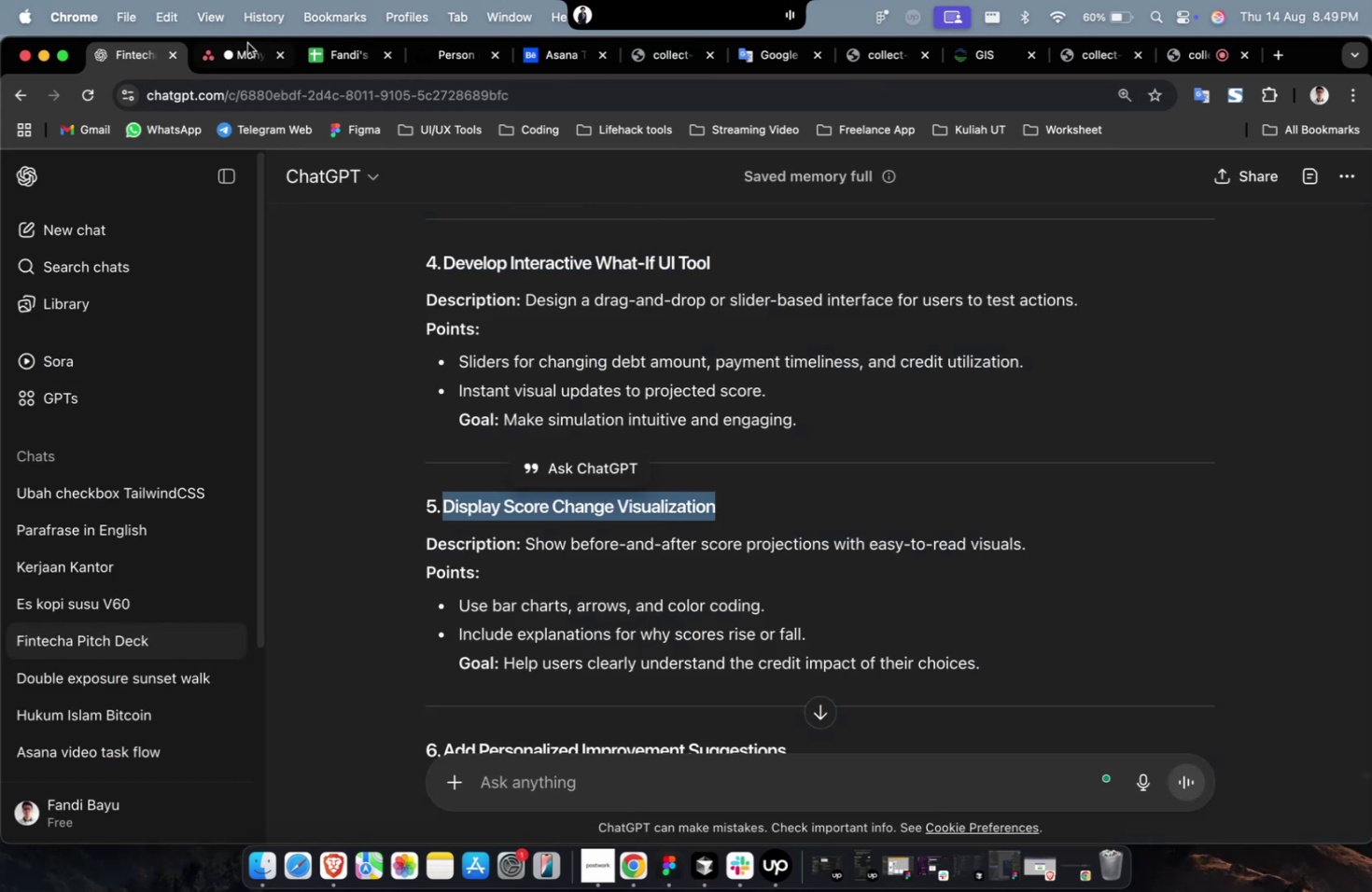 
left_click([240, 45])
 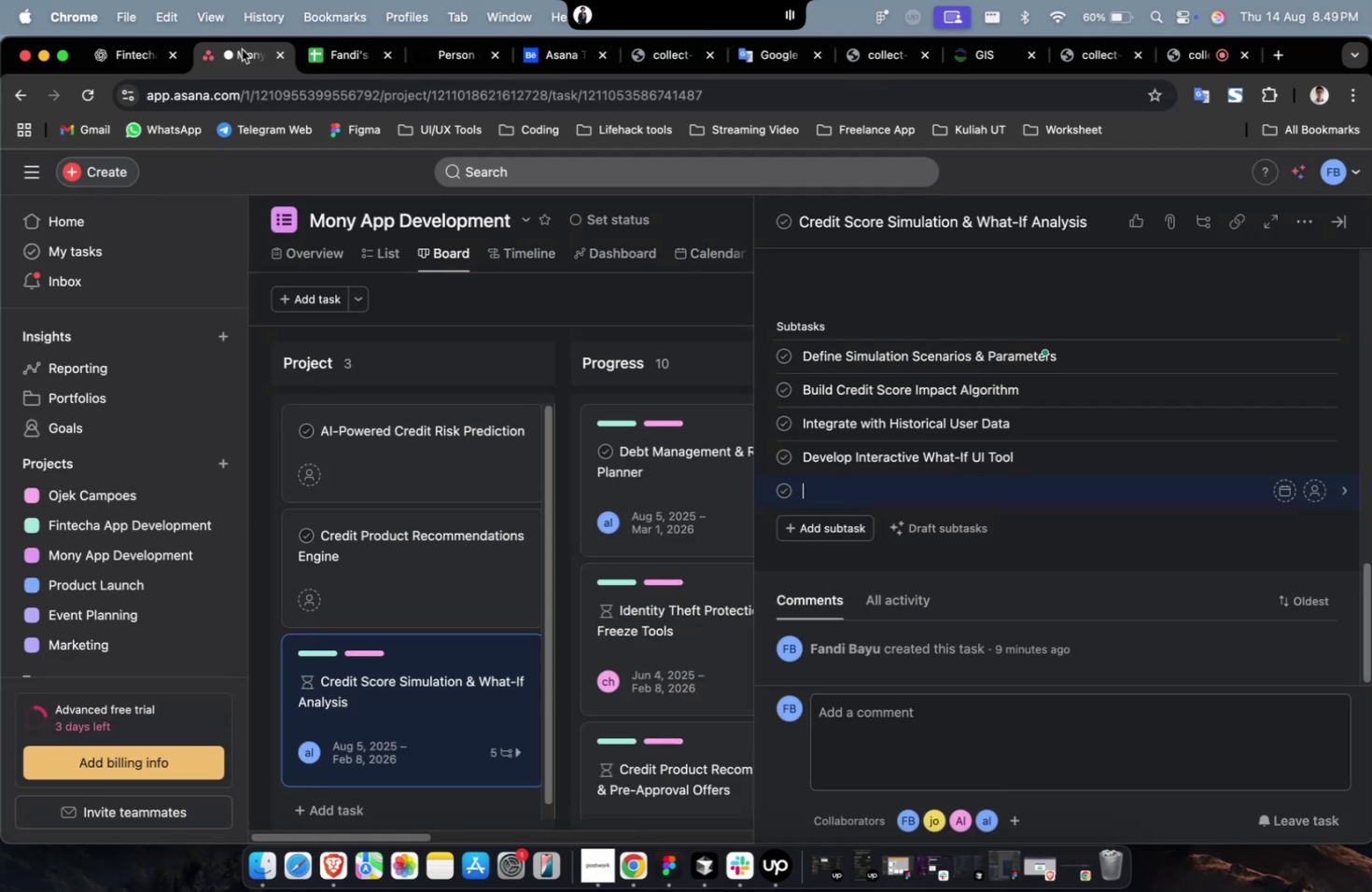 
key(Meta+V)
 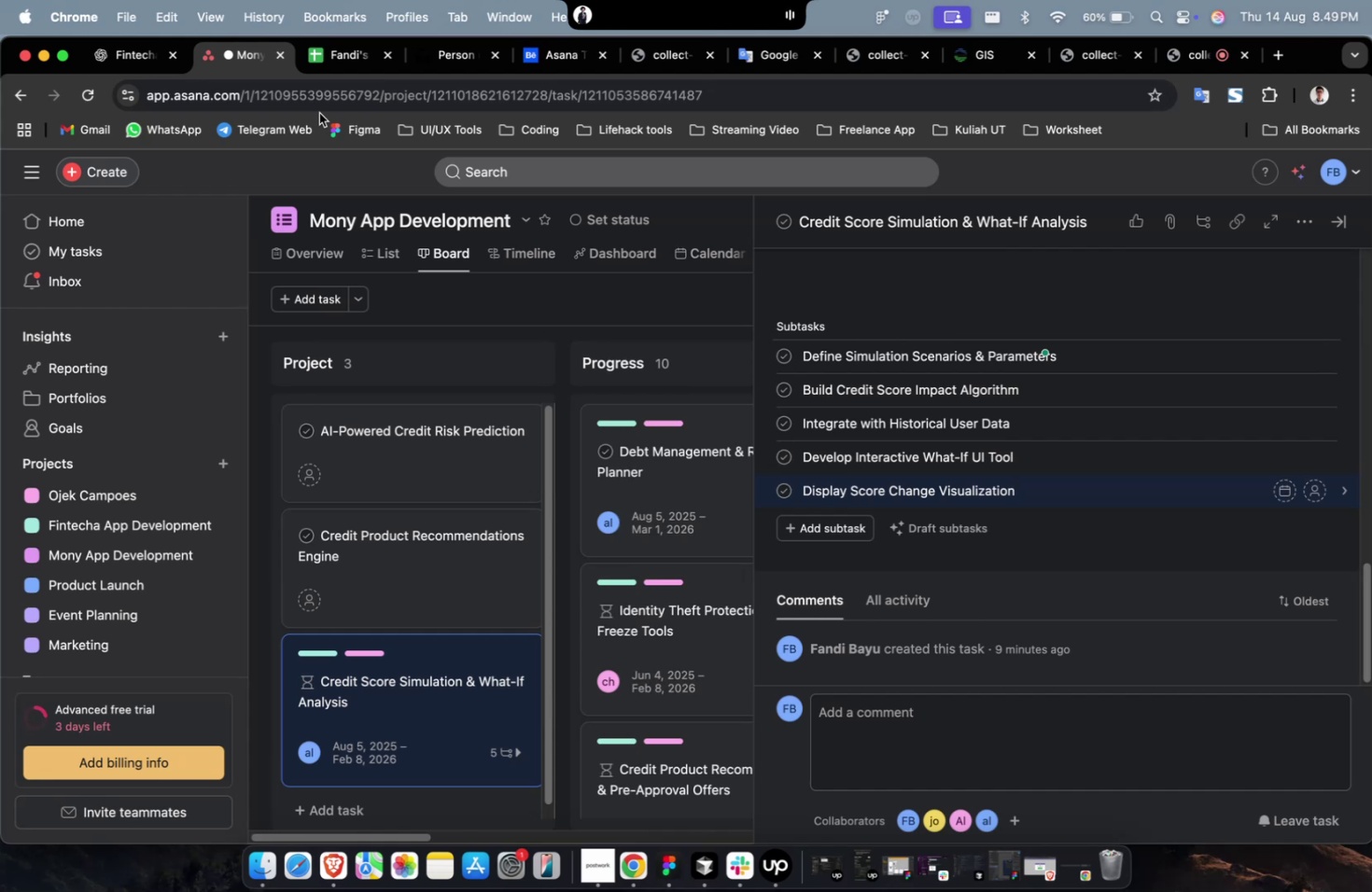 
wait(30.02)
 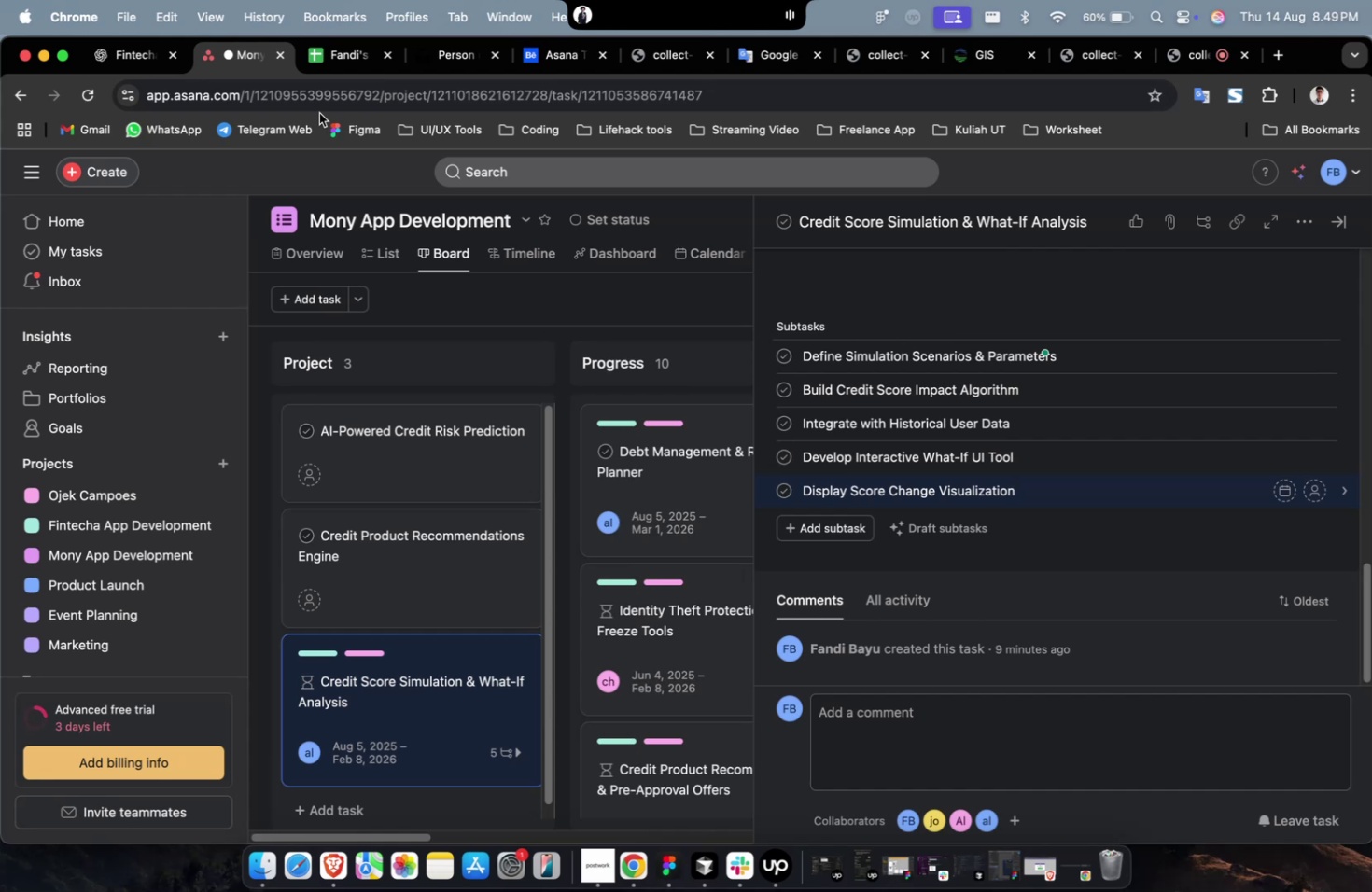 
scroll: coordinate [626, 230], scroll_direction: down, amount: 8.0
 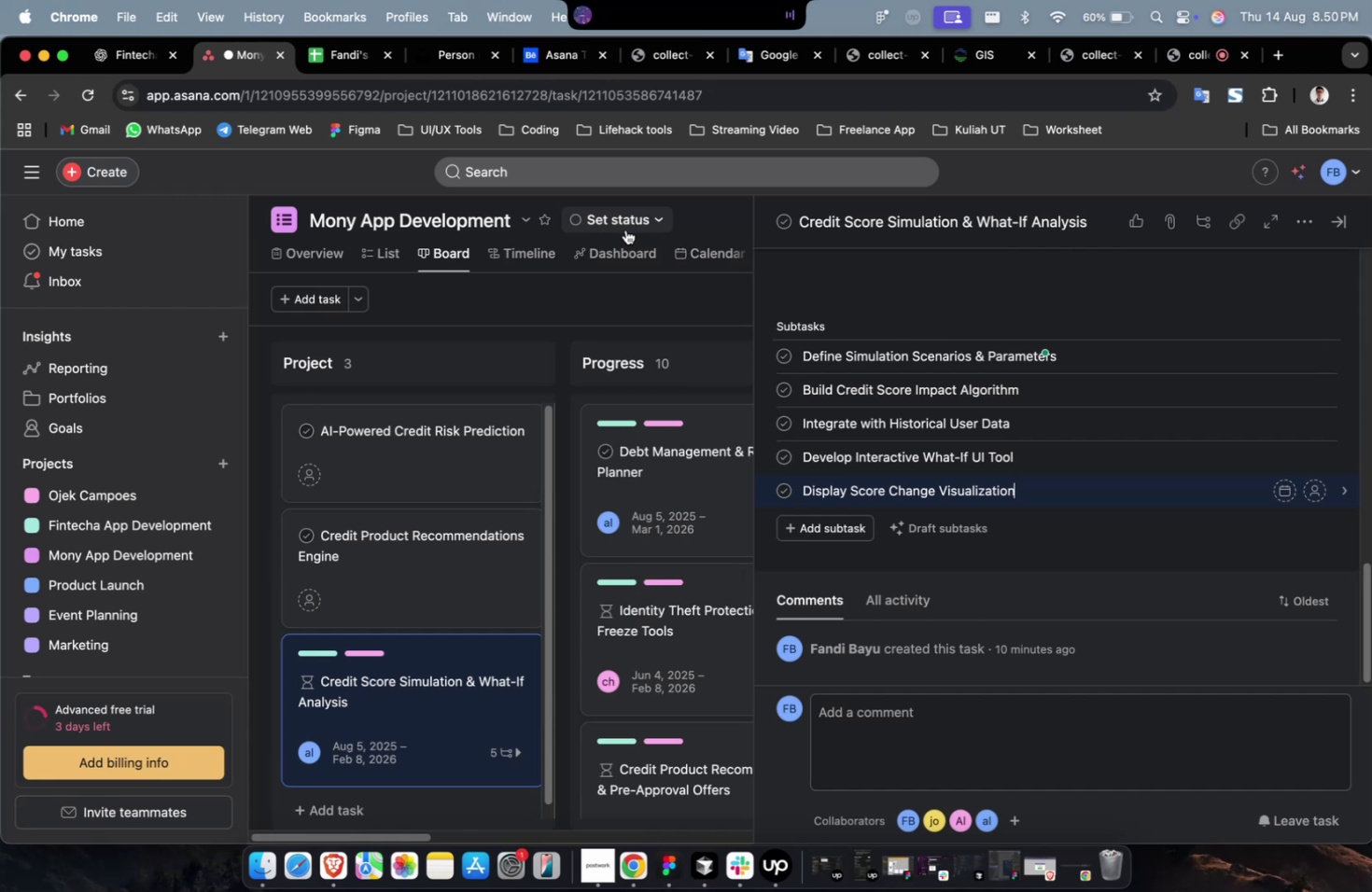 
scroll: coordinate [625, 230], scroll_direction: down, amount: 1.0
 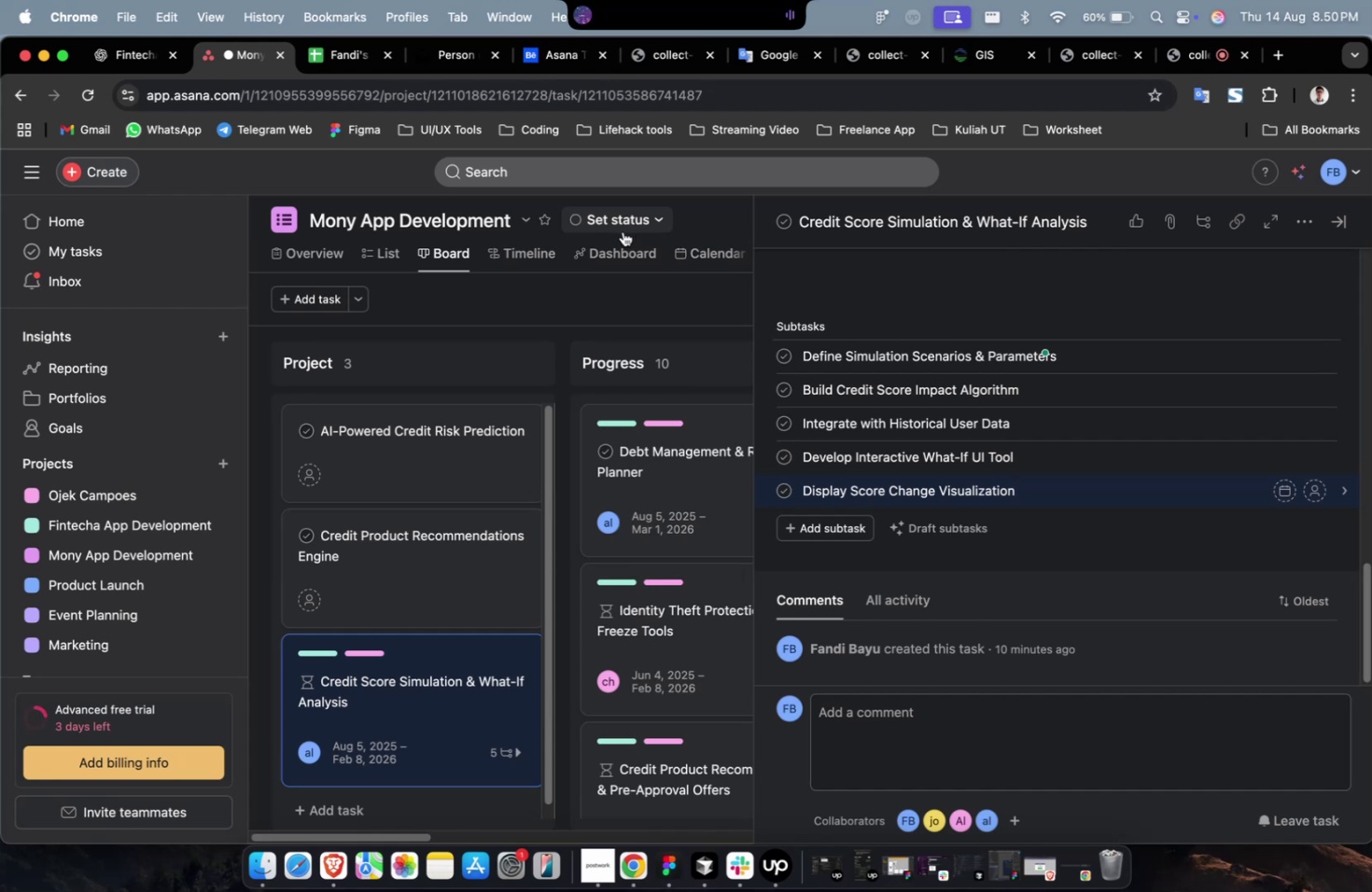 
wait(5.01)
 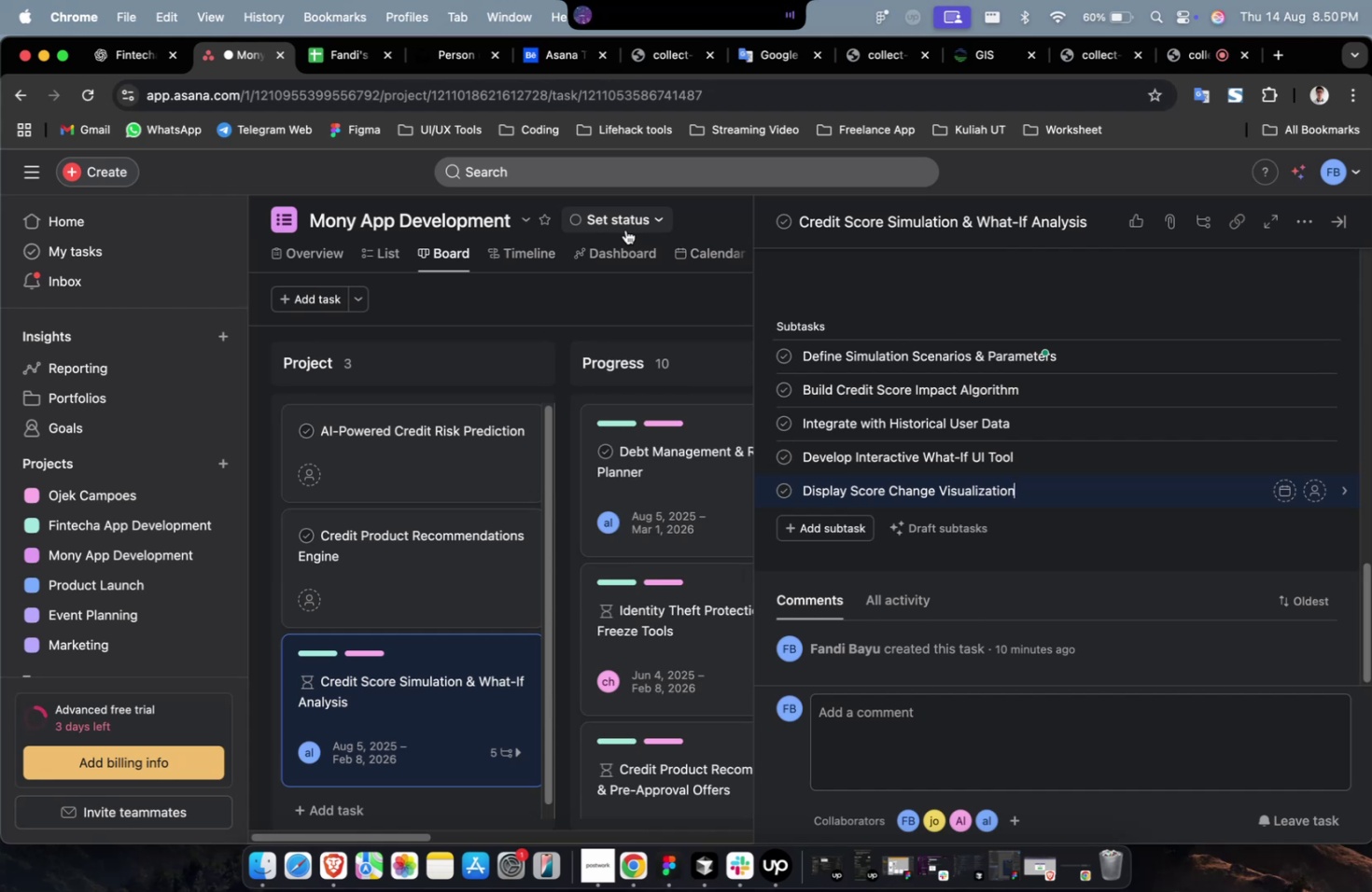 
left_click([824, 524])
 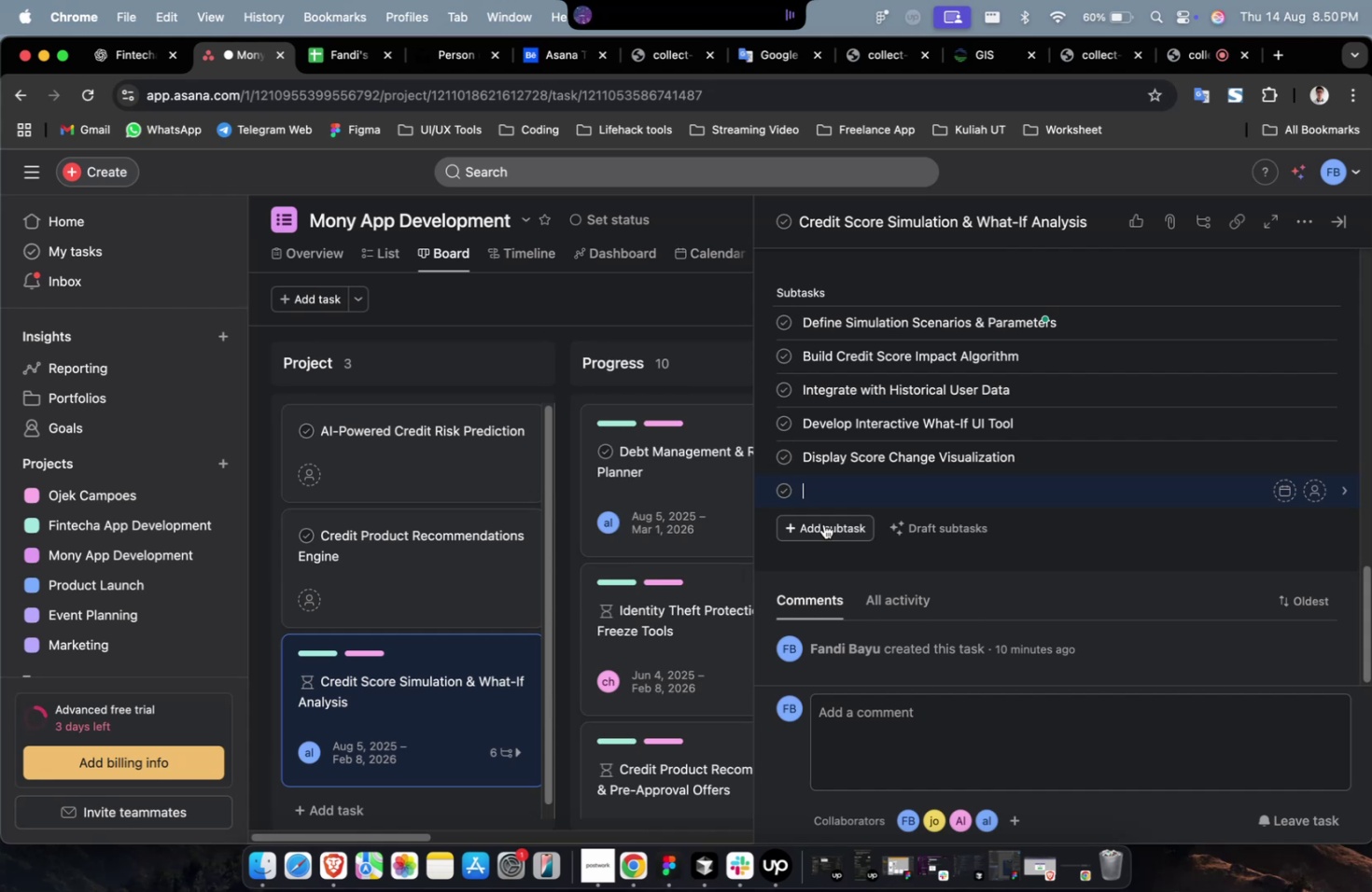 
wait(5.81)
 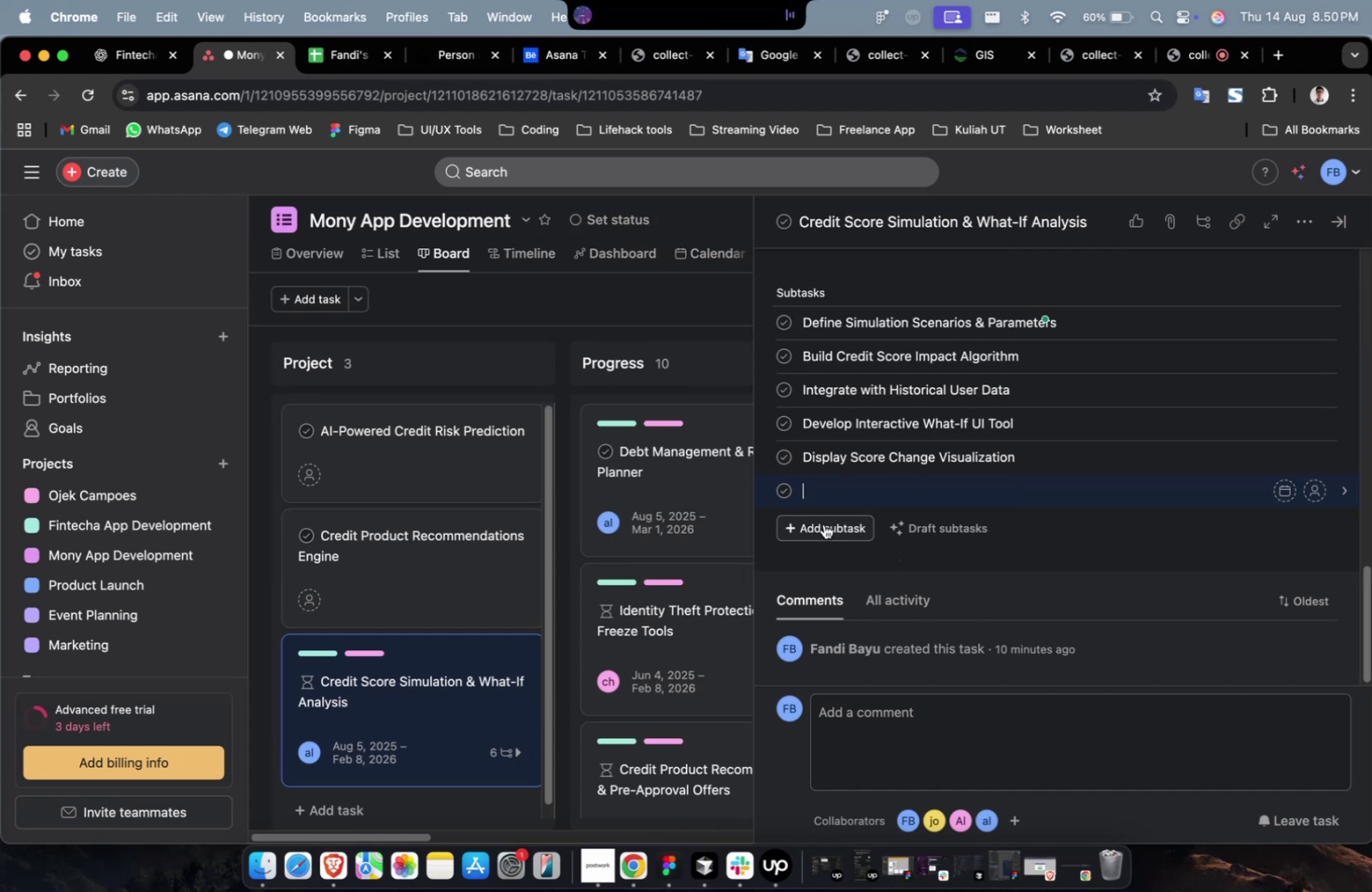 
scroll: coordinate [823, 523], scroll_direction: down, amount: 4.0
 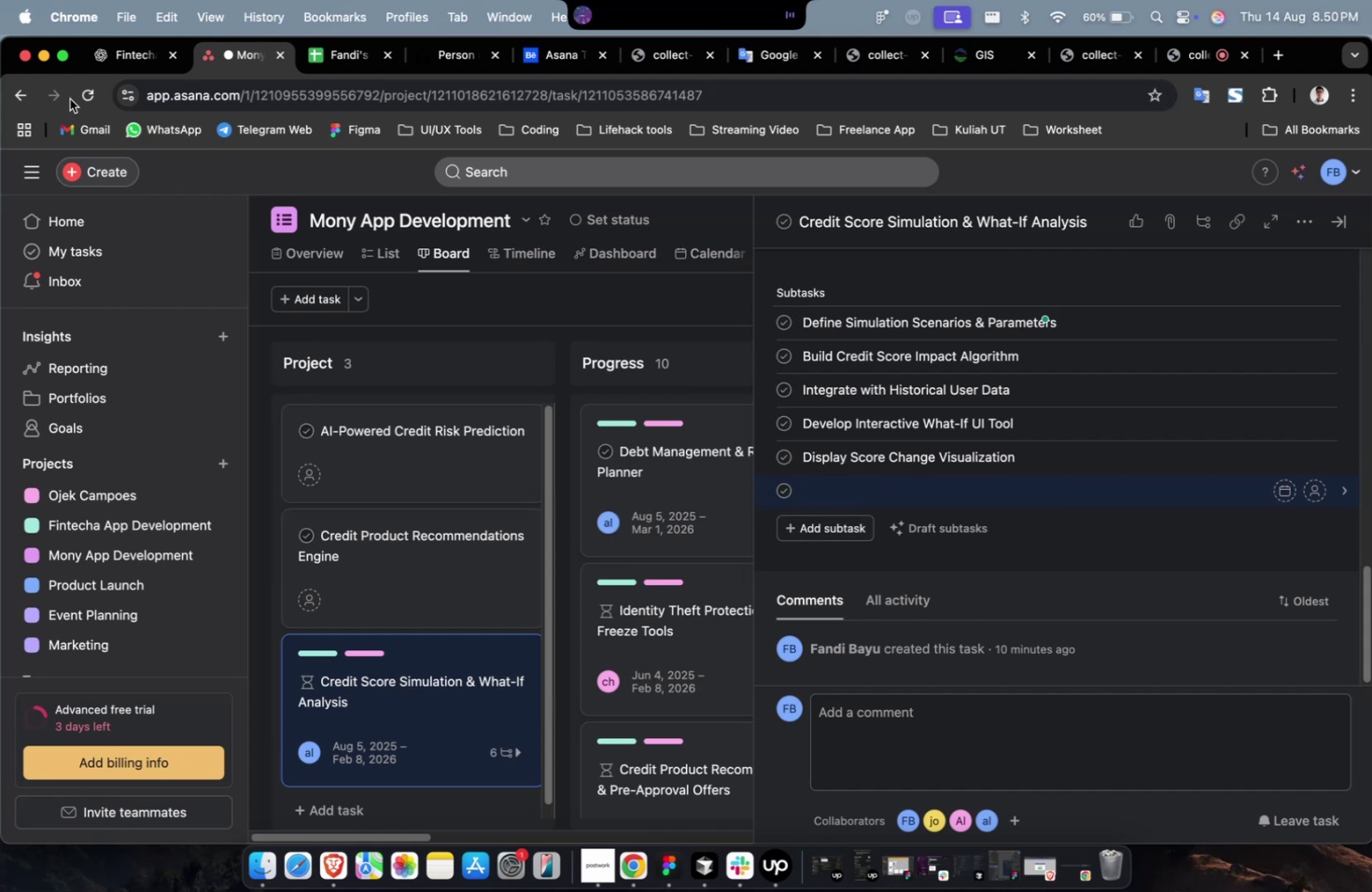 
left_click([123, 49])
 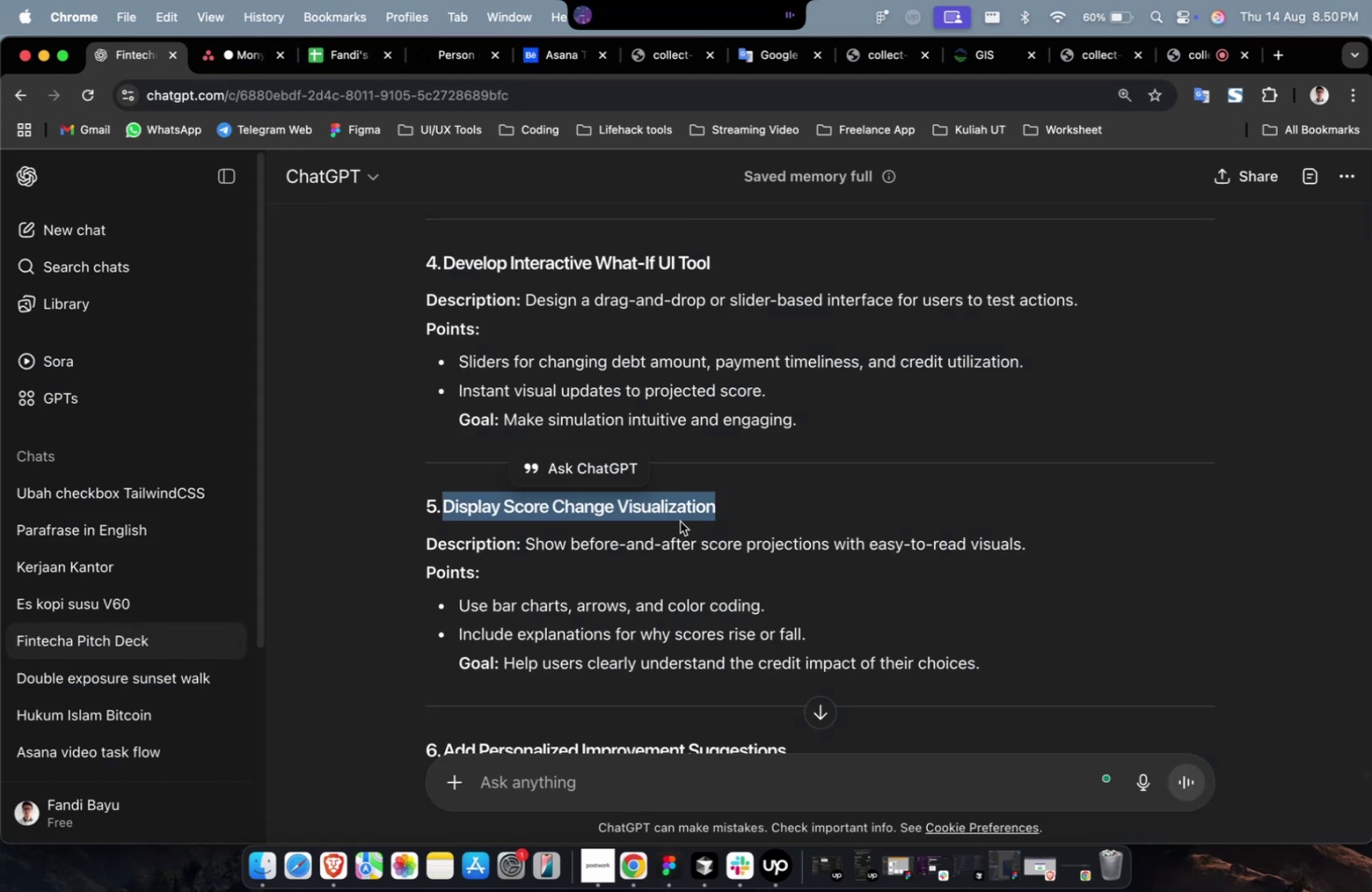 
scroll: coordinate [744, 573], scroll_direction: down, amount: 2.0
 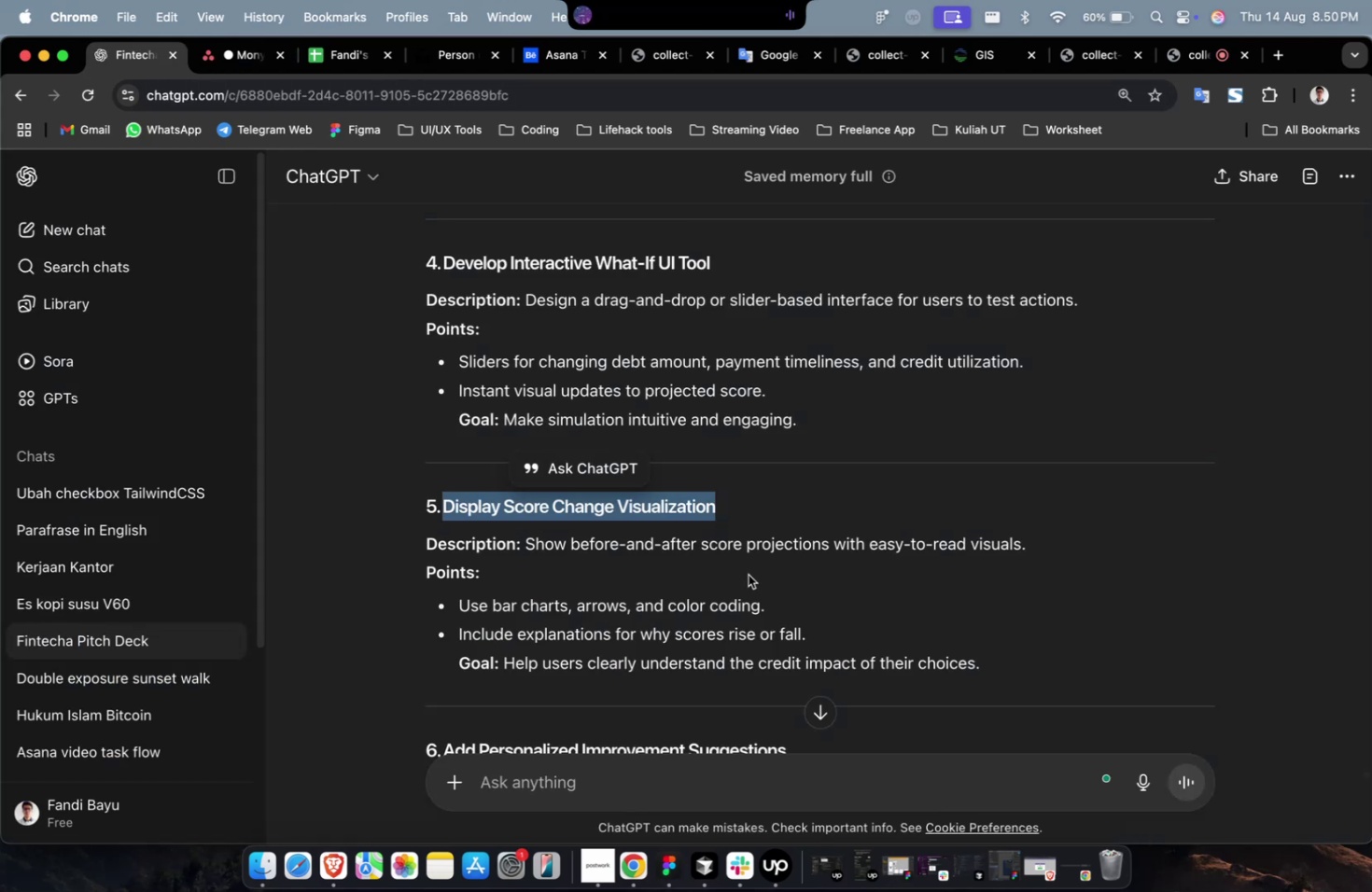 
left_click([748, 574])
 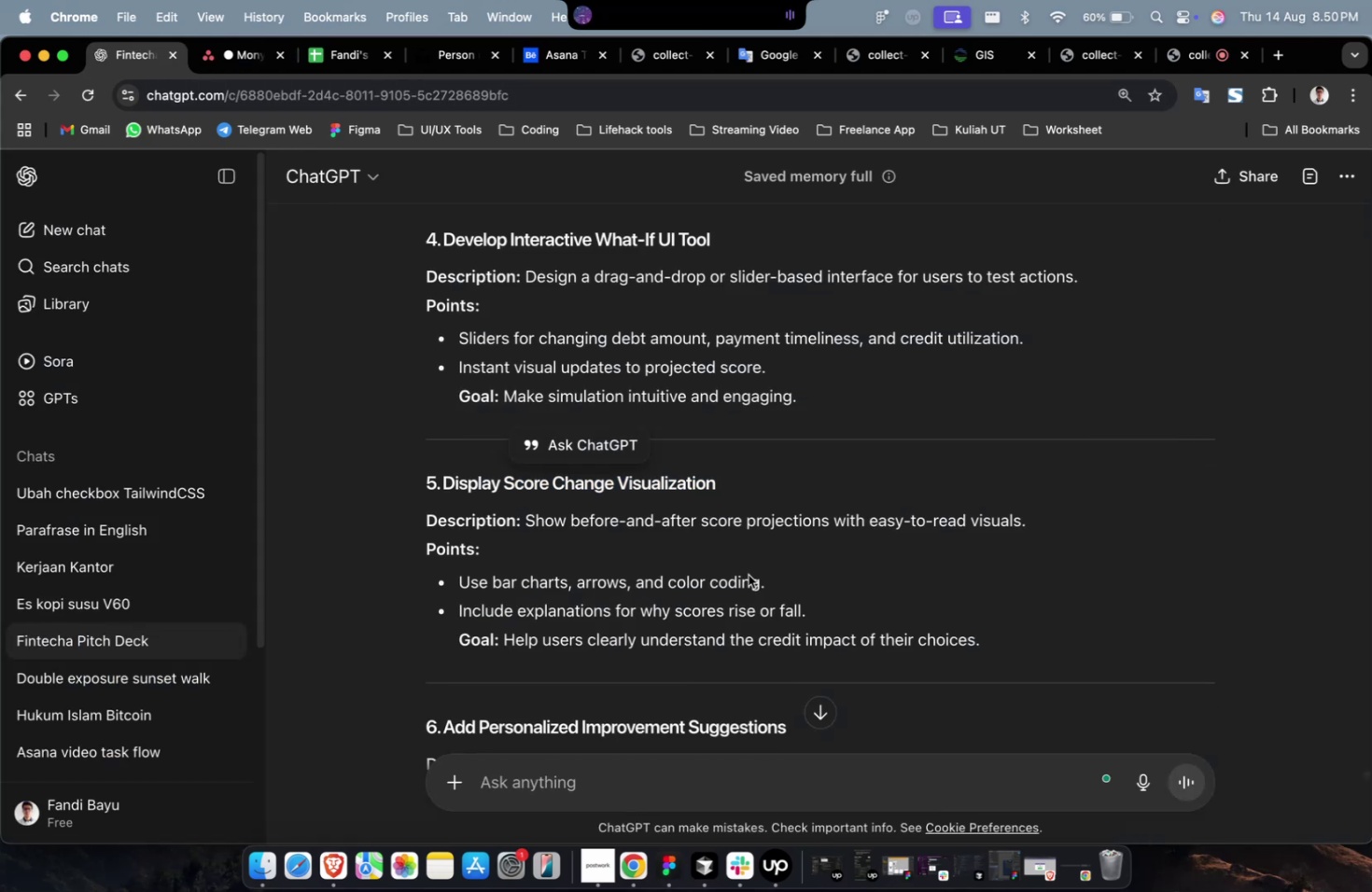 
scroll: coordinate [735, 402], scroll_direction: down, amount: 17.0
 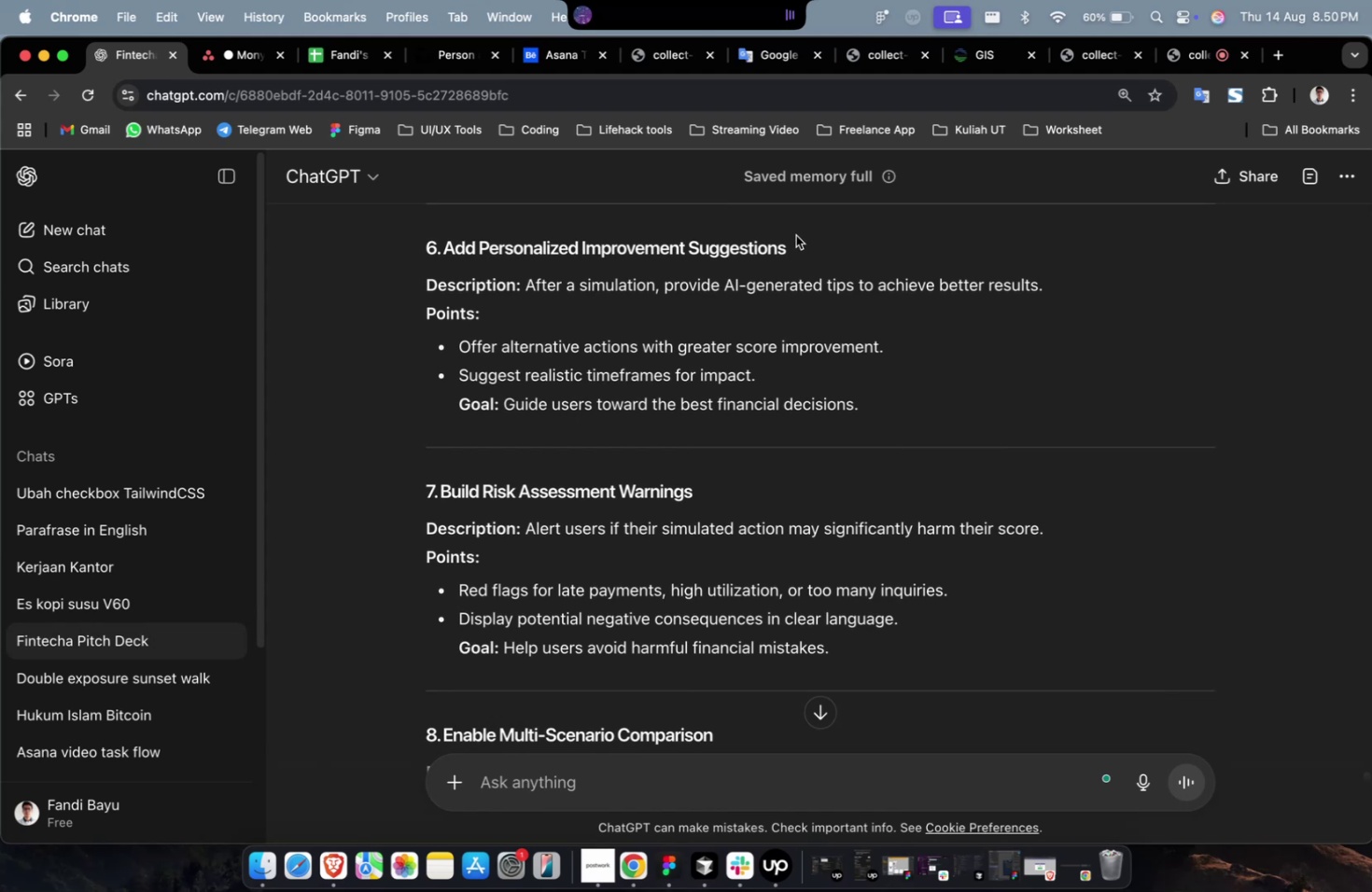 
left_click_drag(start_coordinate=[796, 241], to_coordinate=[439, 259])
 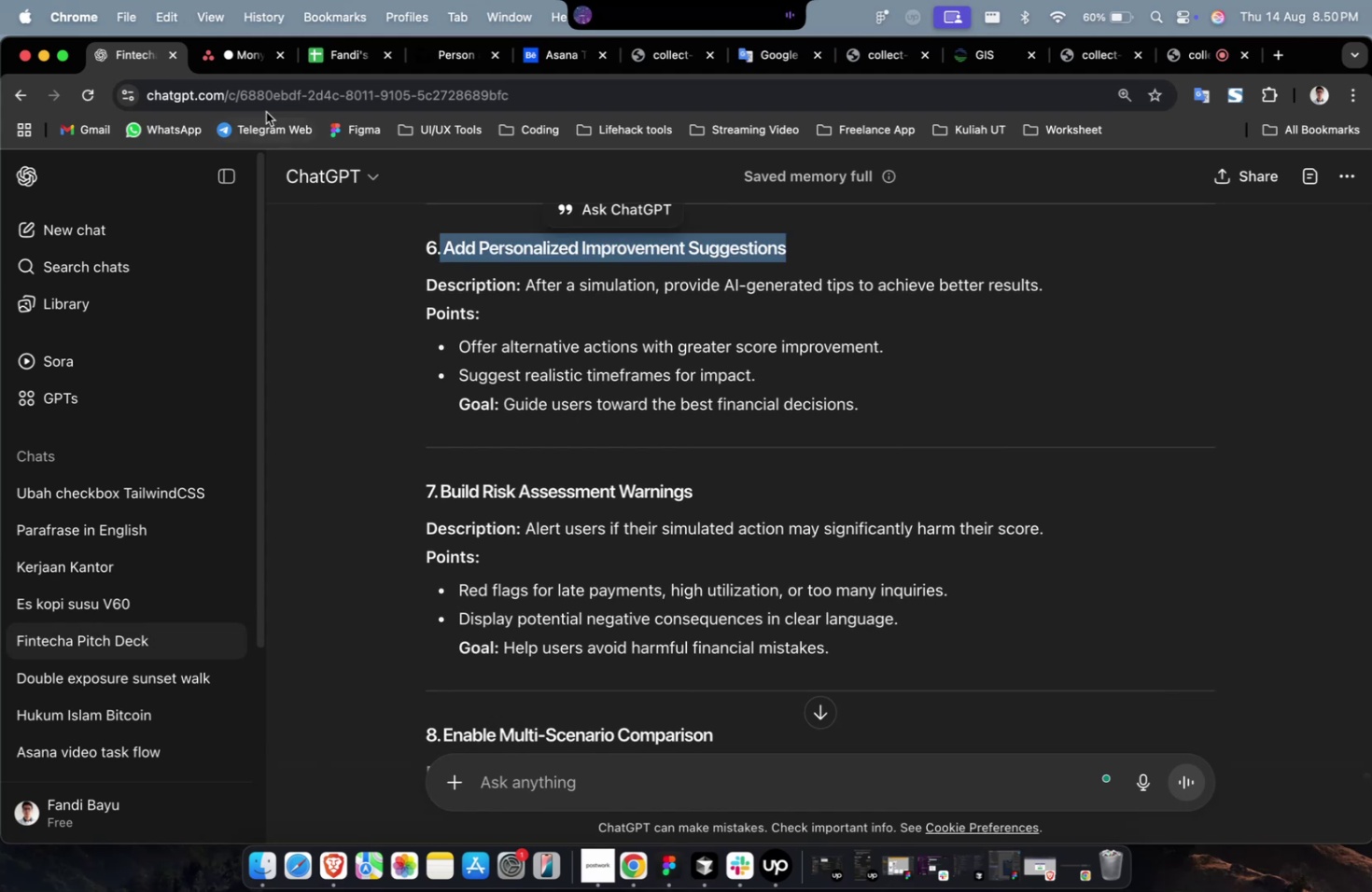 
key(Meta+C)
 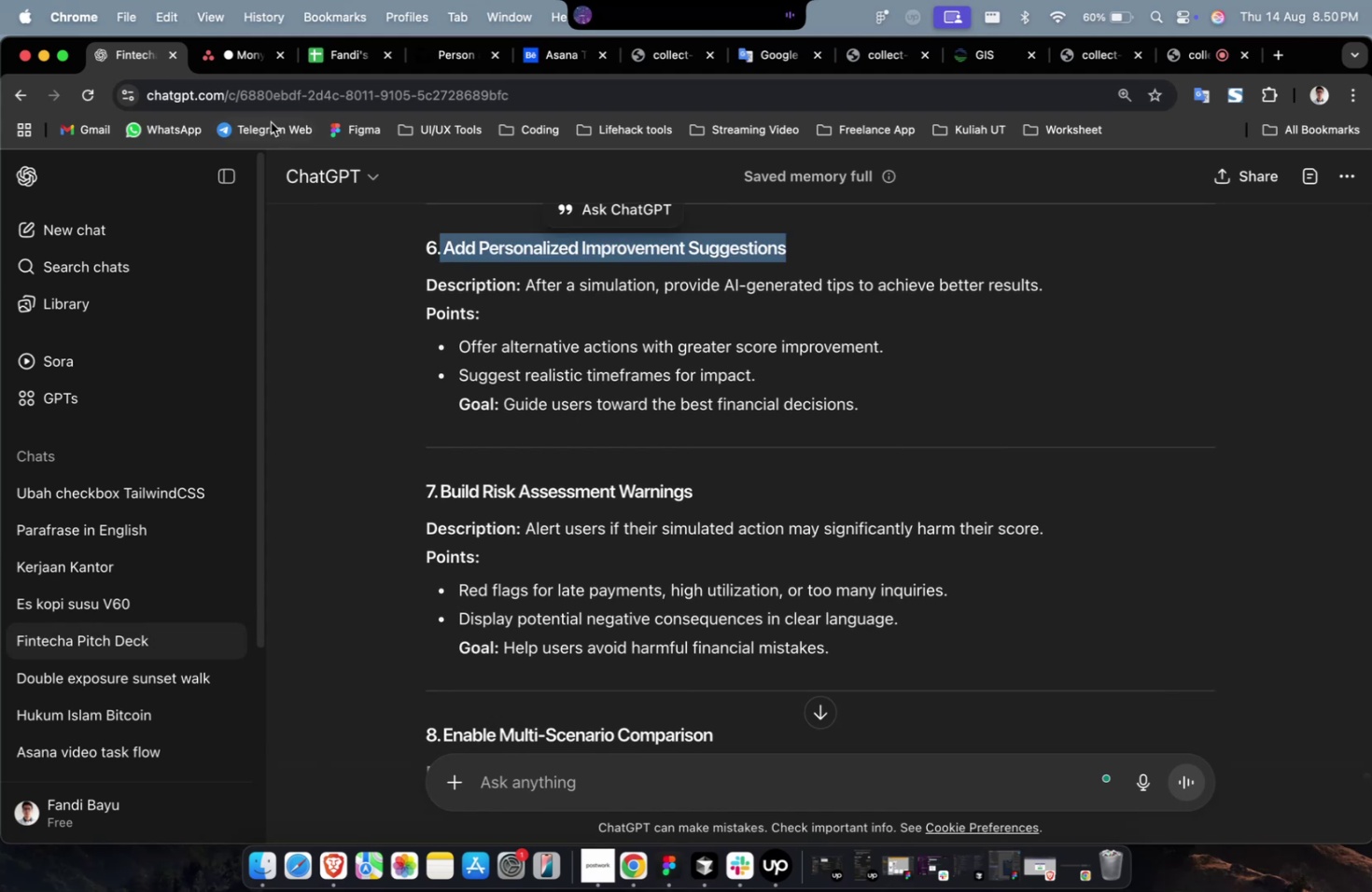 
key(Meta+C)
 